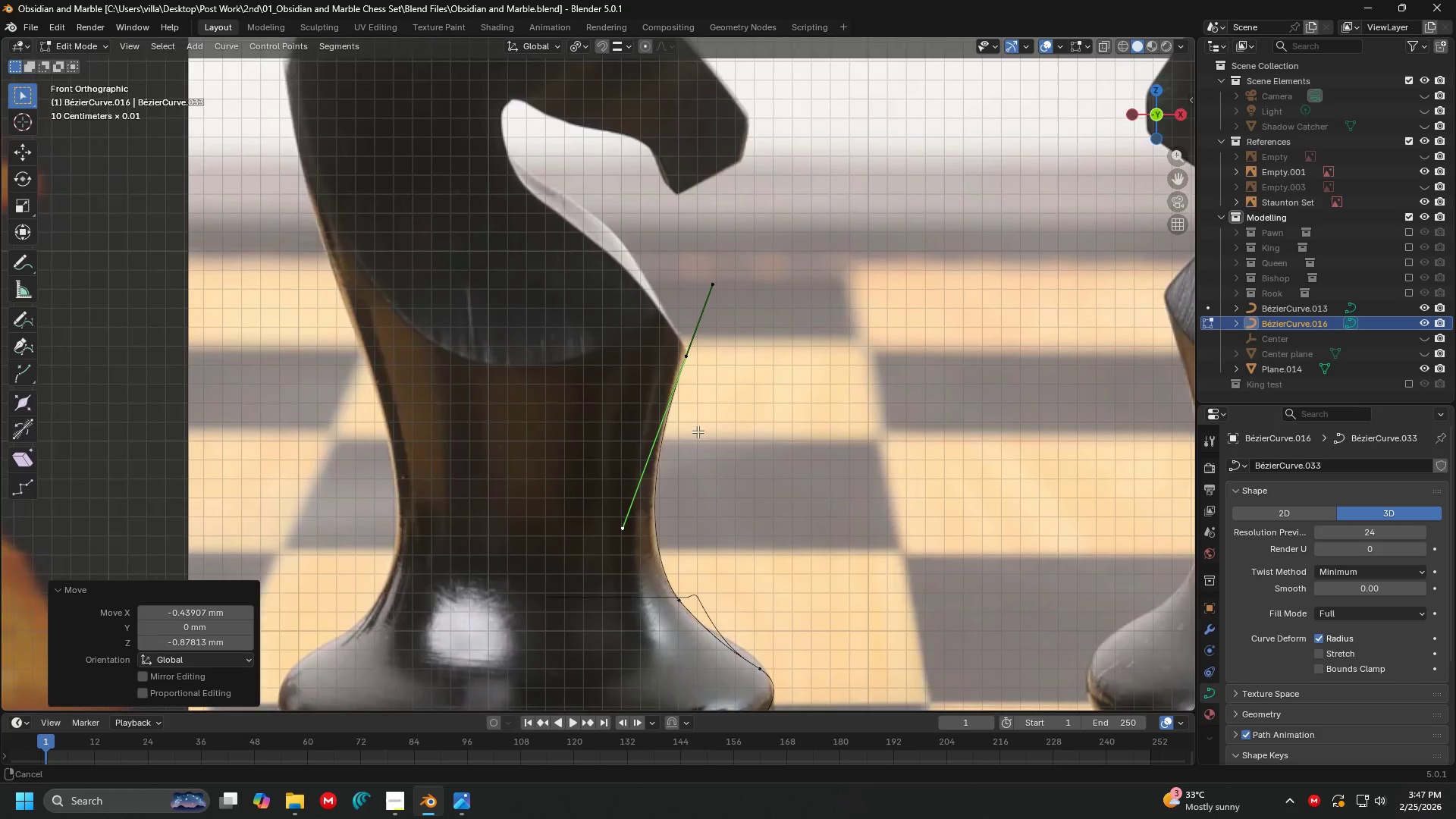 
hold_key(key=ShiftLeft, duration=1.14)
 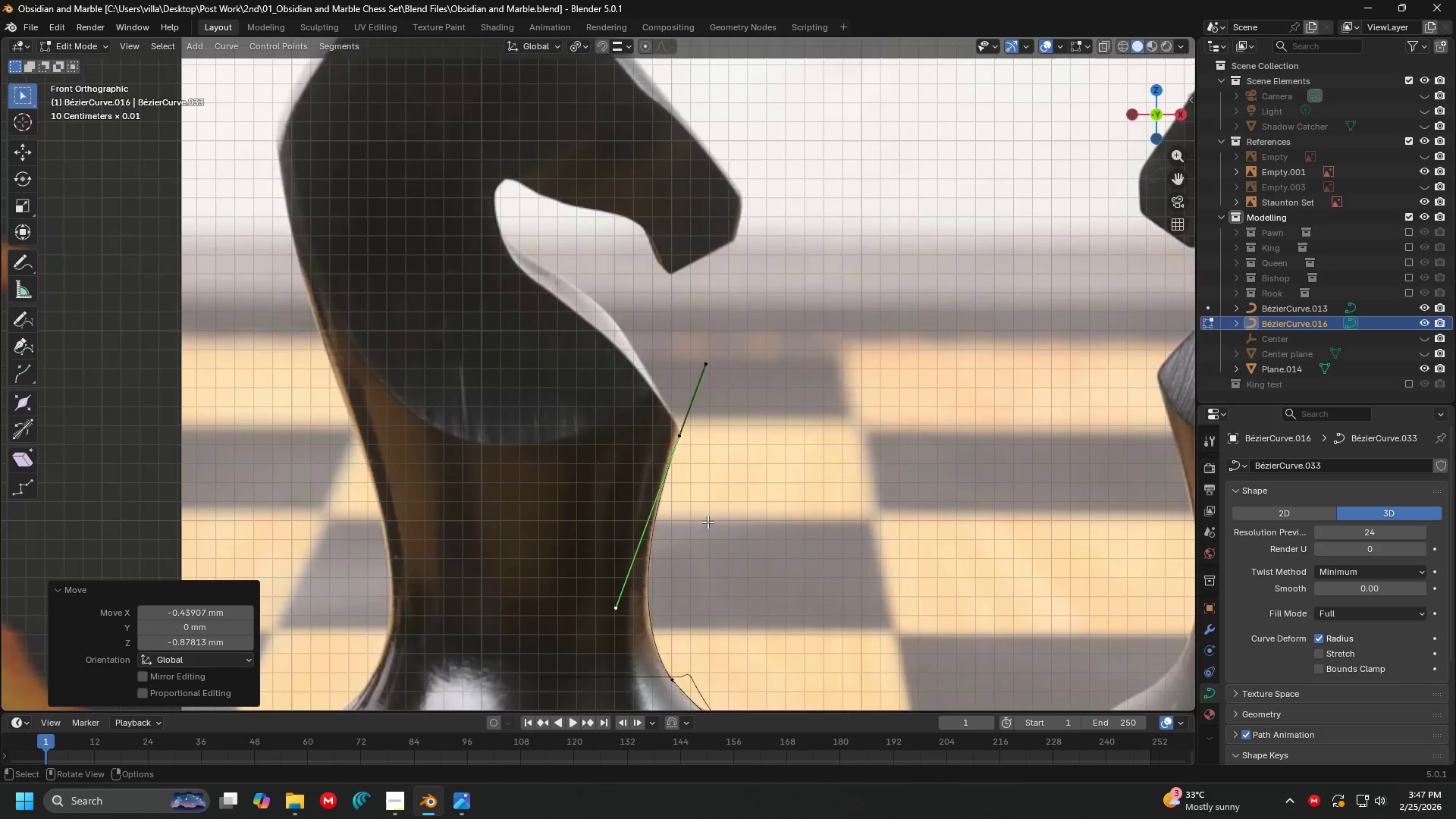 
hold_key(key=ShiftLeft, duration=0.61)
 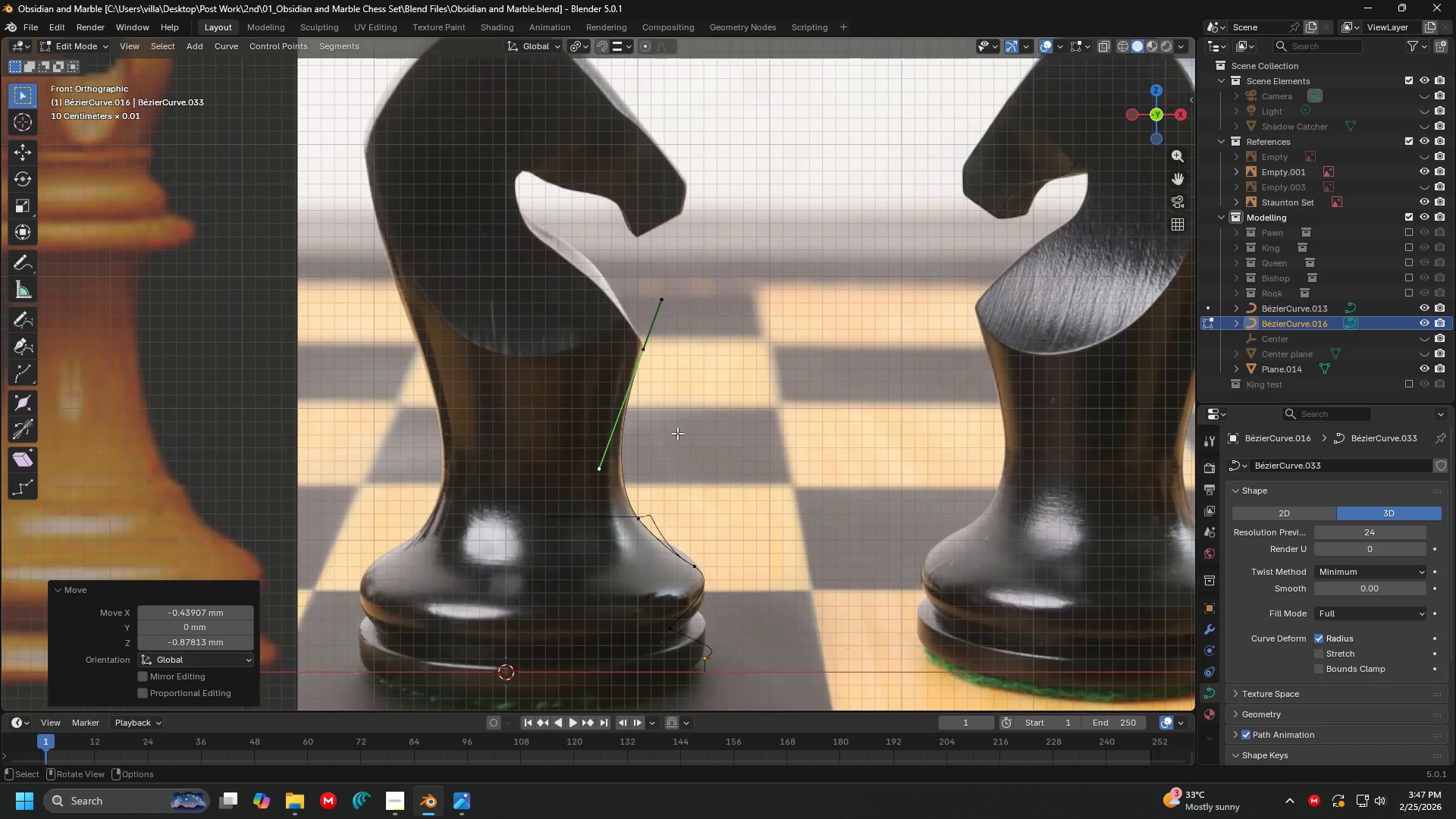 
scroll: coordinate [708, 521], scroll_direction: down, amount: 2.0
 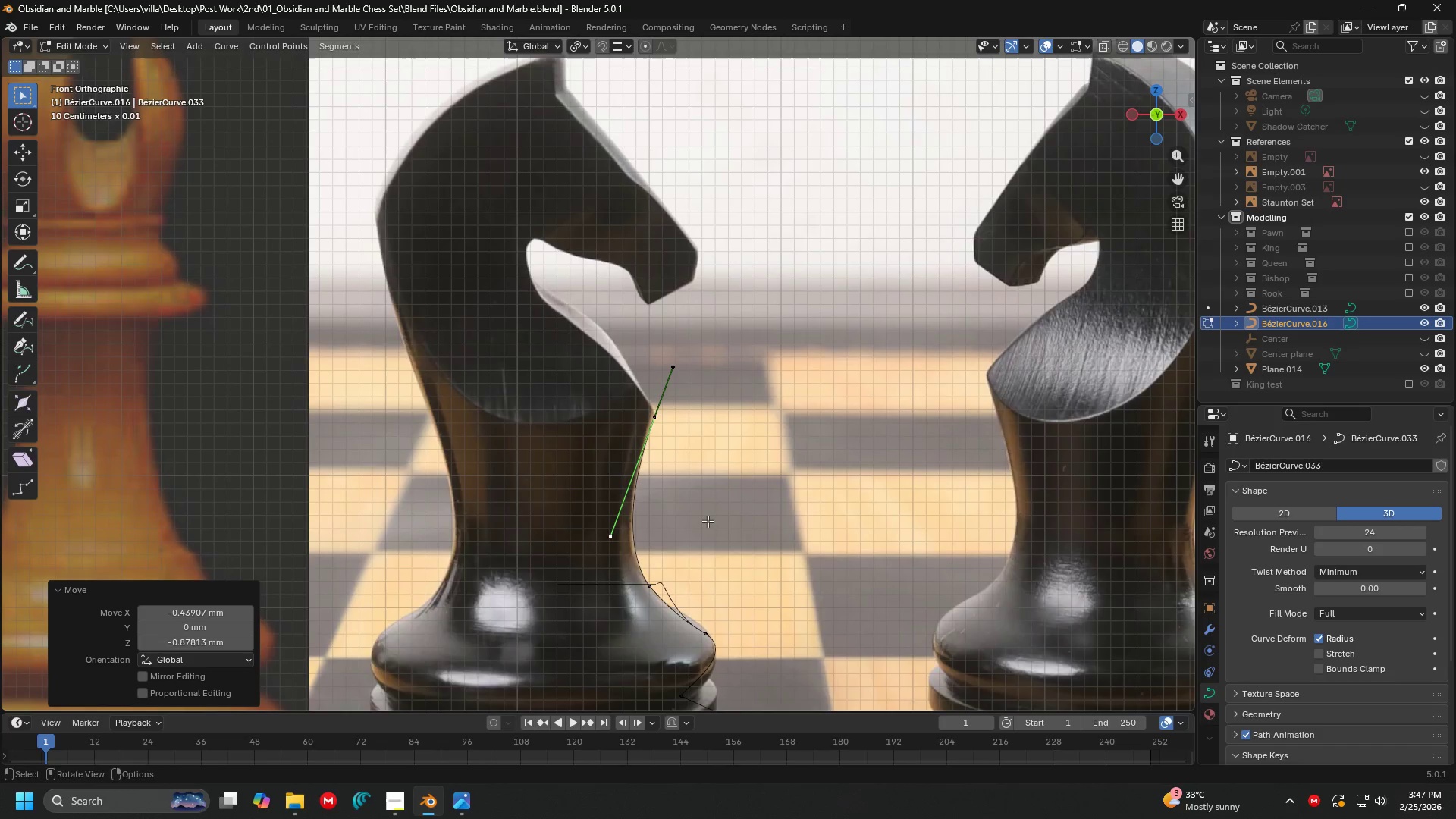 
hold_key(key=ShiftLeft, duration=1.5)
 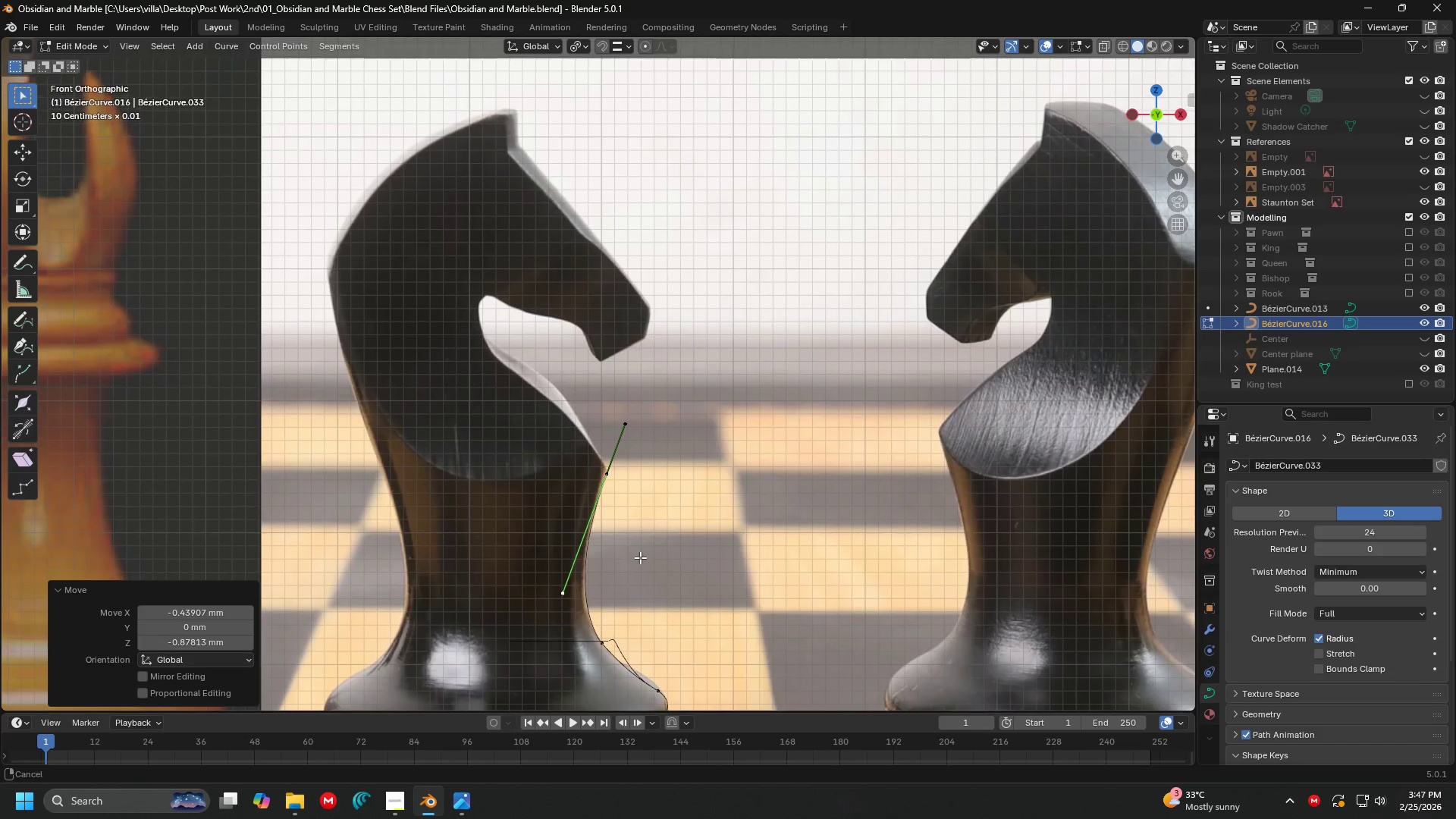 
hold_key(key=ShiftLeft, duration=1.5)
 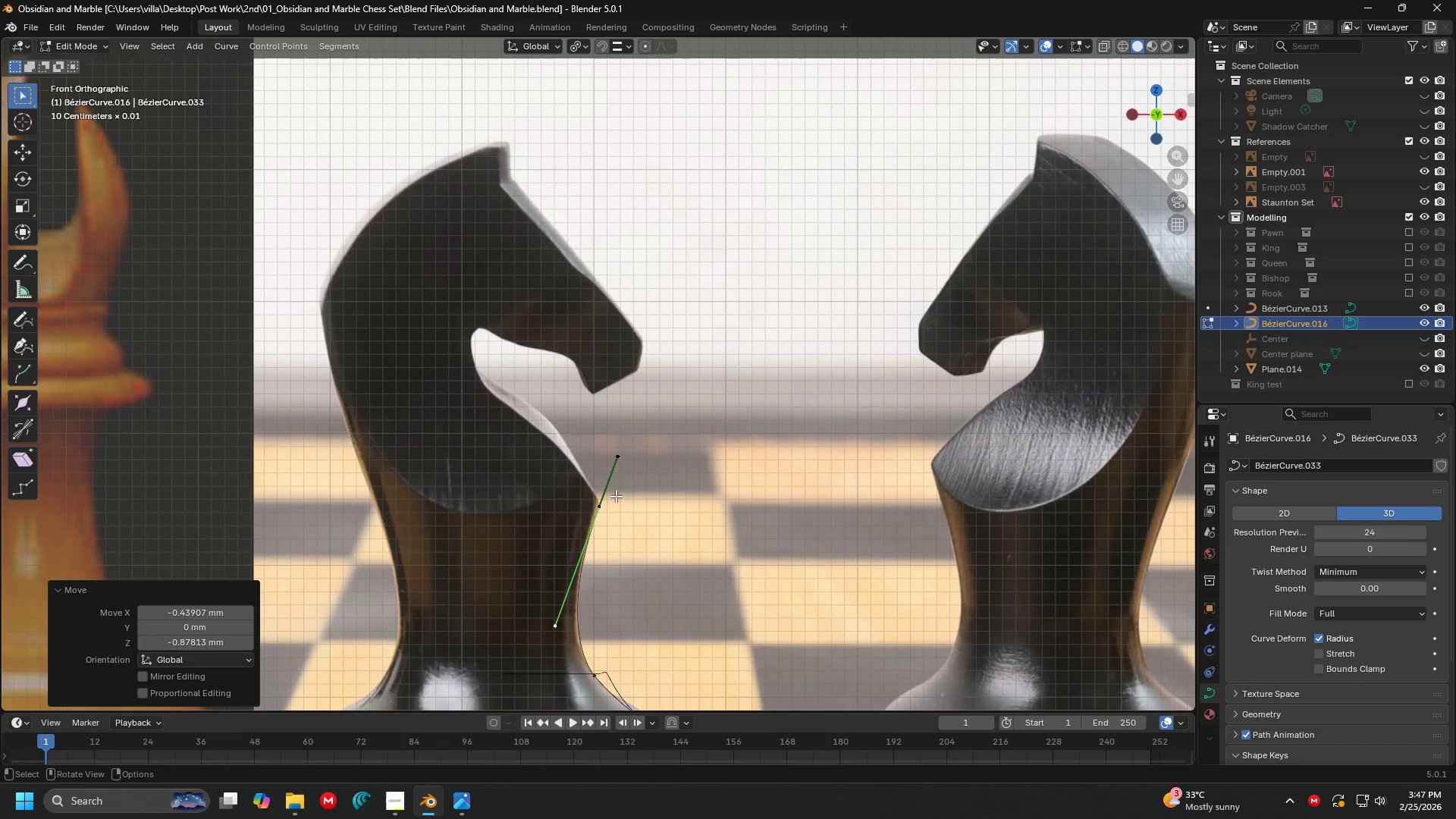 
left_click([599, 507])
 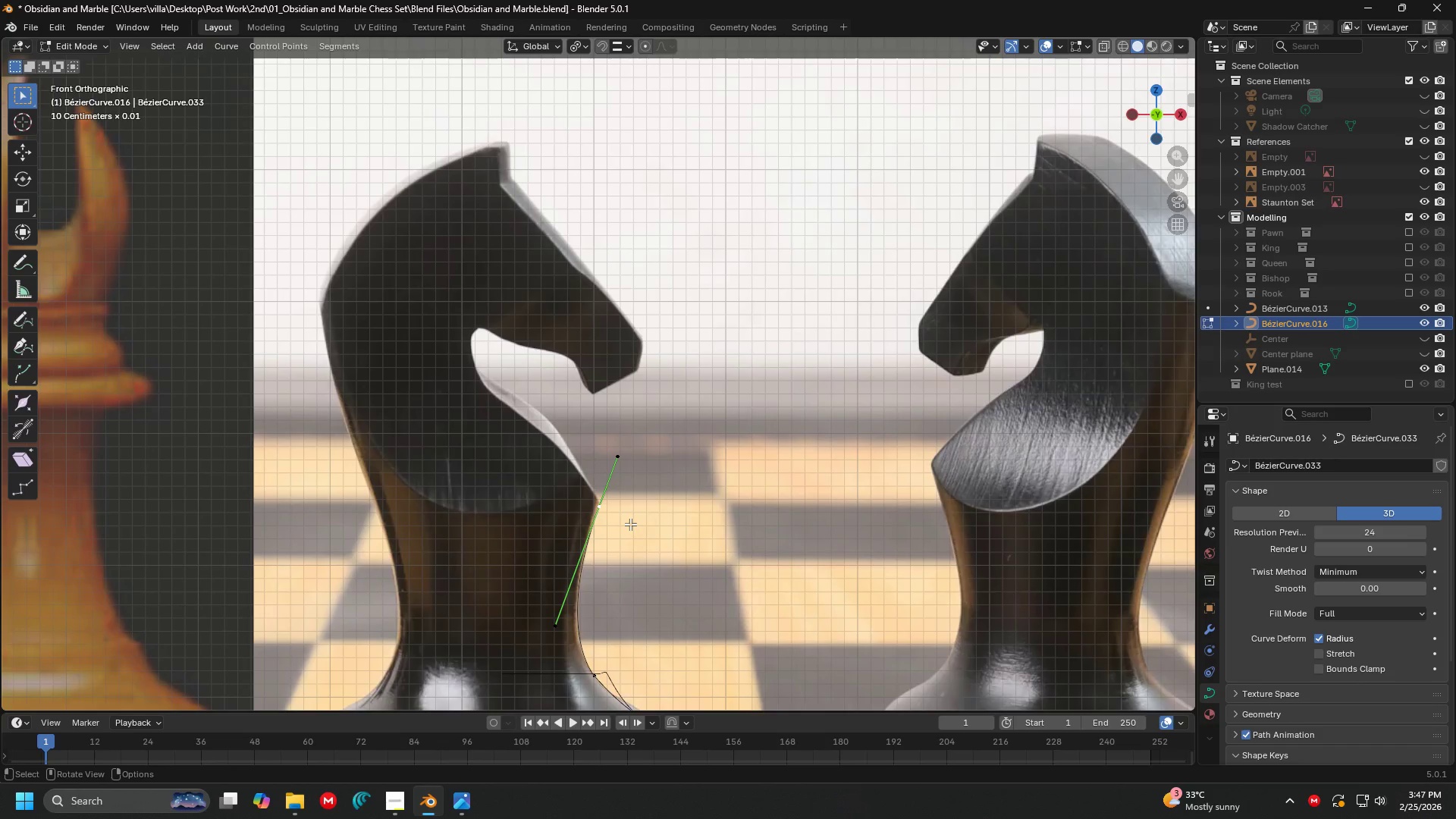 
key(E)
 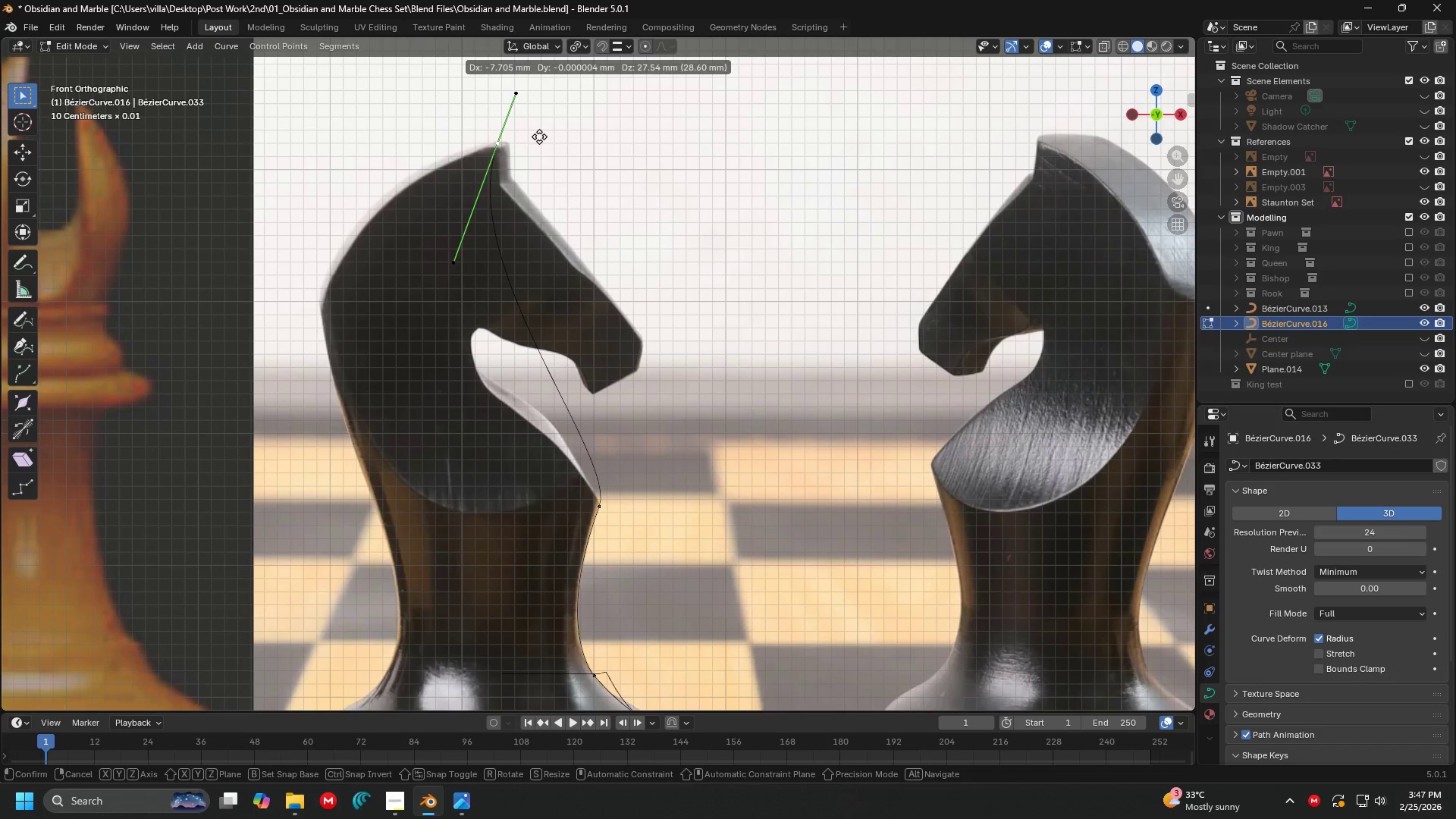 
left_click([515, 136])
 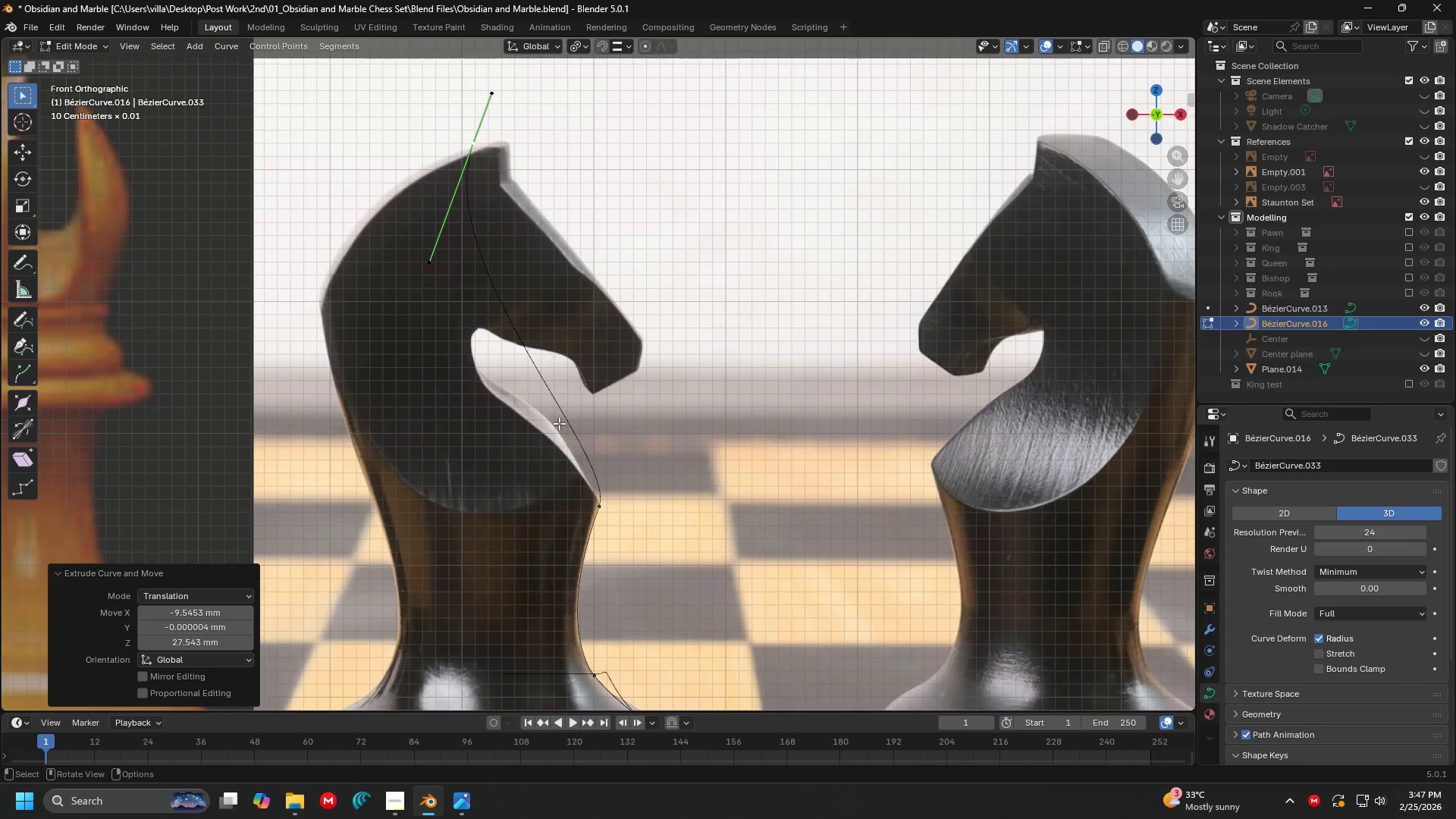 
key(R)
 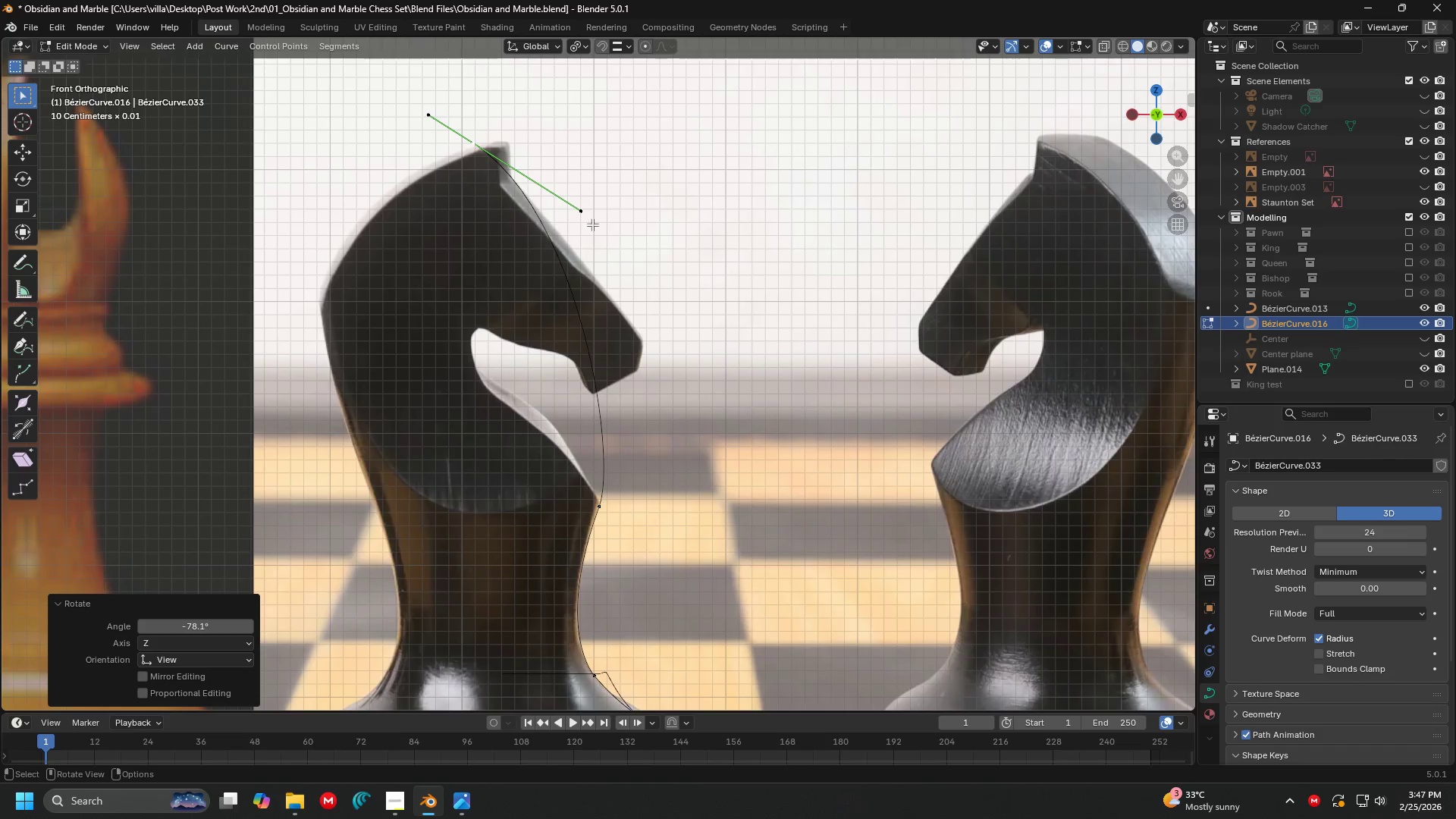 
left_click([584, 213])
 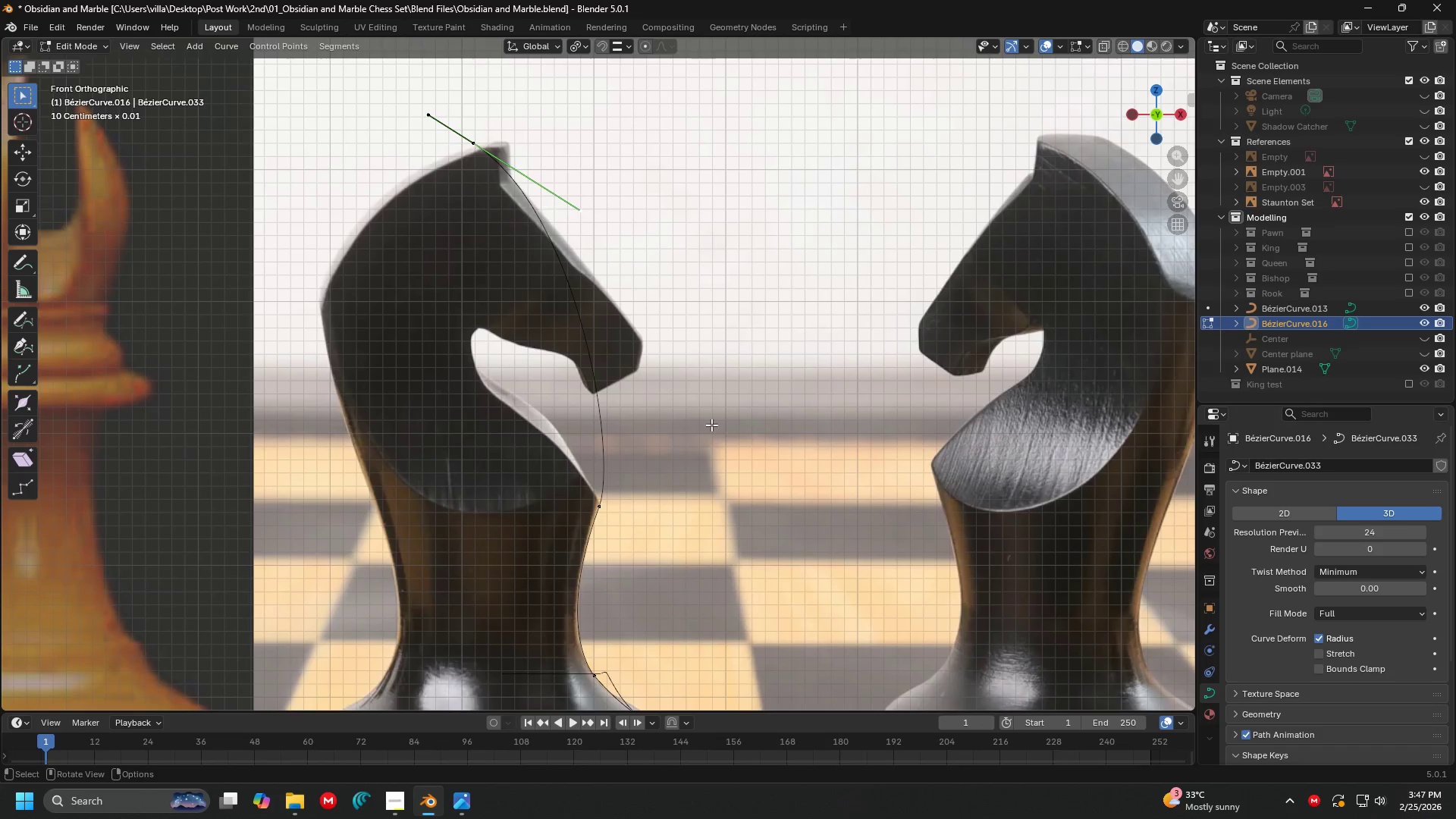 
key(G)
 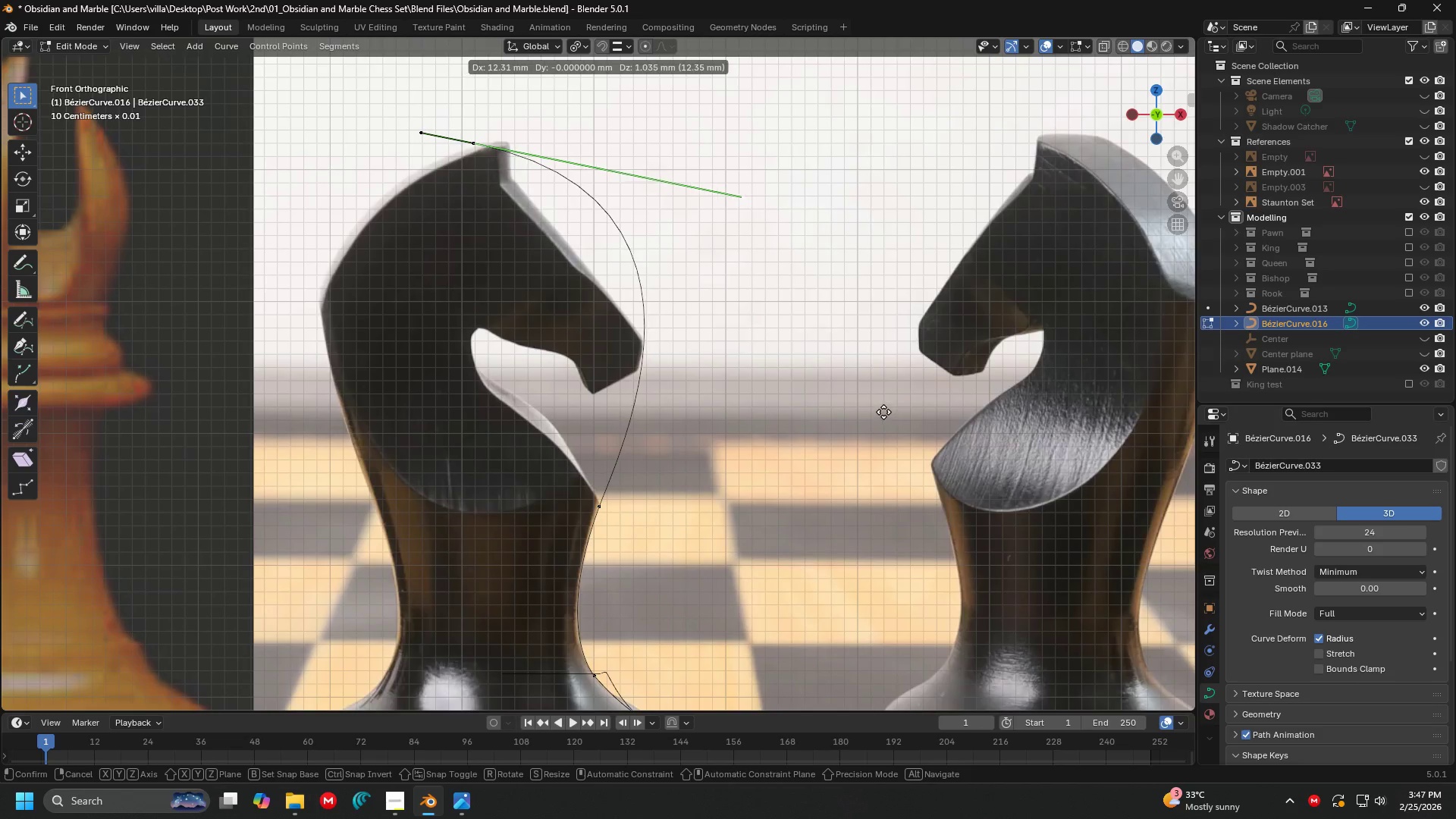 
left_click([877, 408])
 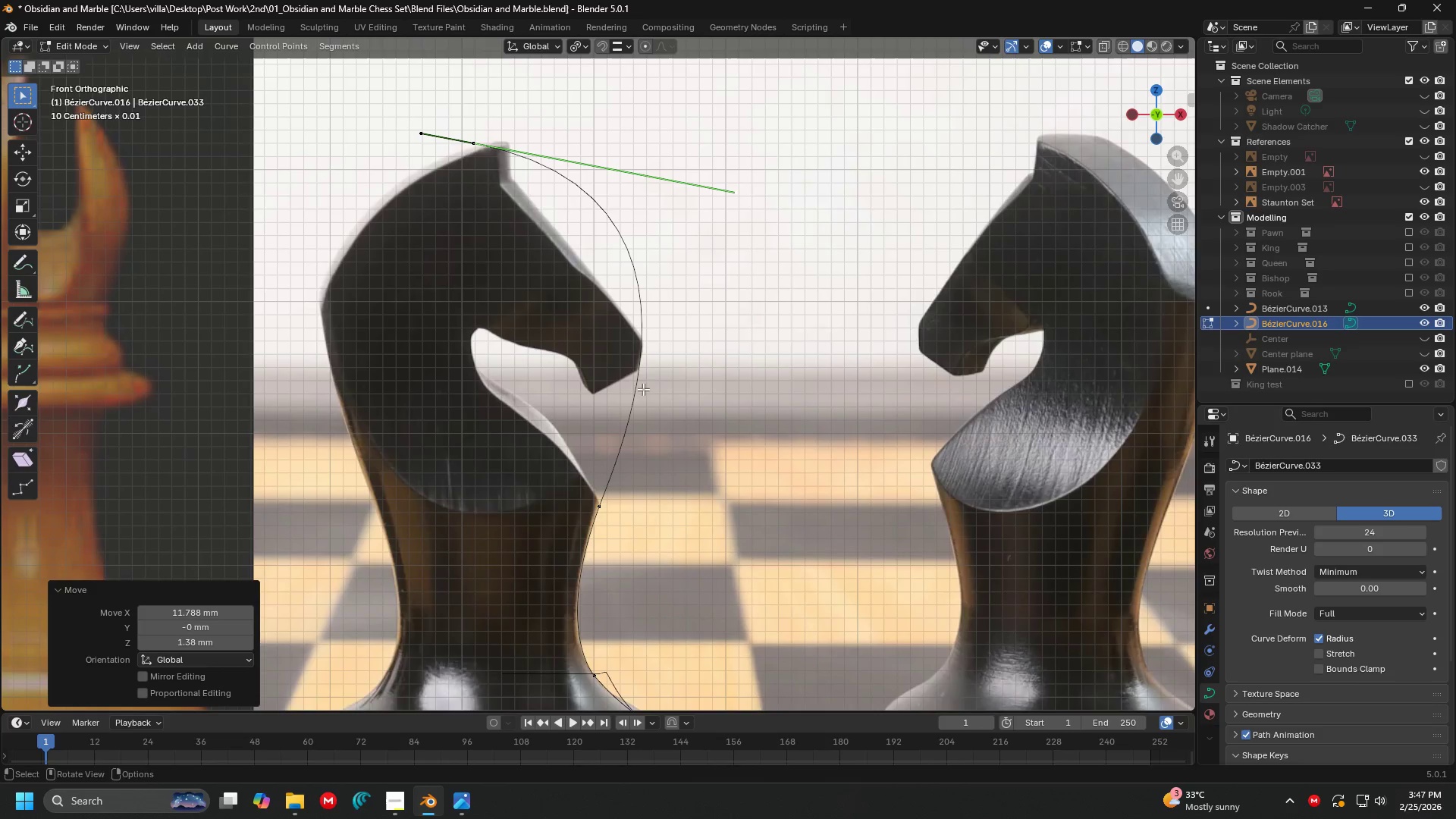 
hold_key(key=ShiftLeft, duration=0.38)
 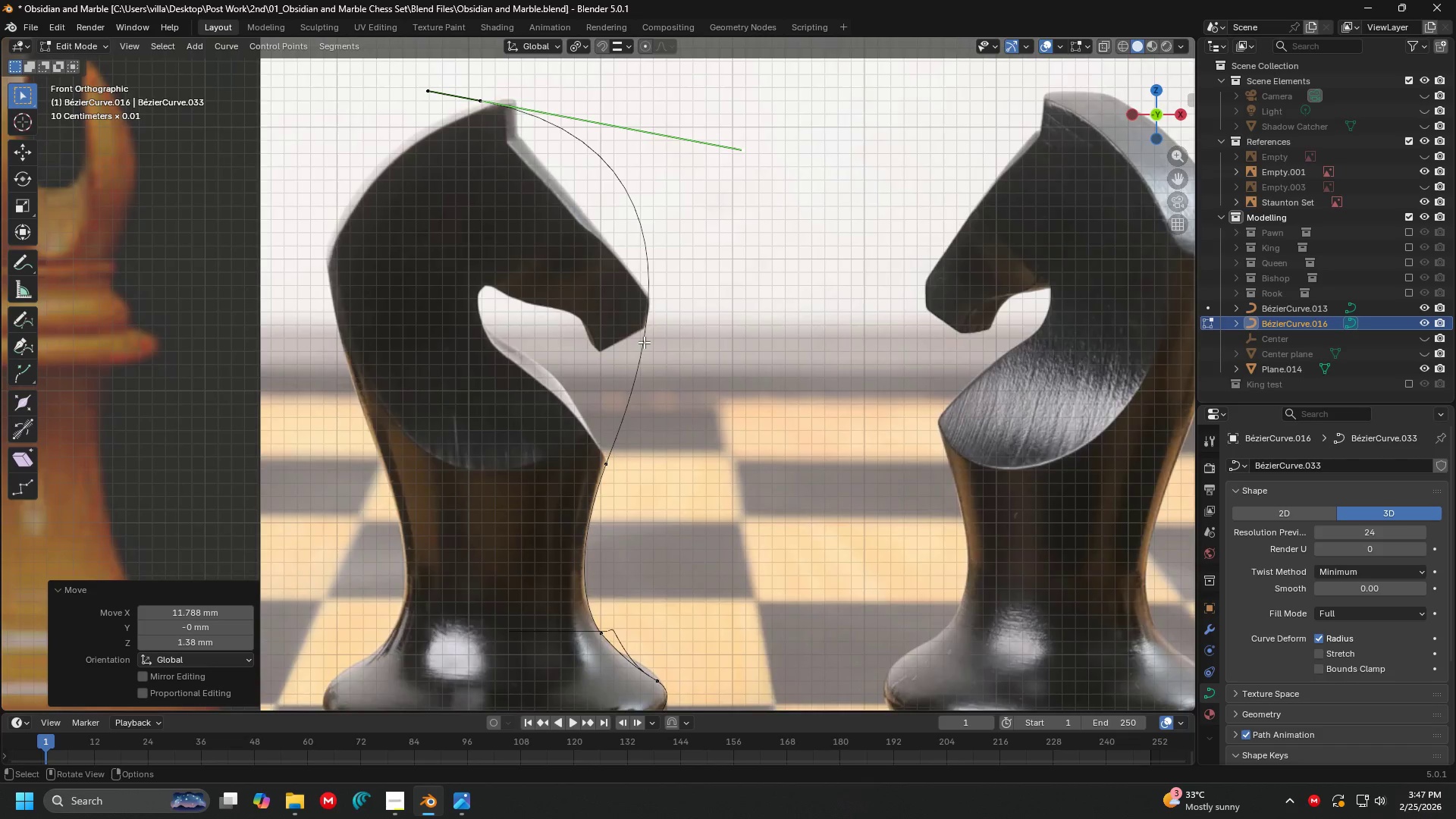 
hold_key(key=ShiftLeft, duration=1.51)
 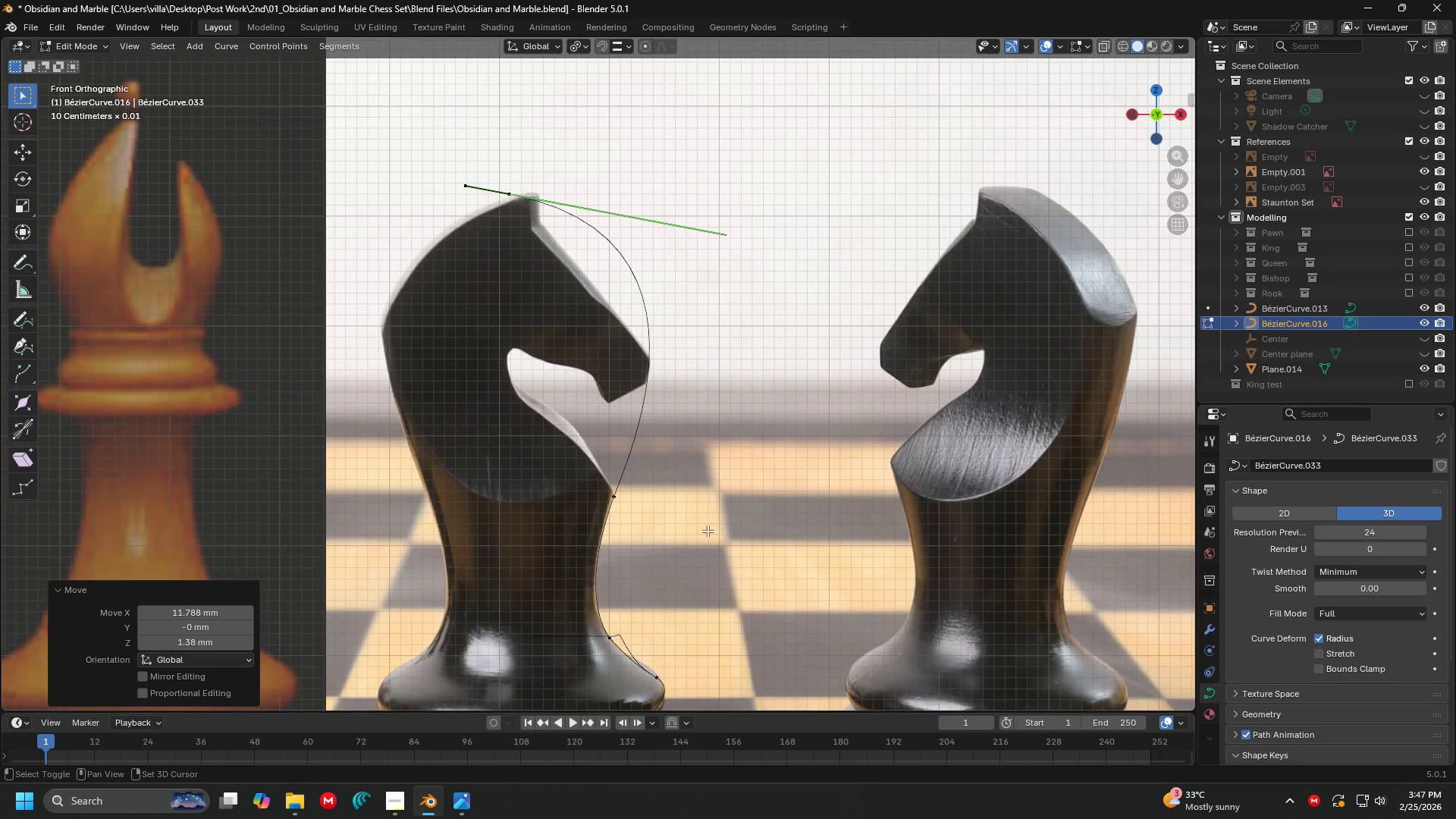 
scroll: coordinate [644, 342], scroll_direction: down, amount: 1.0
 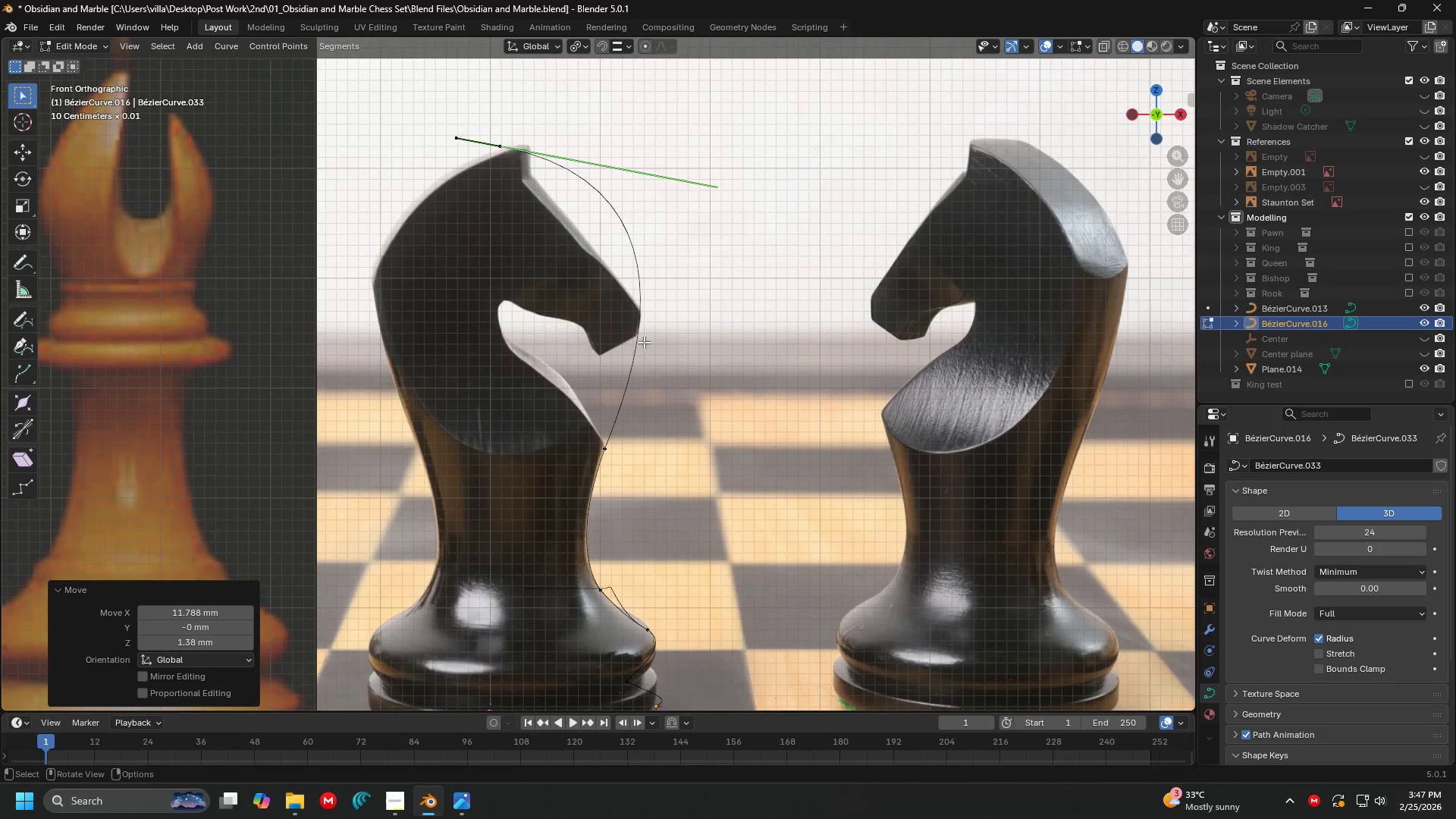 
hold_key(key=ShiftLeft, duration=1.5)
 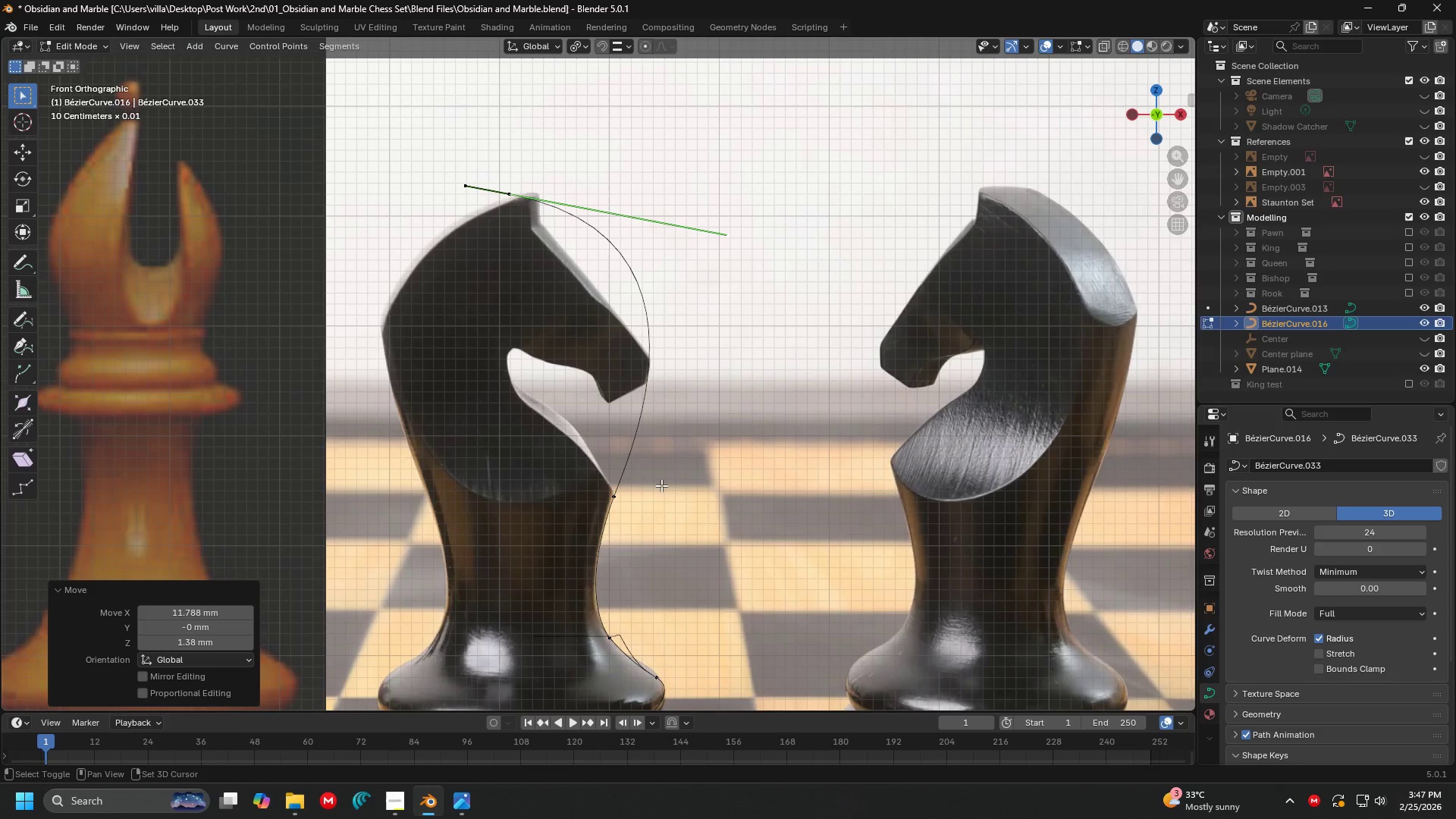 
hold_key(key=ShiftLeft, duration=1.5)
 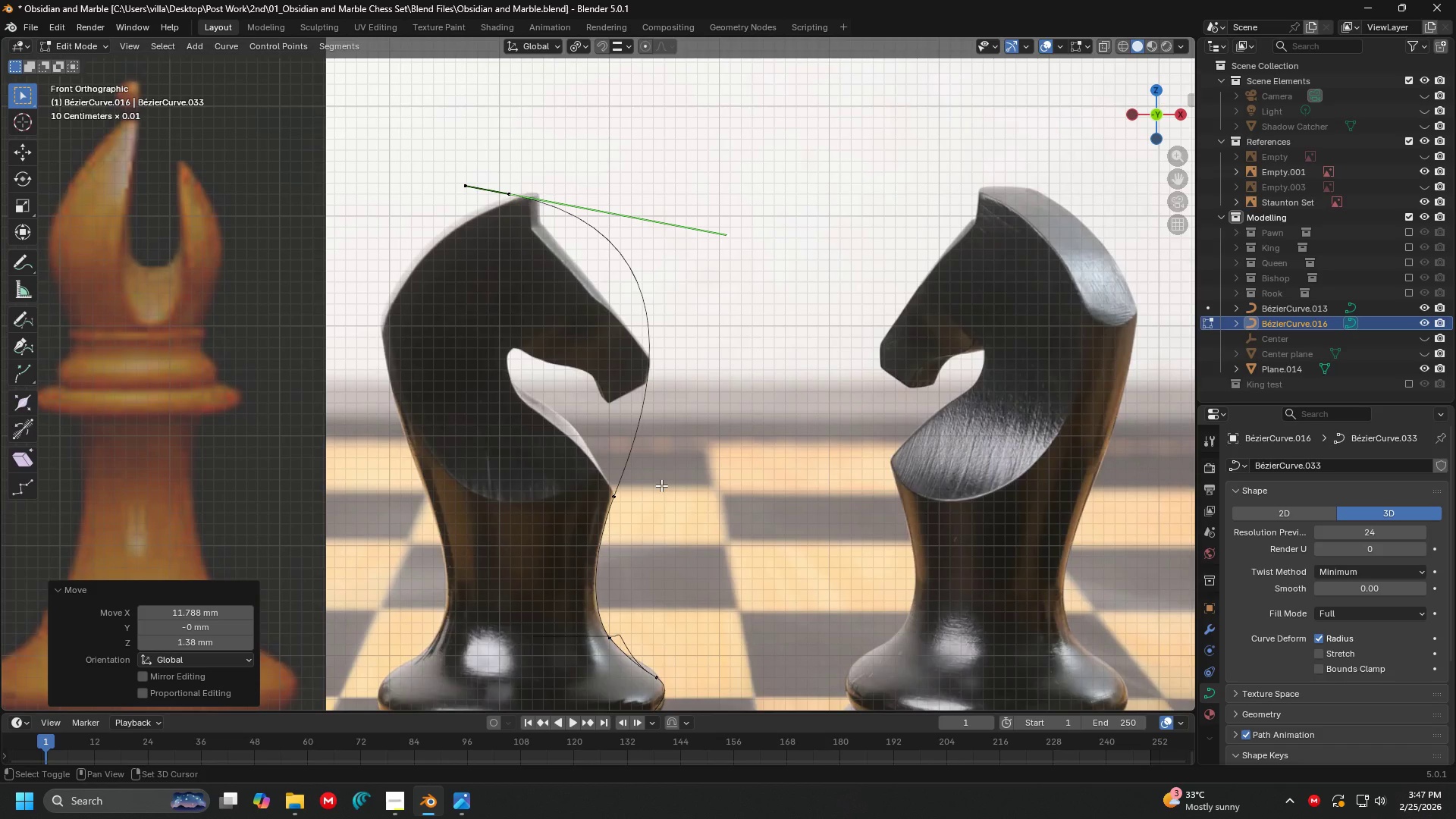 
hold_key(key=ShiftLeft, duration=1.5)
 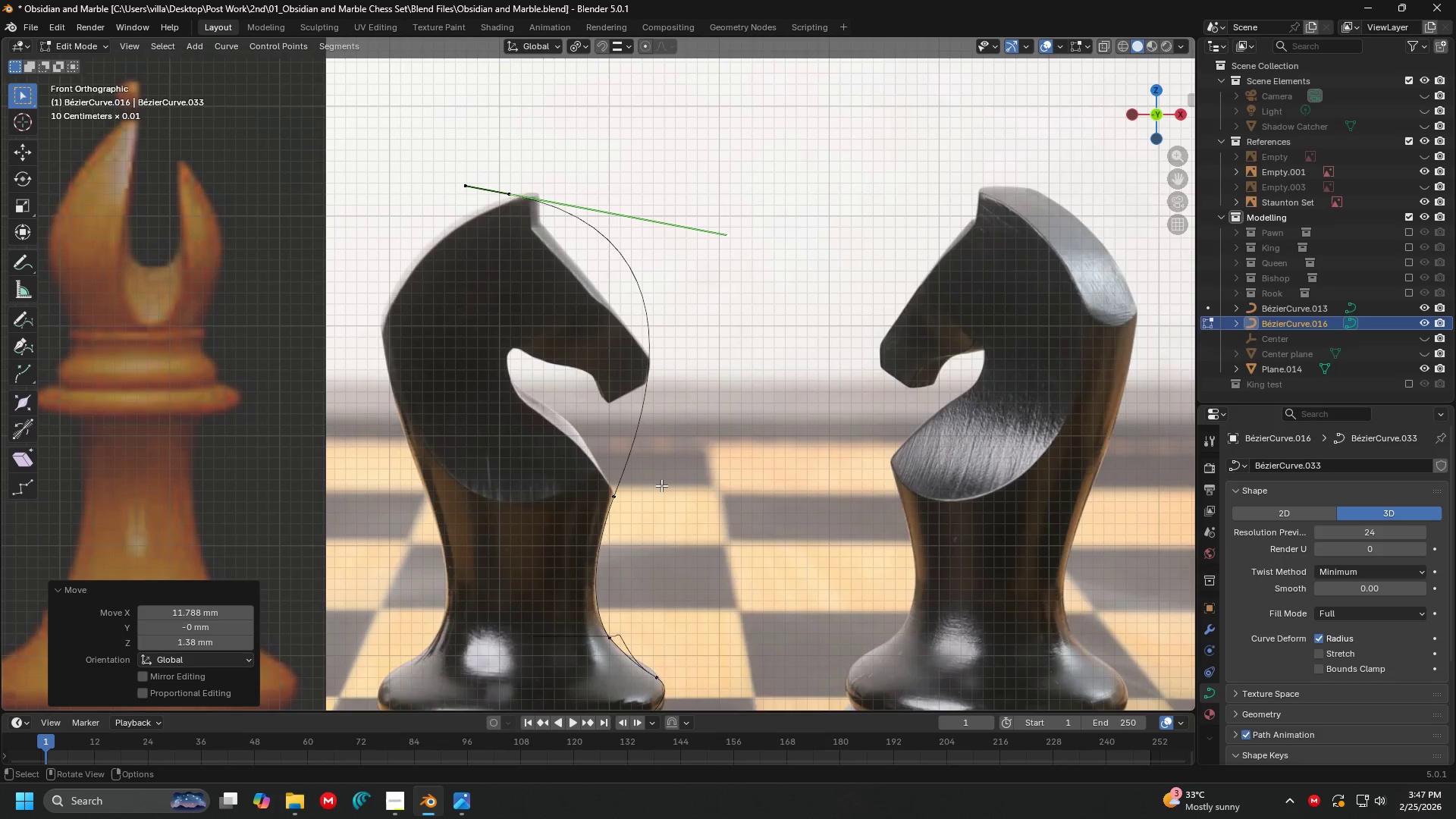 
hold_key(key=ShiftLeft, duration=0.47)
 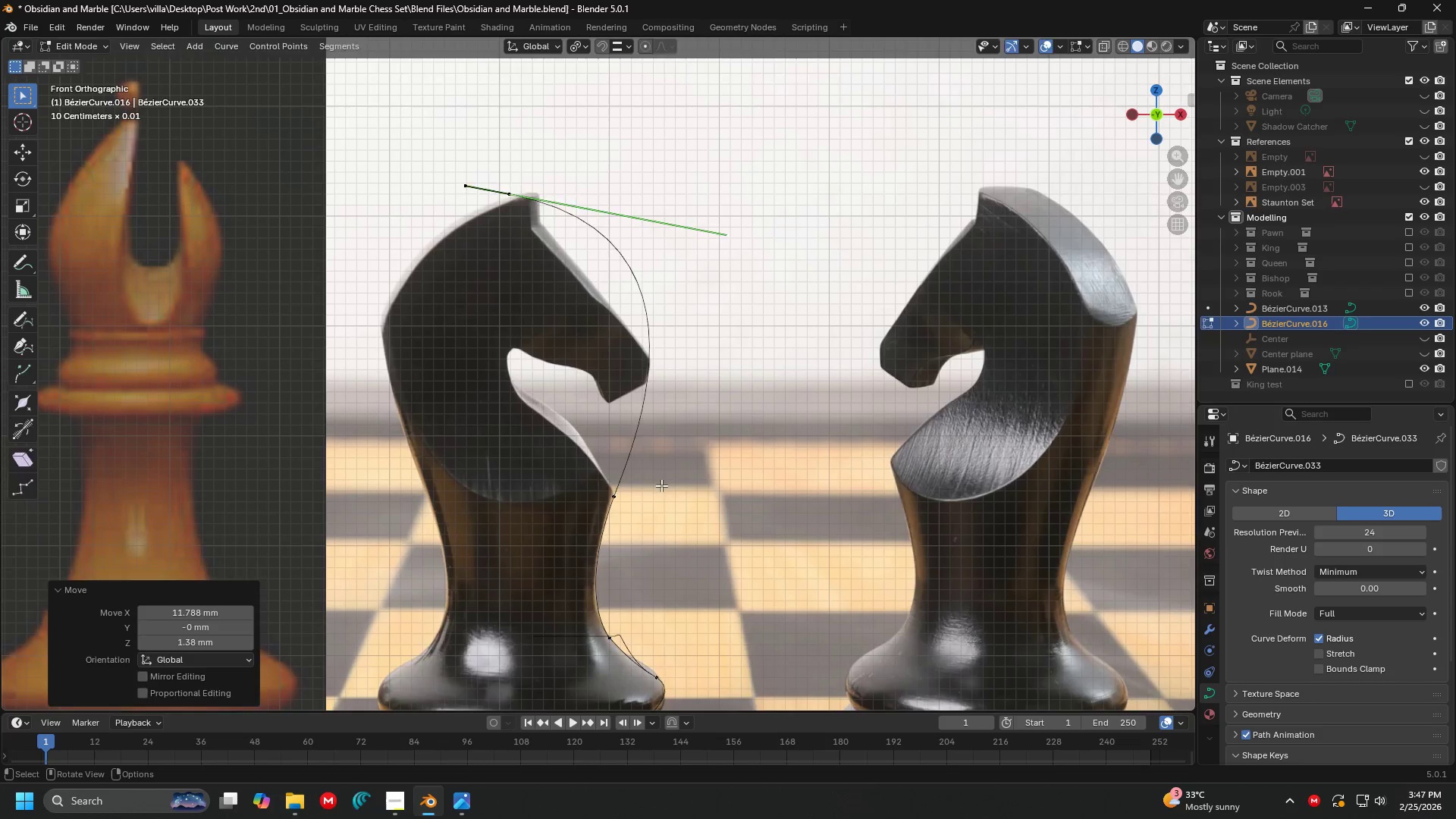 
key(Tab)
 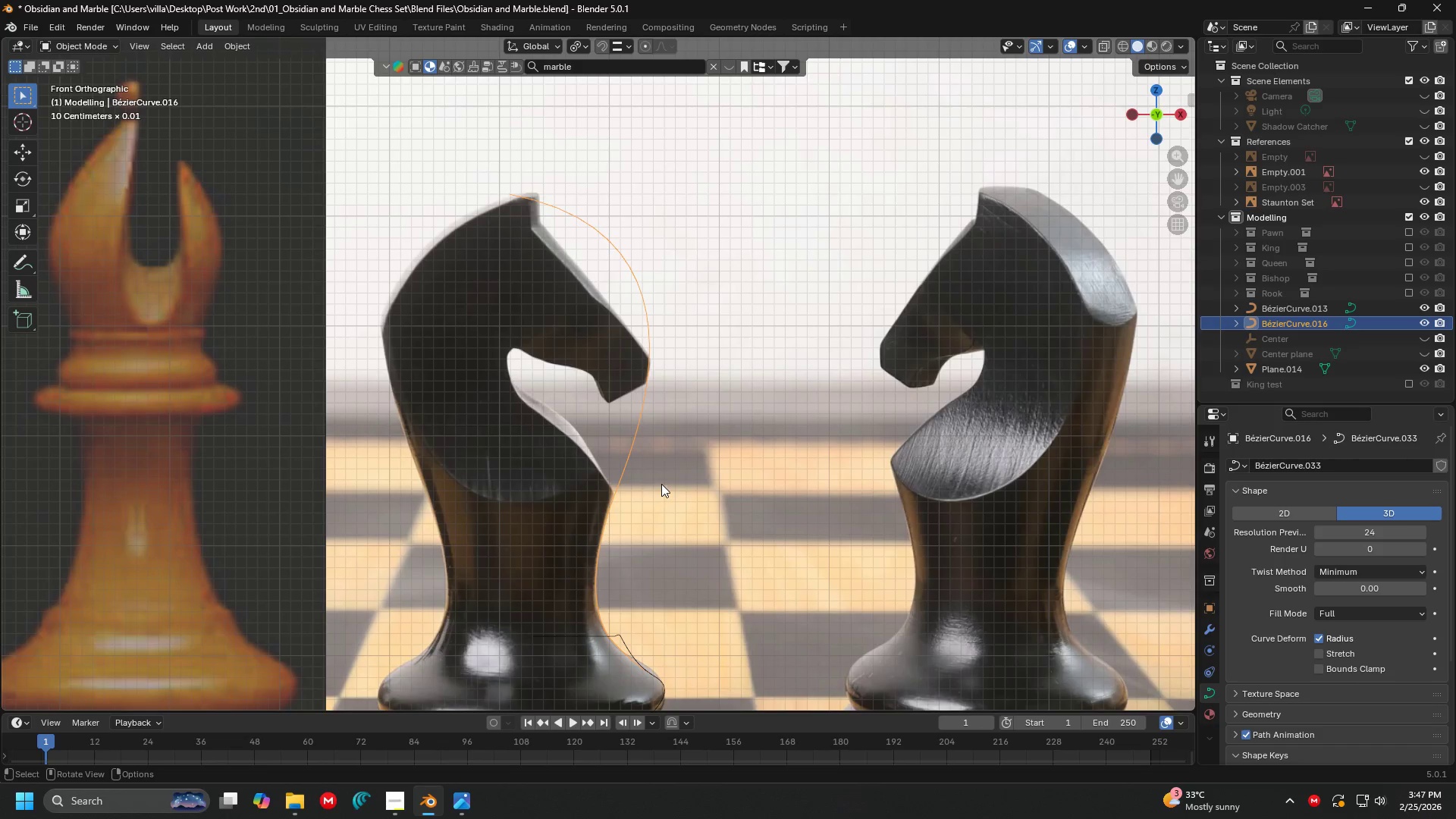 
left_click([697, 364])
 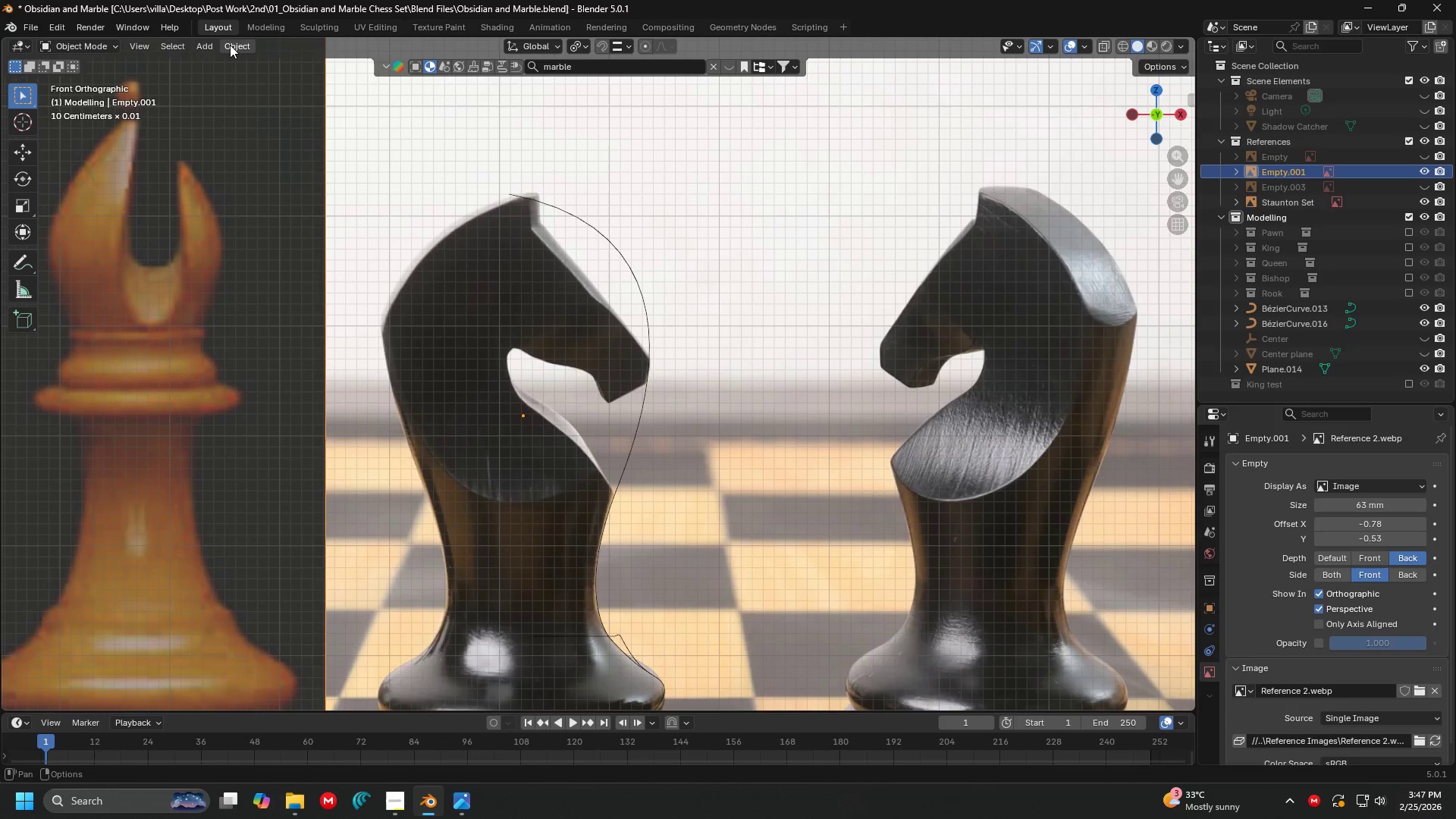 
left_click([239, 39])
 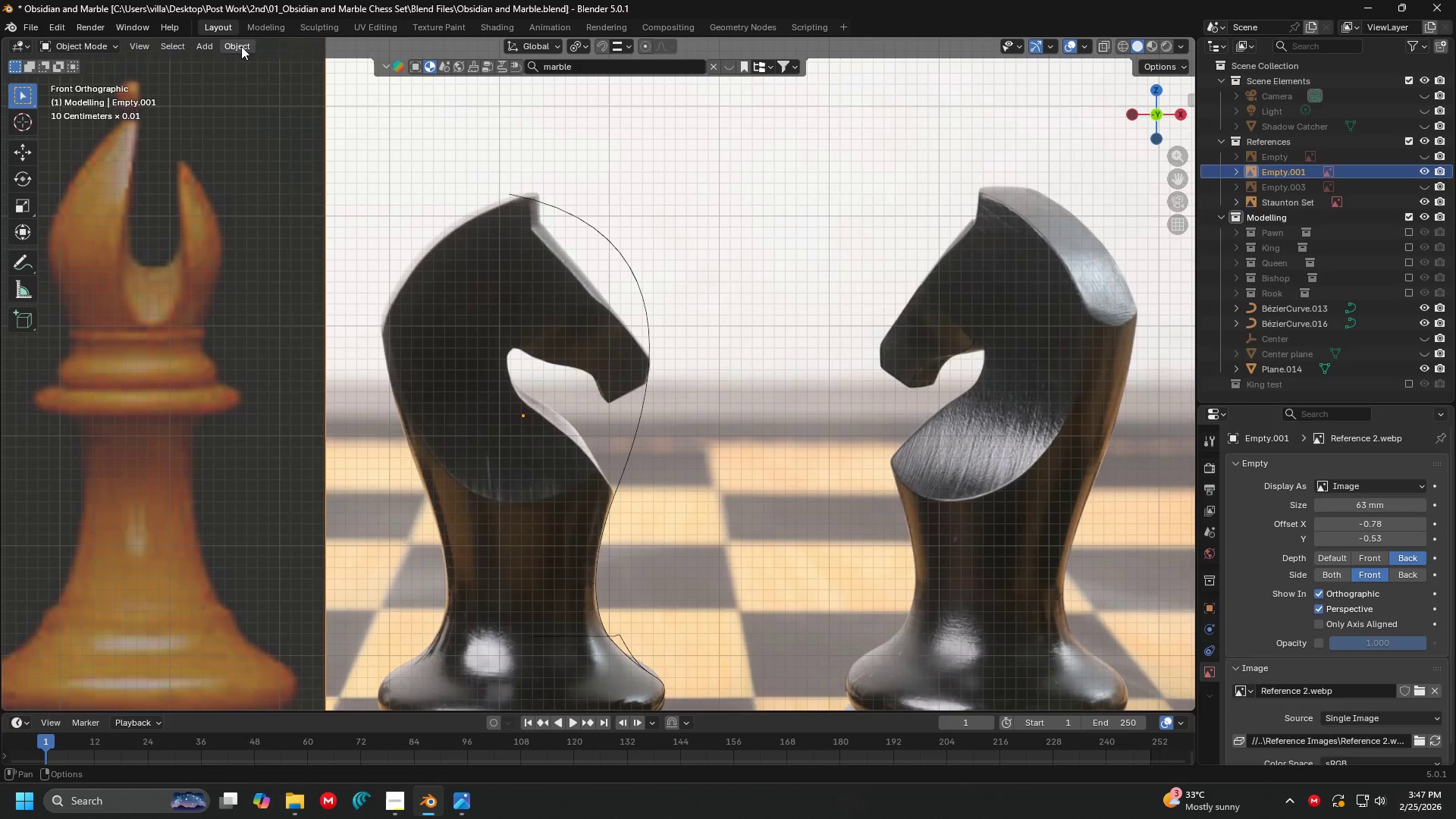 
left_click([242, 49])
 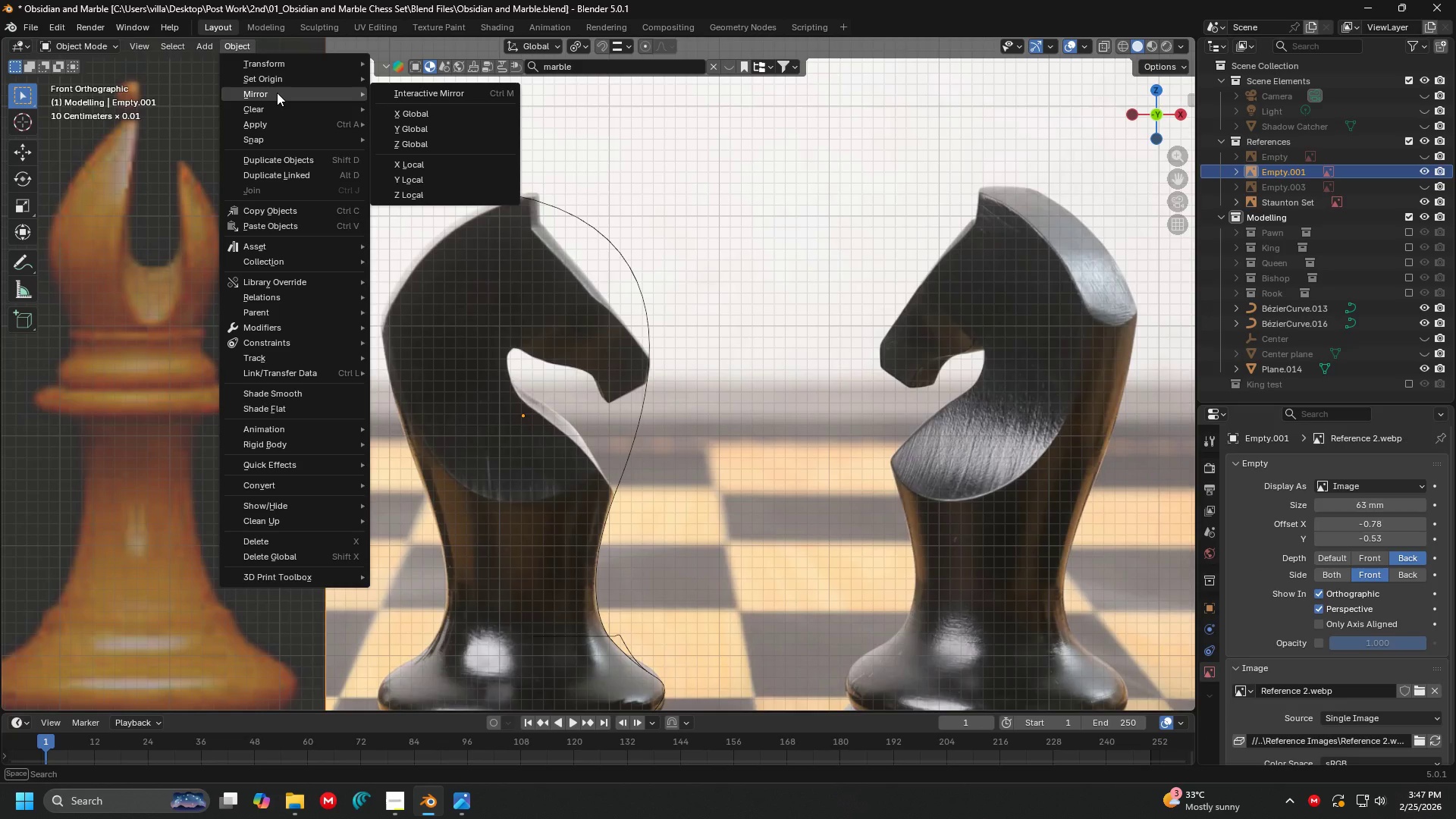 
left_click([277, 93])
 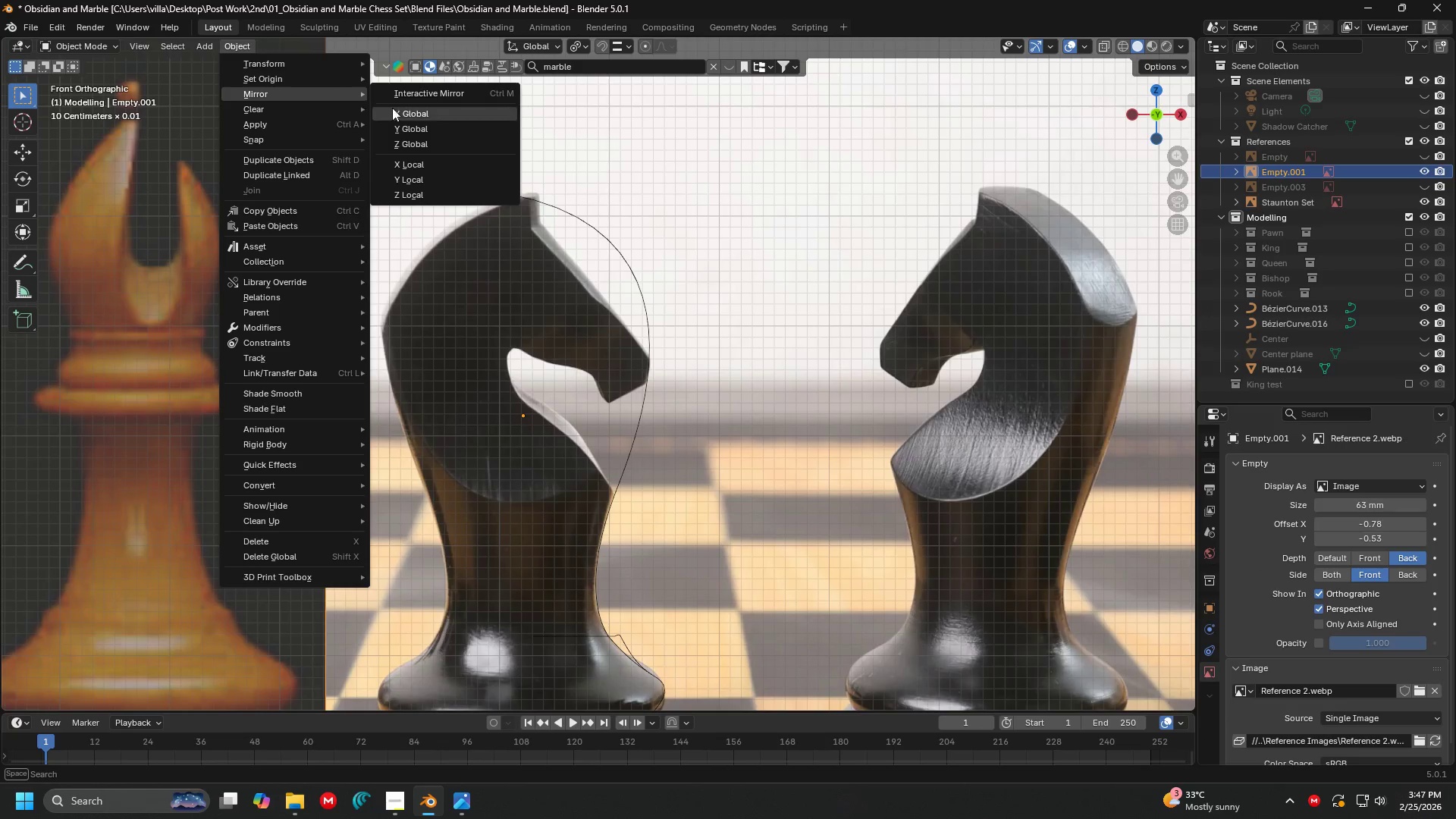 
left_click([406, 108])
 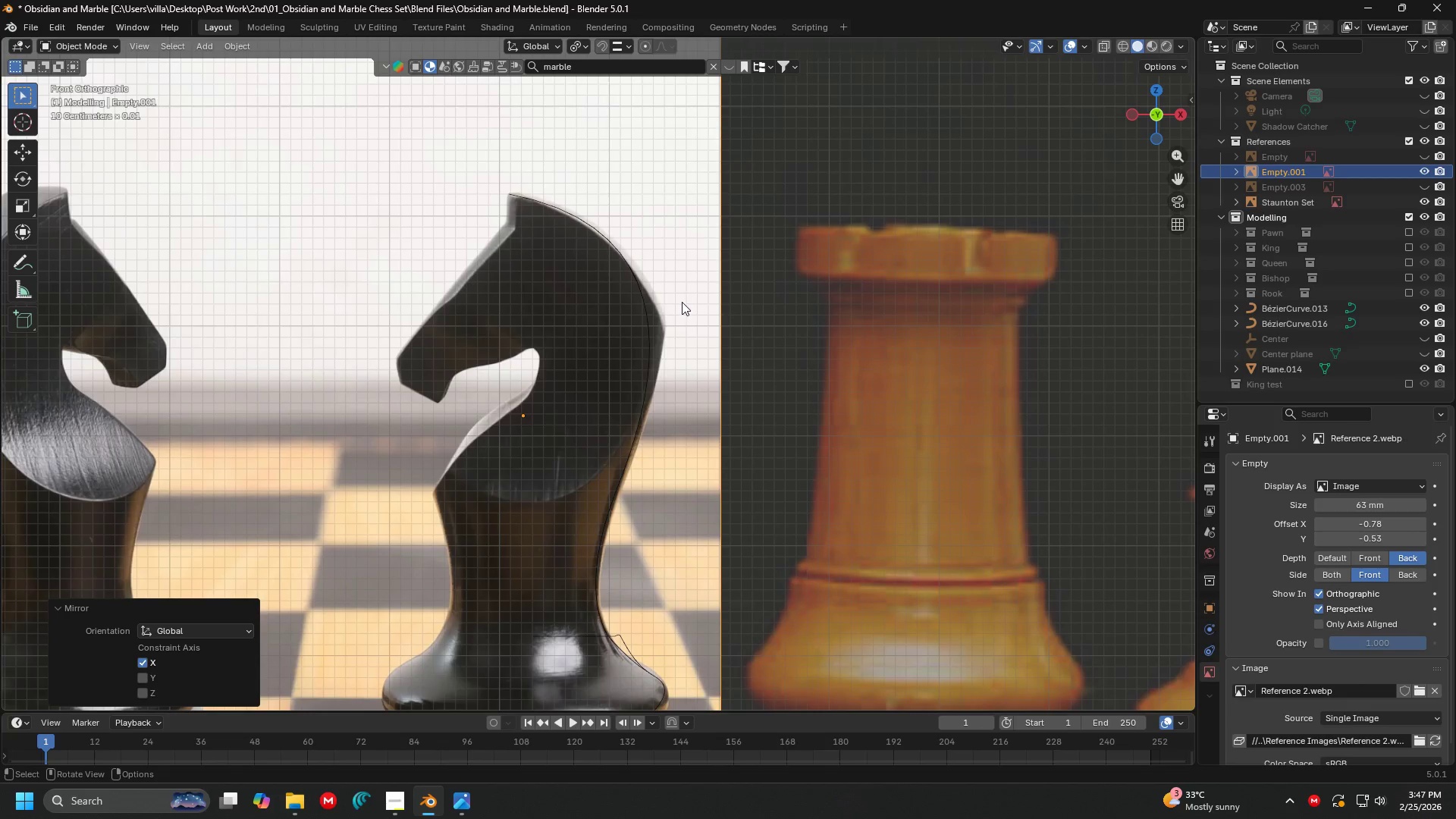 
key(G)
 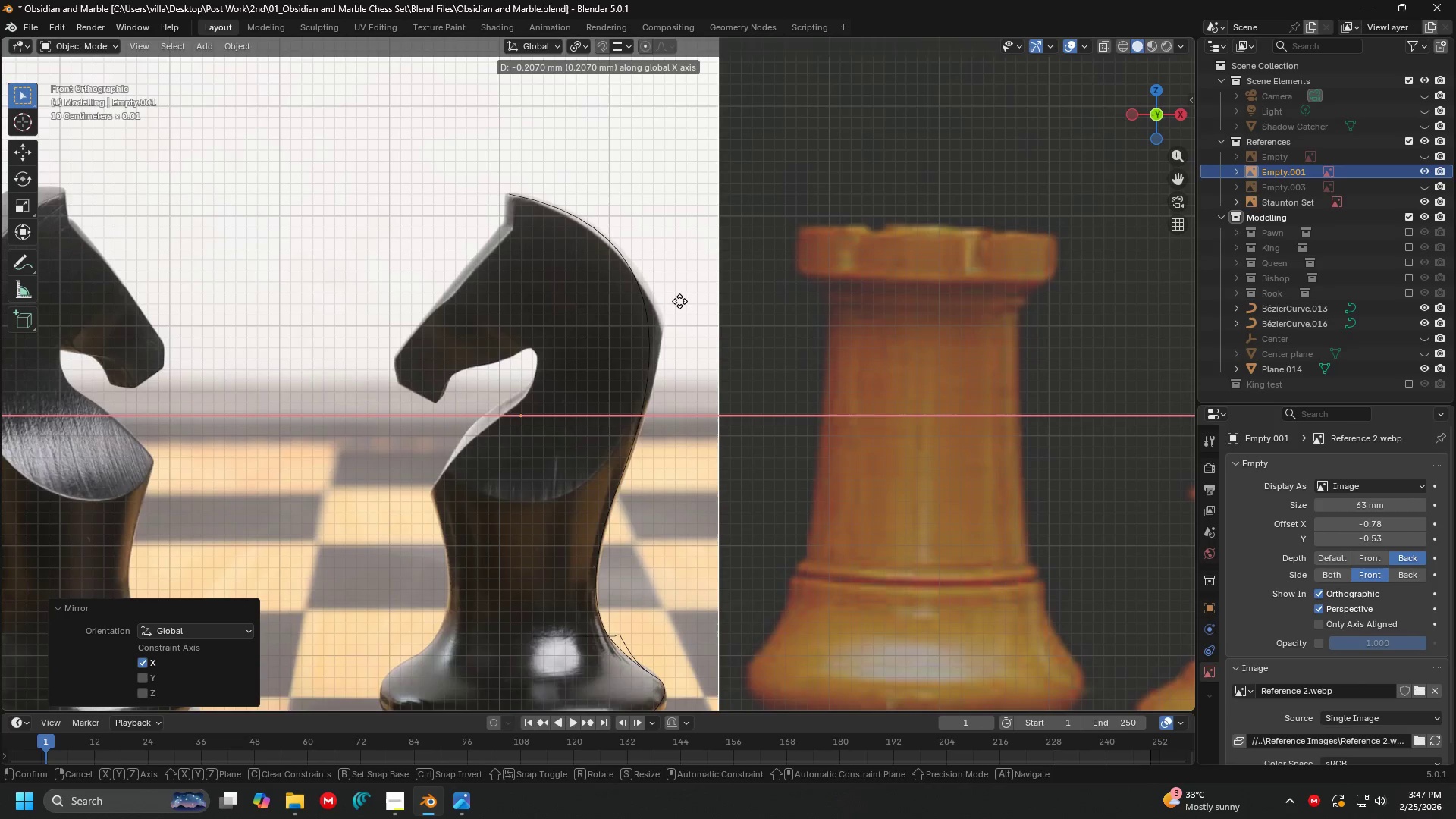 
key(Escape)
 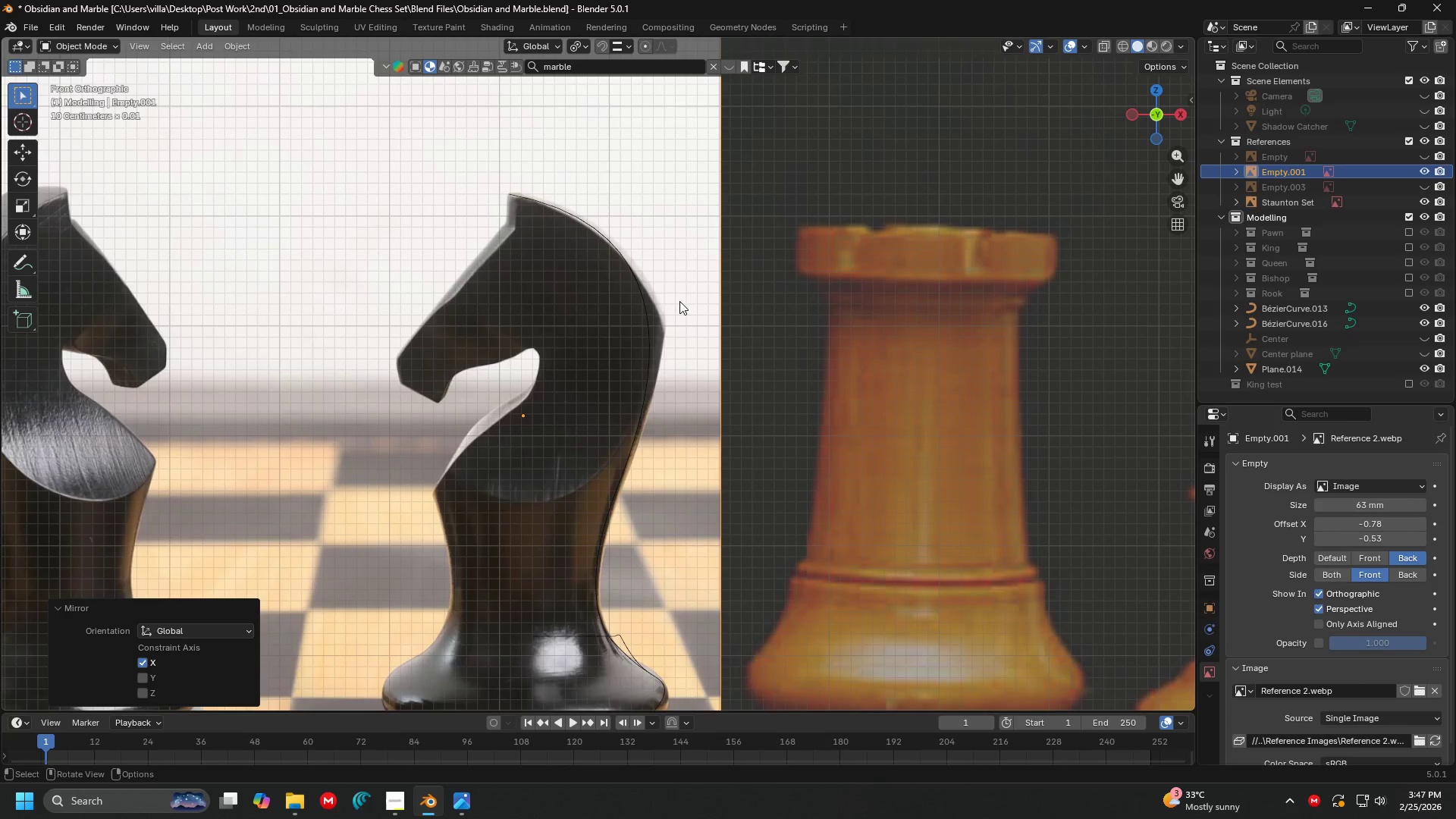 
hold_key(key=ShiftLeft, duration=0.39)
 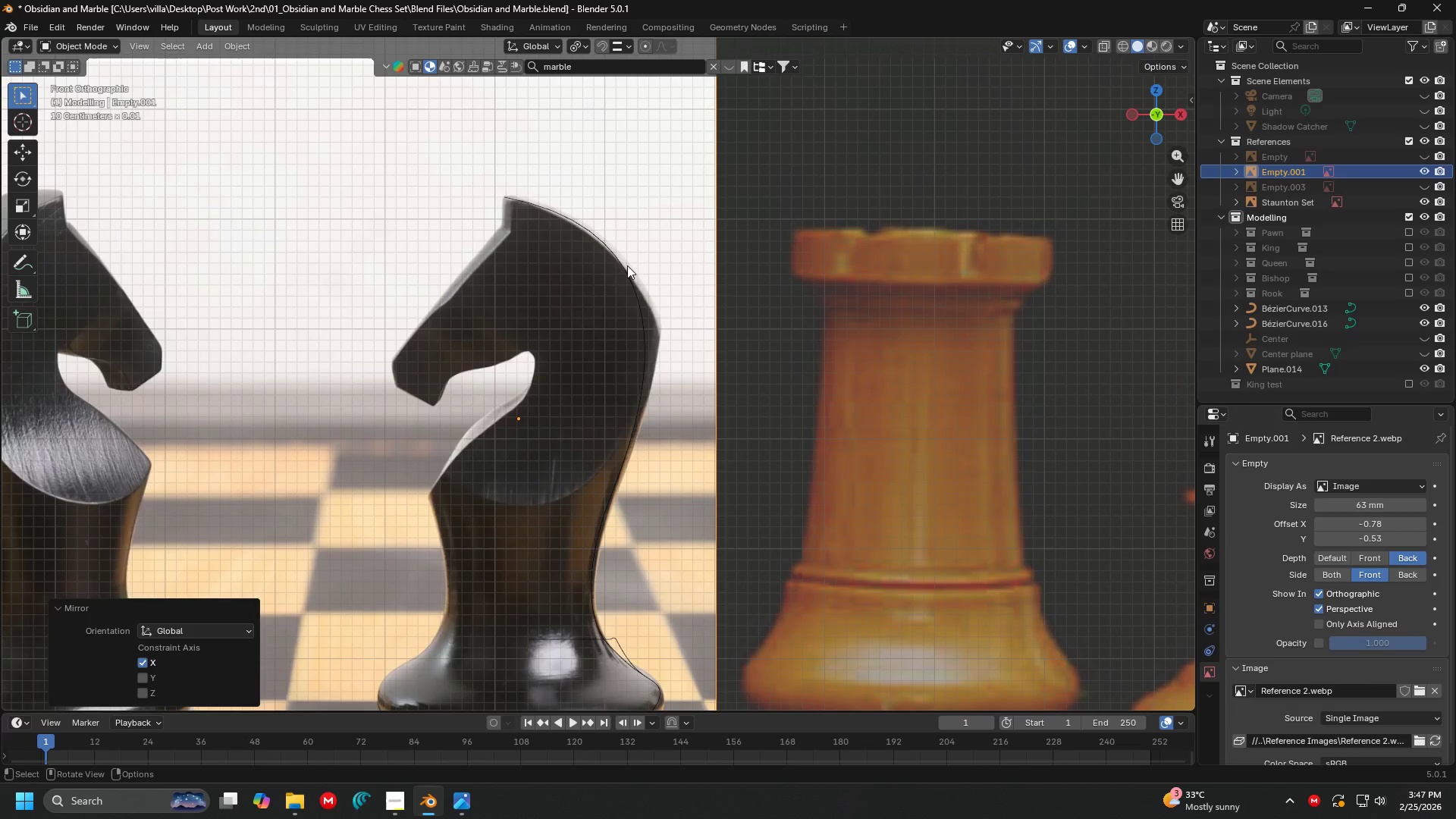 
left_click([627, 265])
 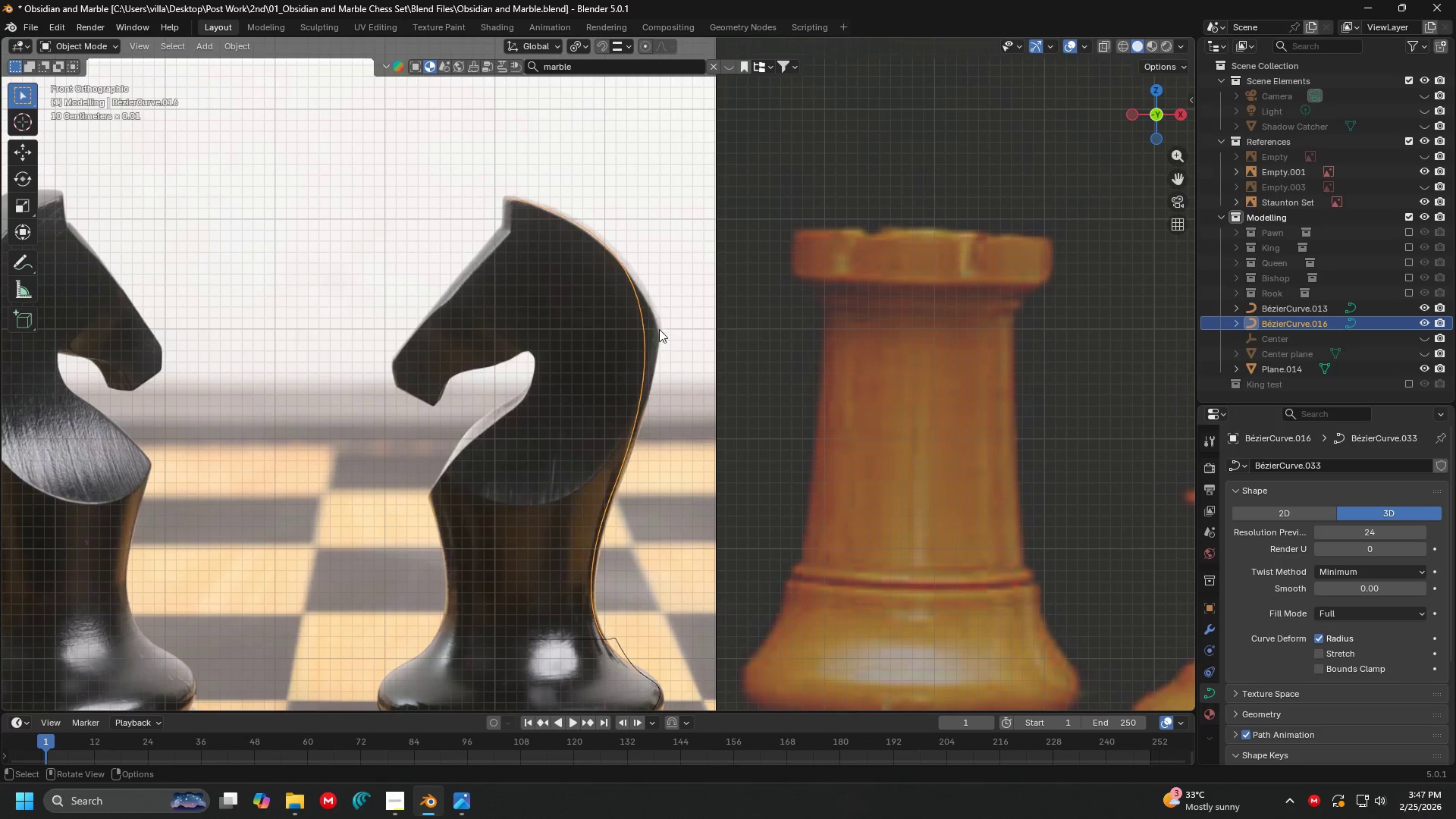 
key(Tab)
 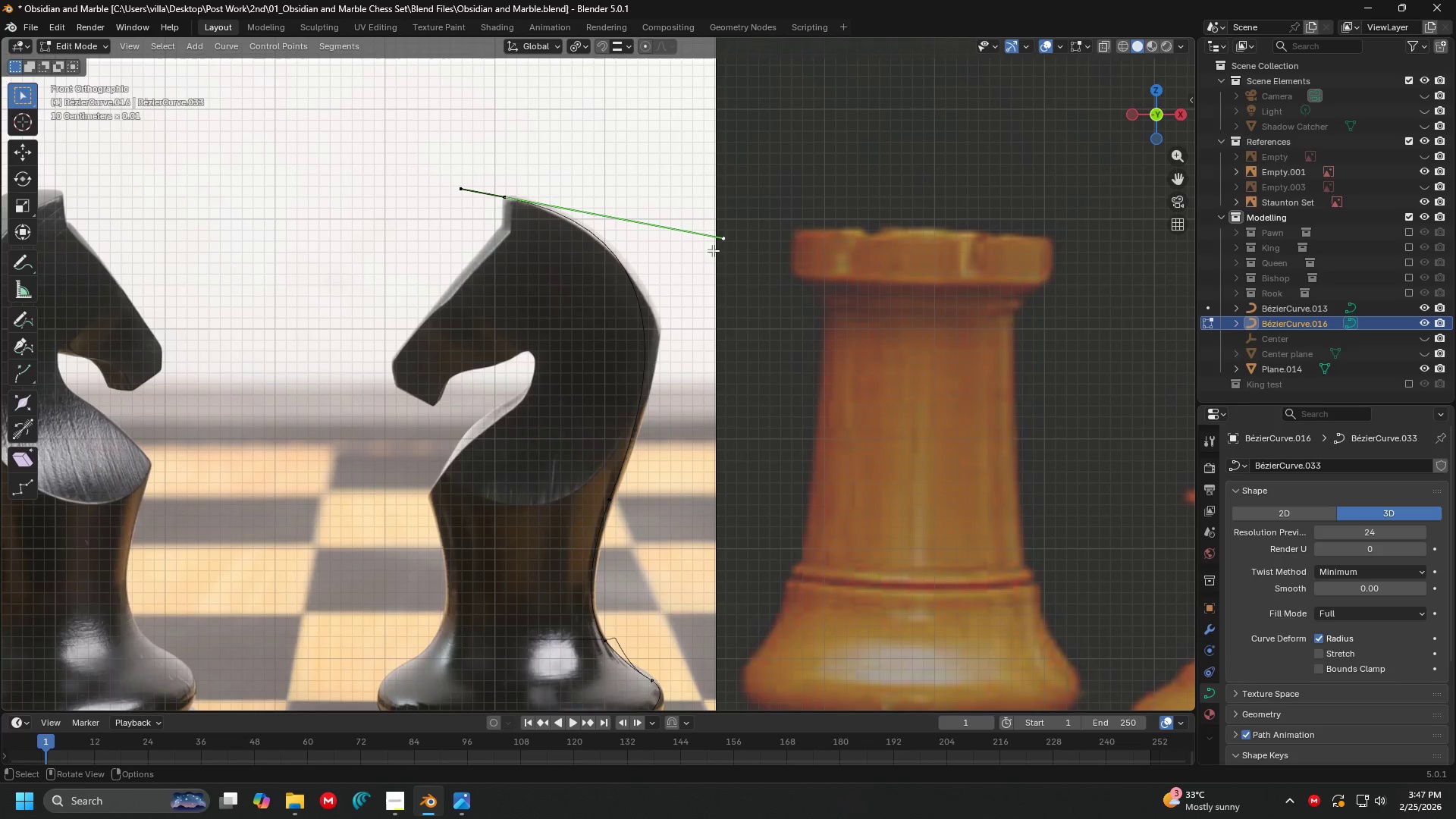 
left_click([718, 243])
 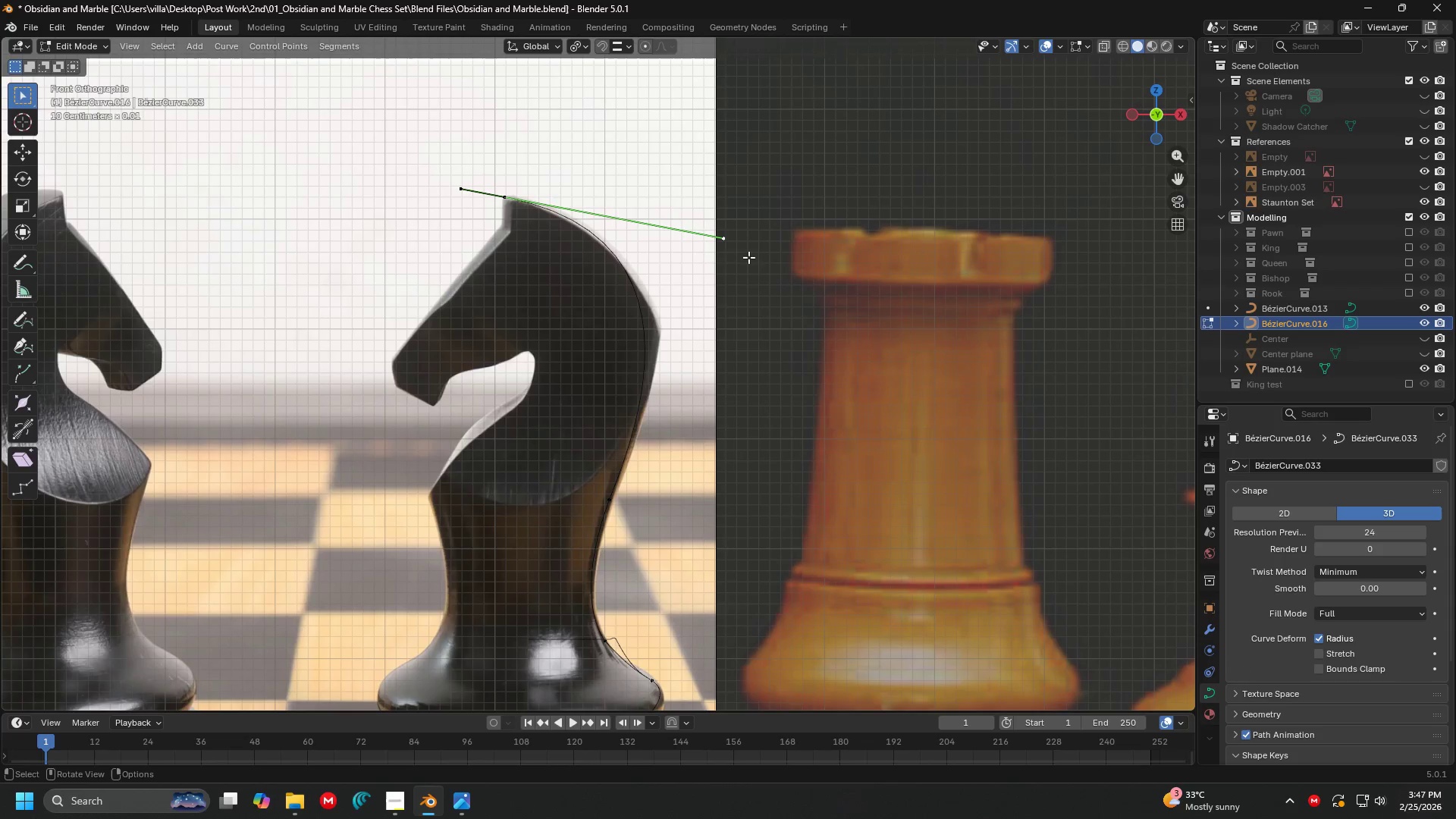 
key(G)
 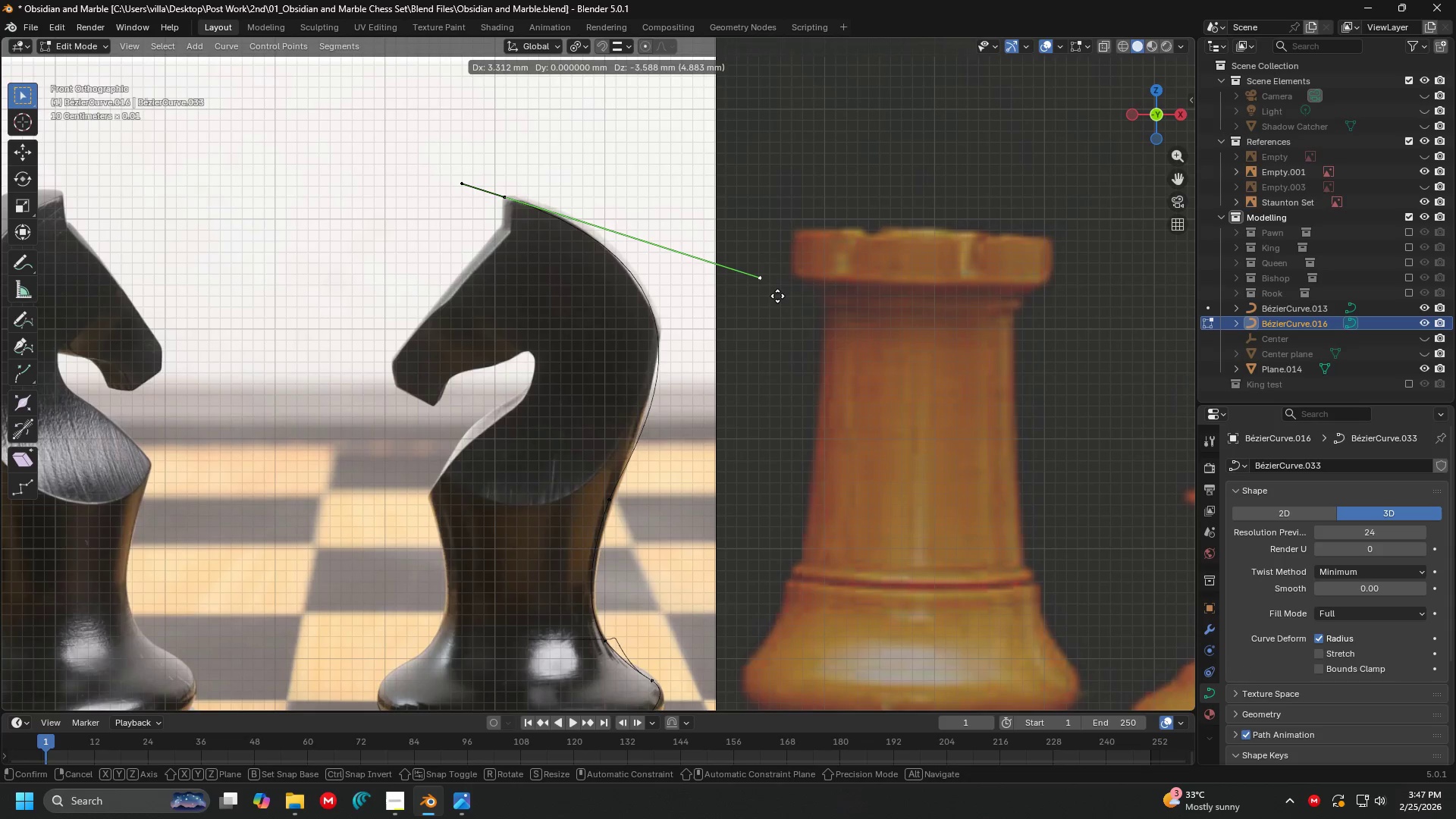 
left_click([778, 296])
 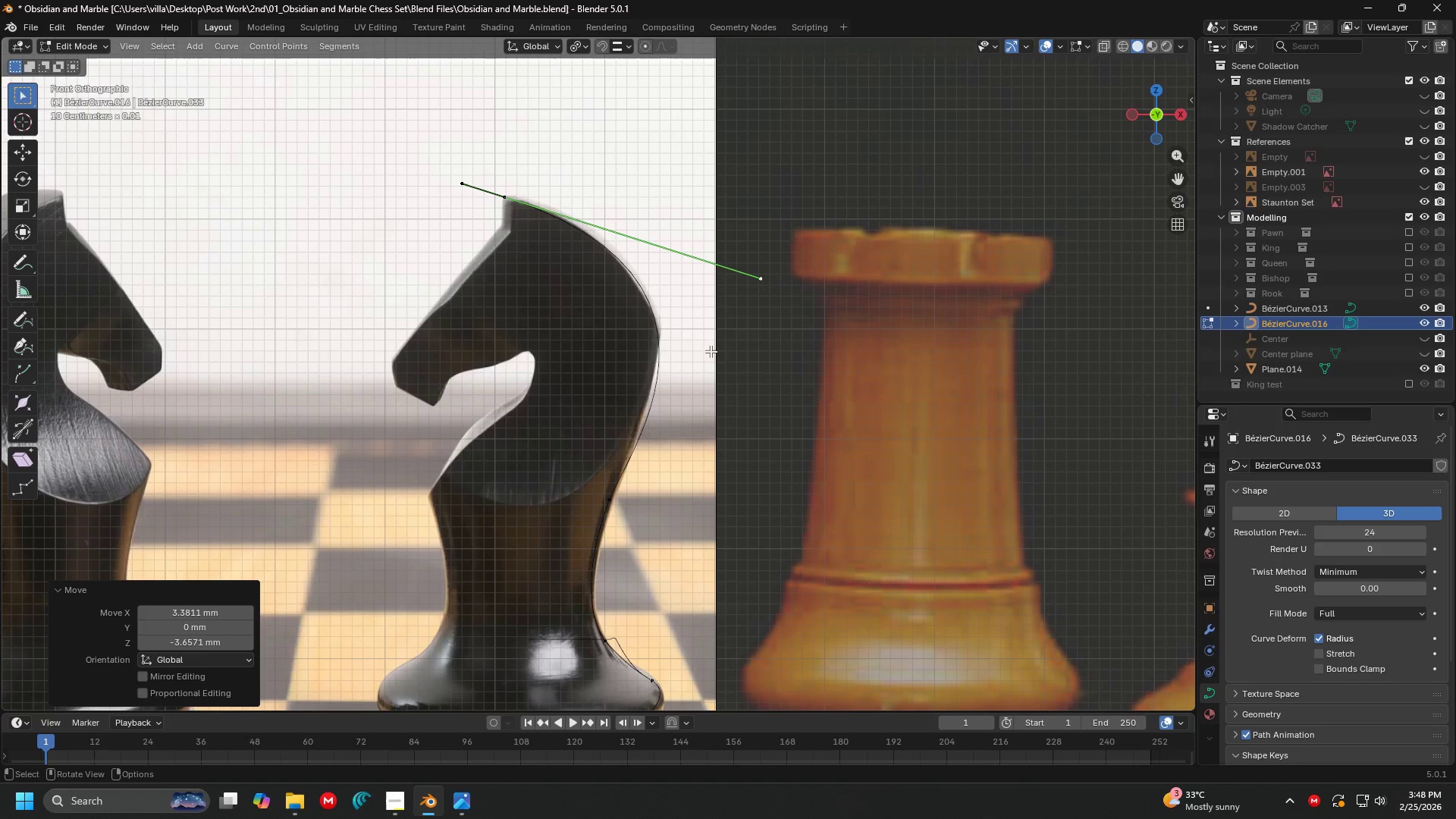 
hold_key(key=ShiftLeft, duration=0.8)
 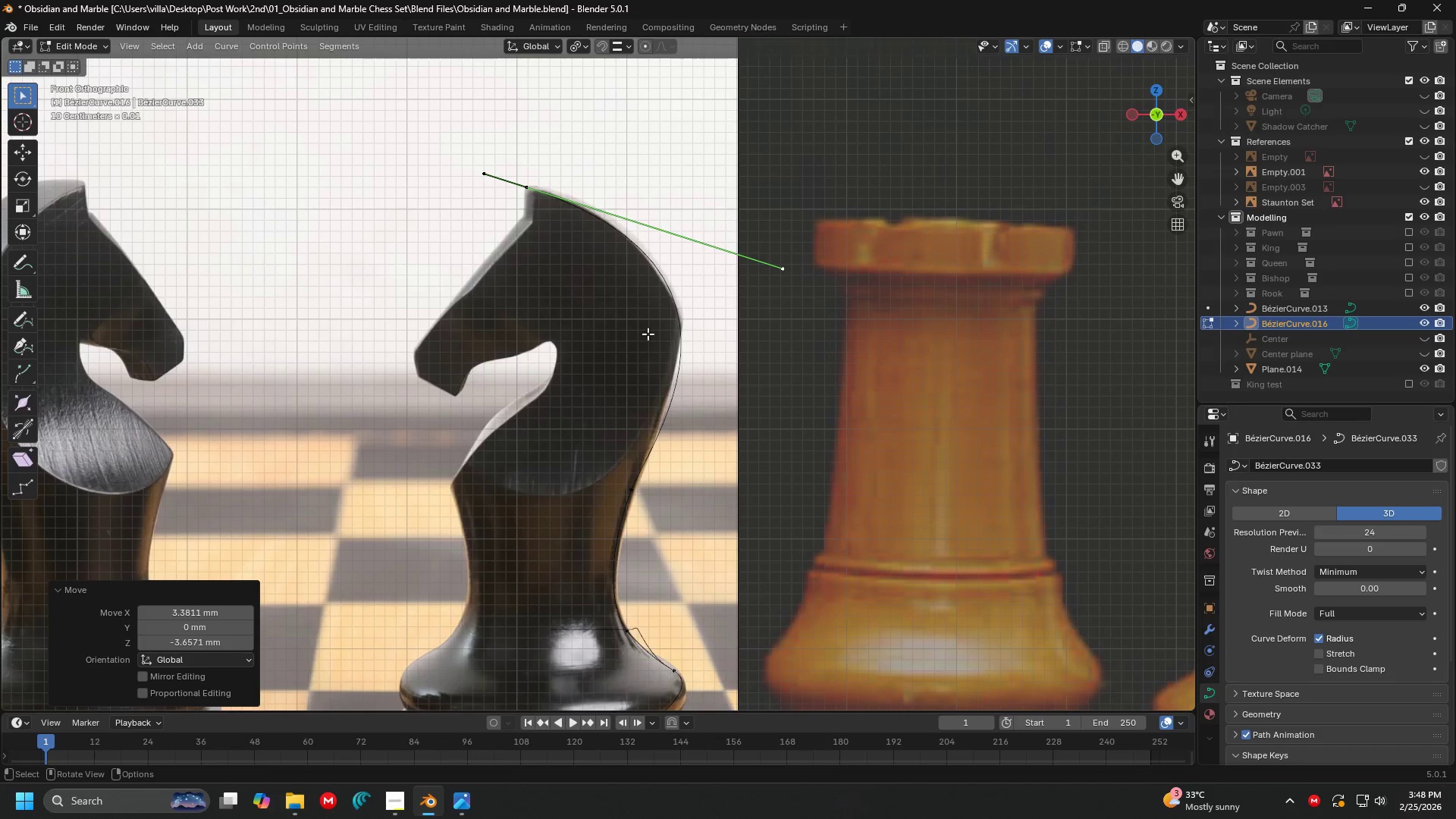 
left_click([647, 483])
 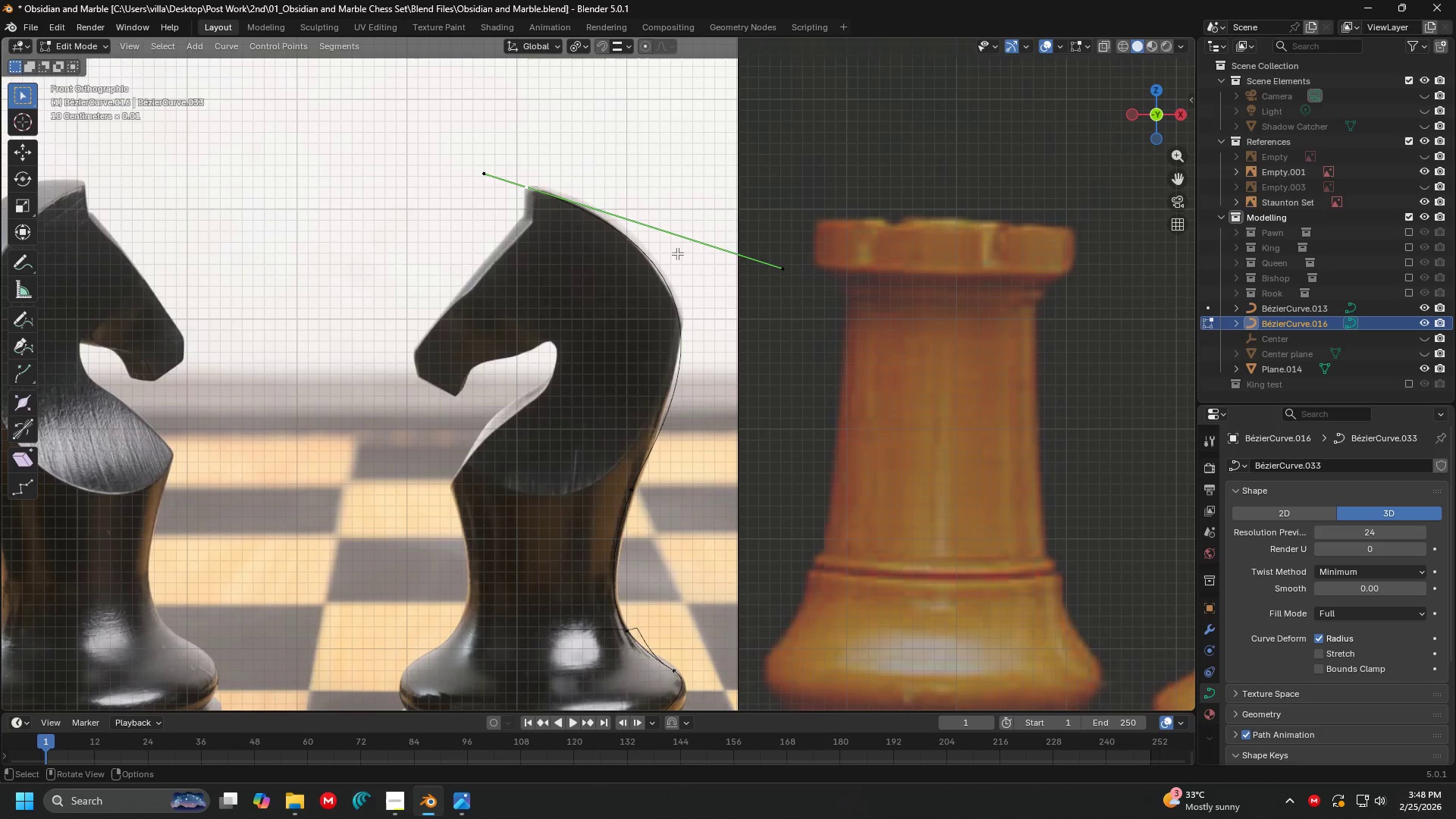 
wait(9.08)
 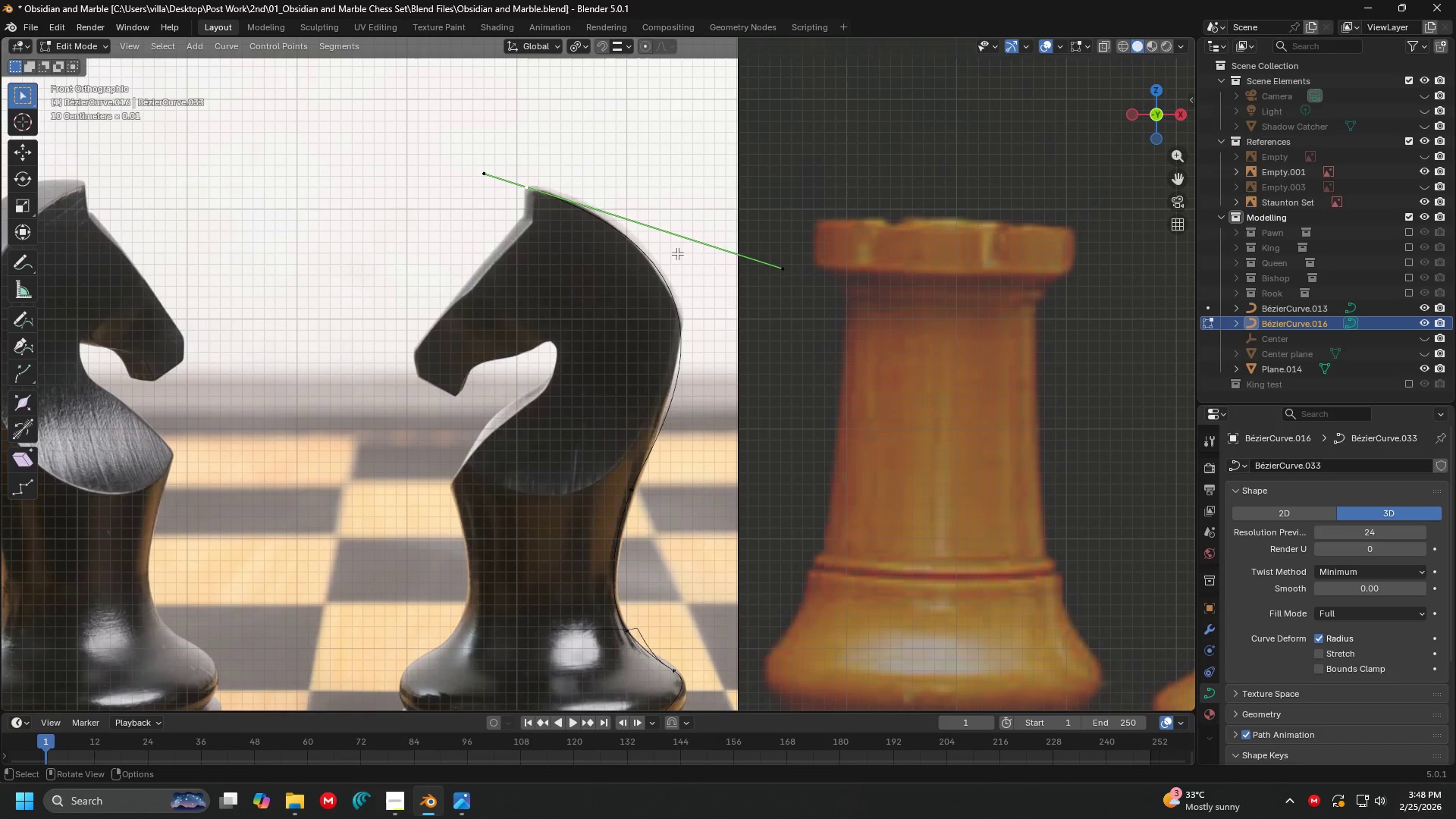 
double_click([660, 510])
 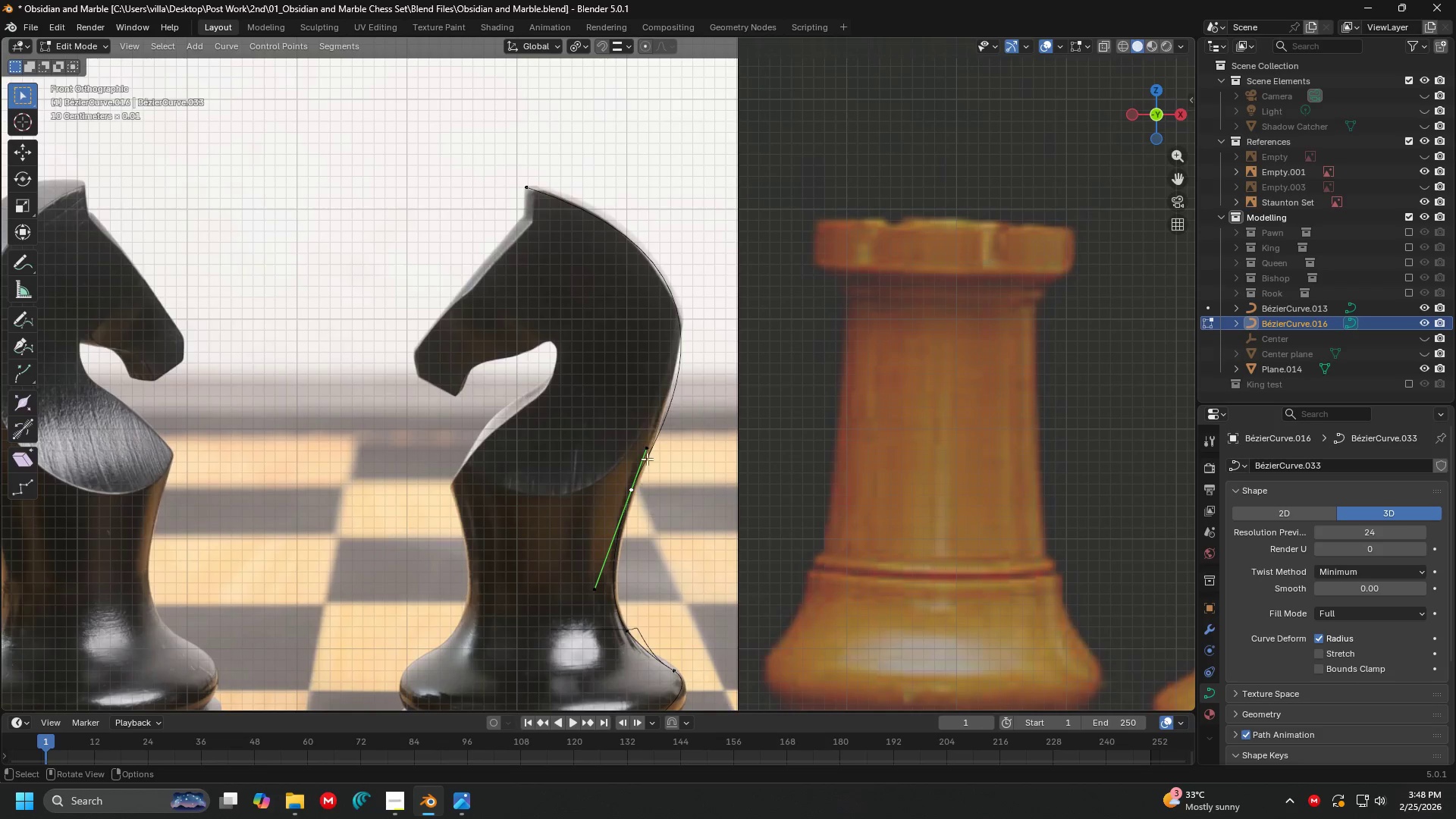 
triple_click([647, 457])
 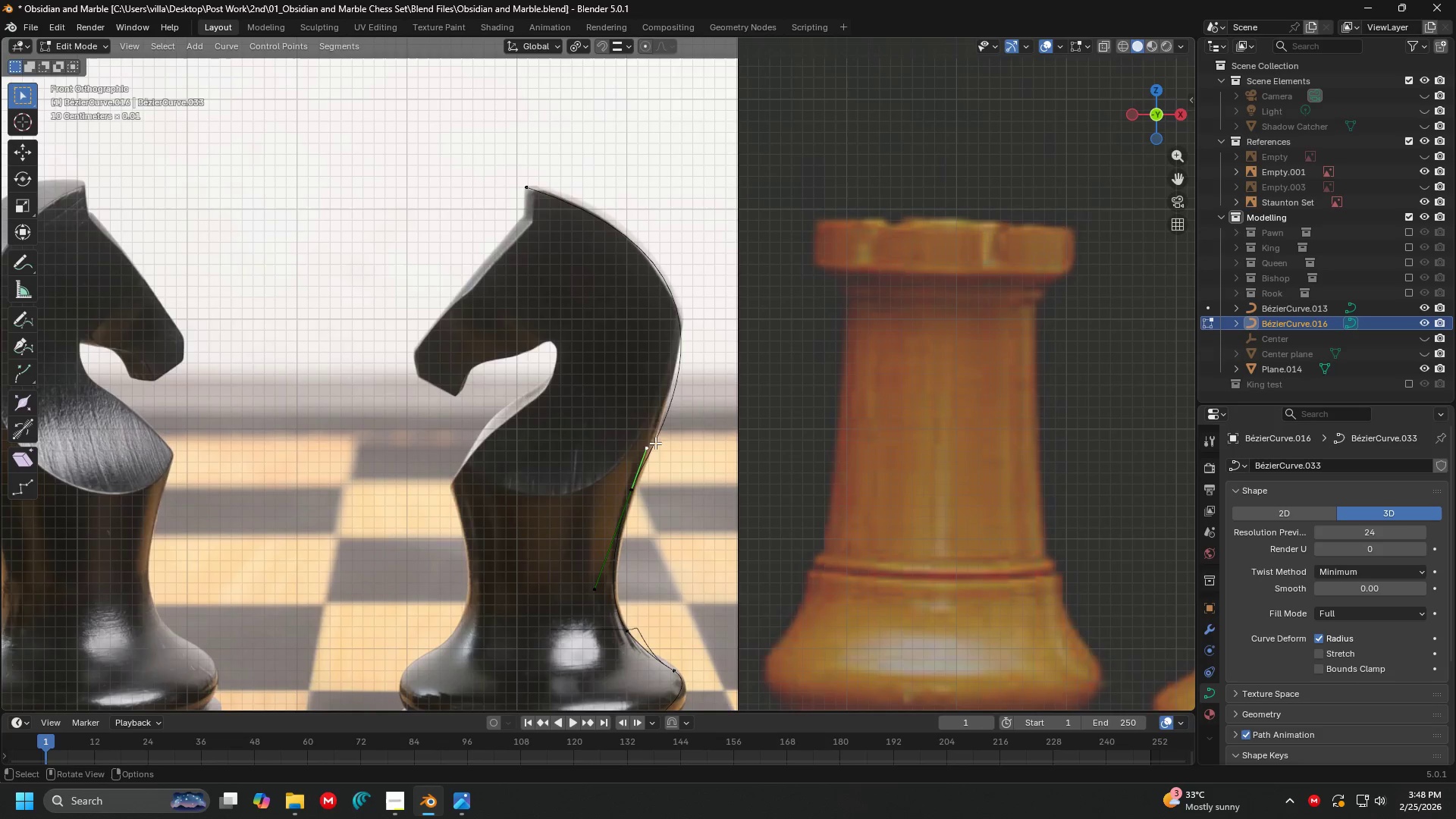 
key(G)
 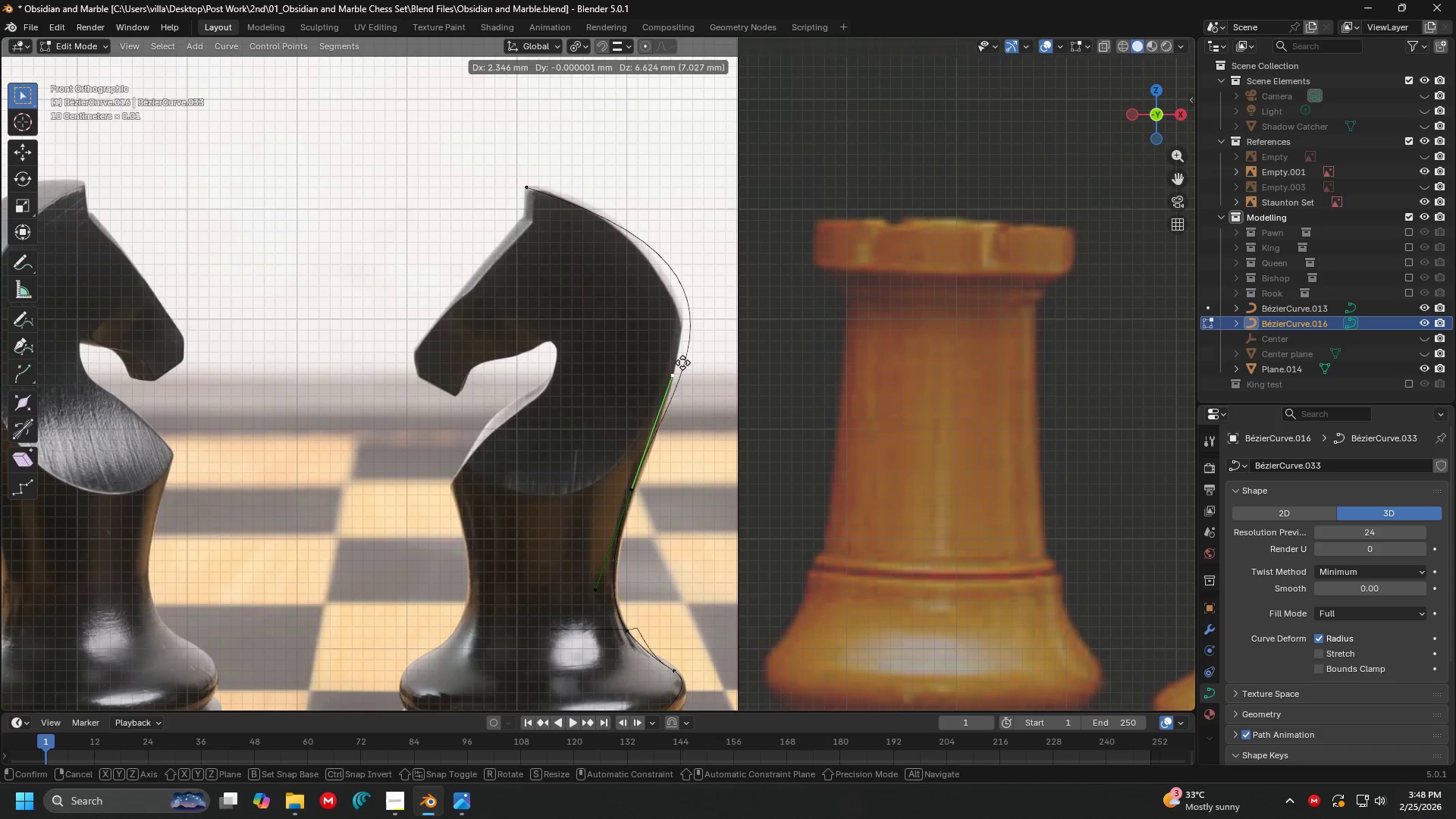 
wait(7.53)
 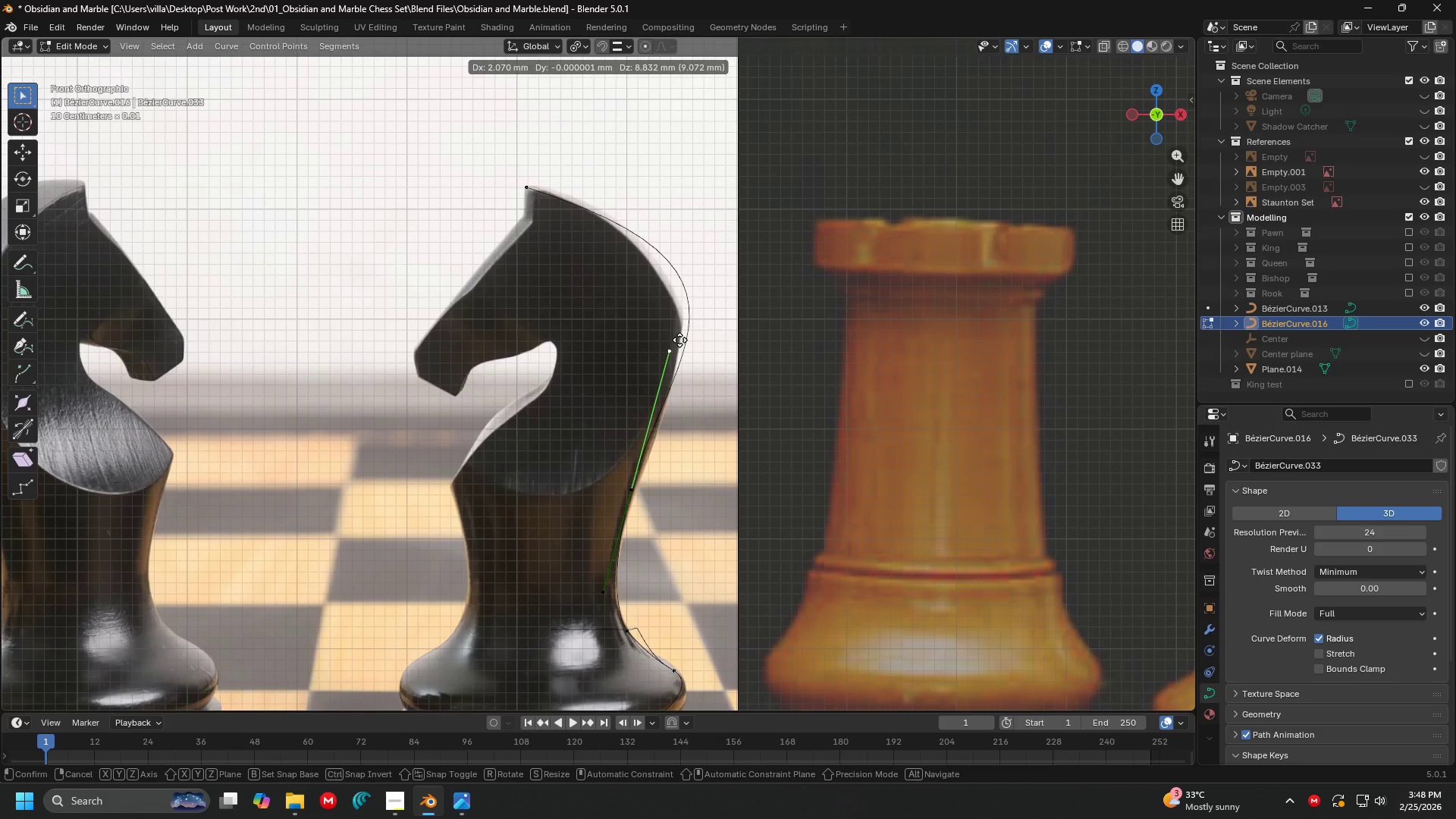 
left_click([681, 337])
 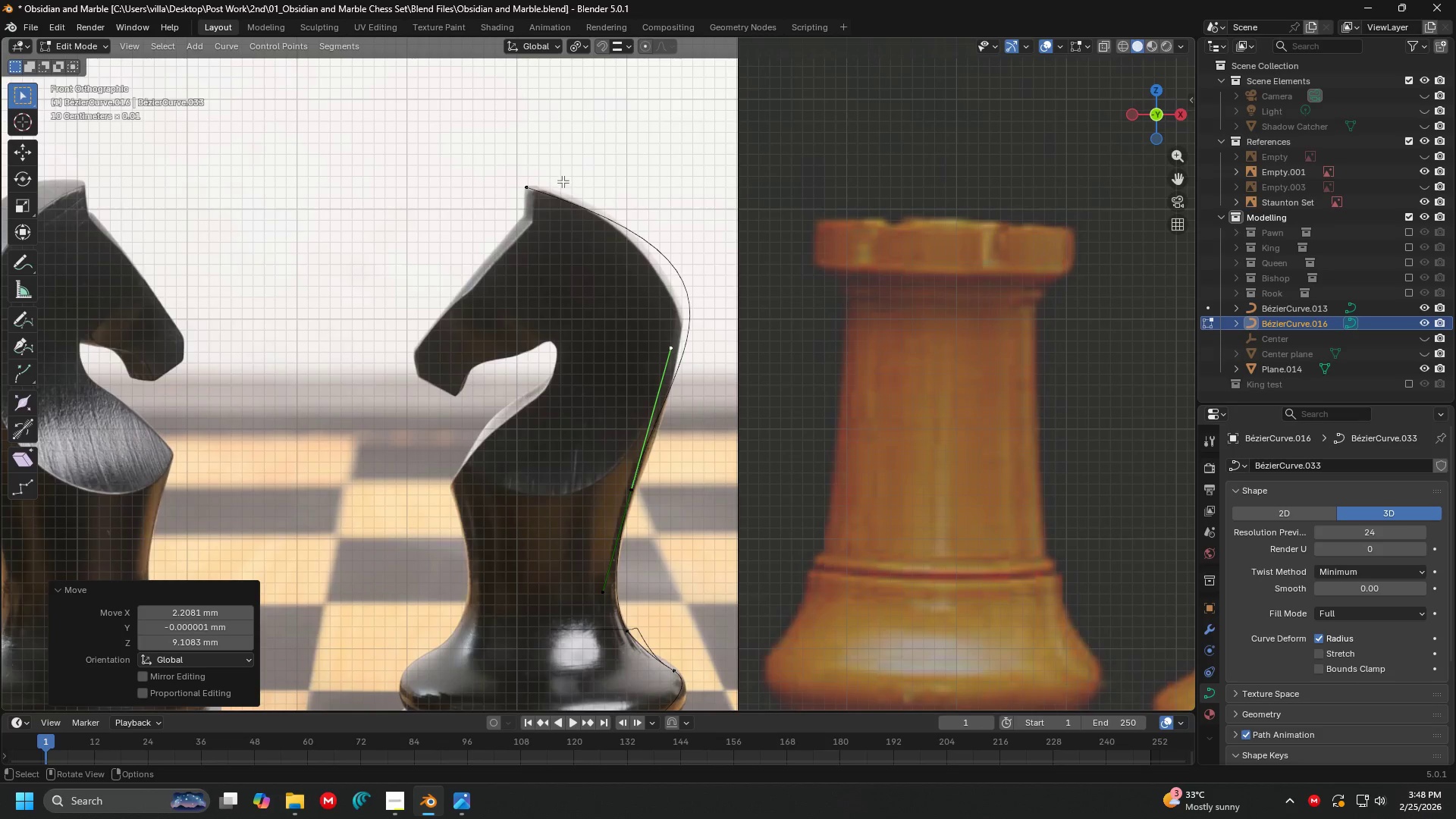 
left_click([555, 181])
 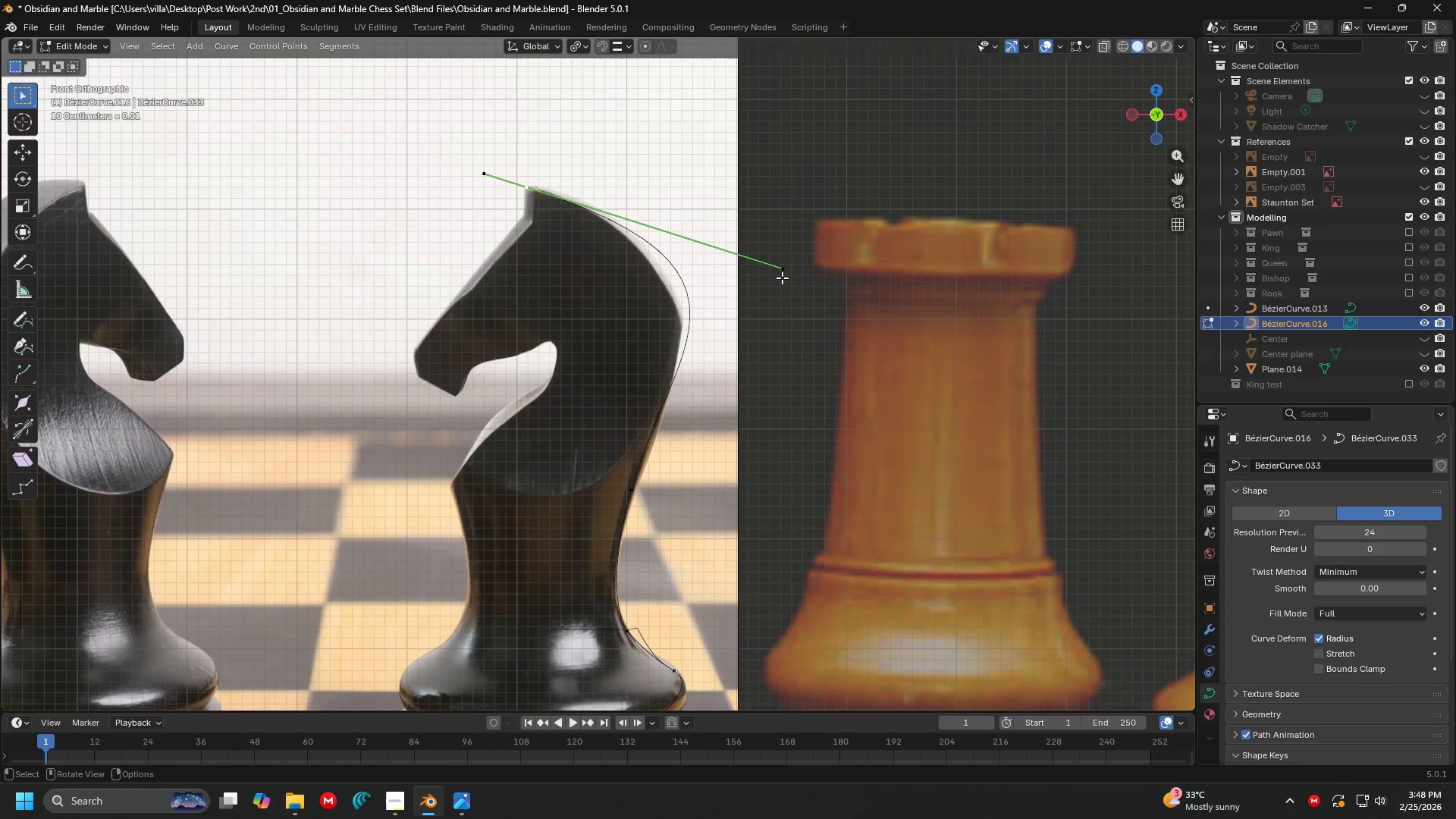 
left_click([788, 271])
 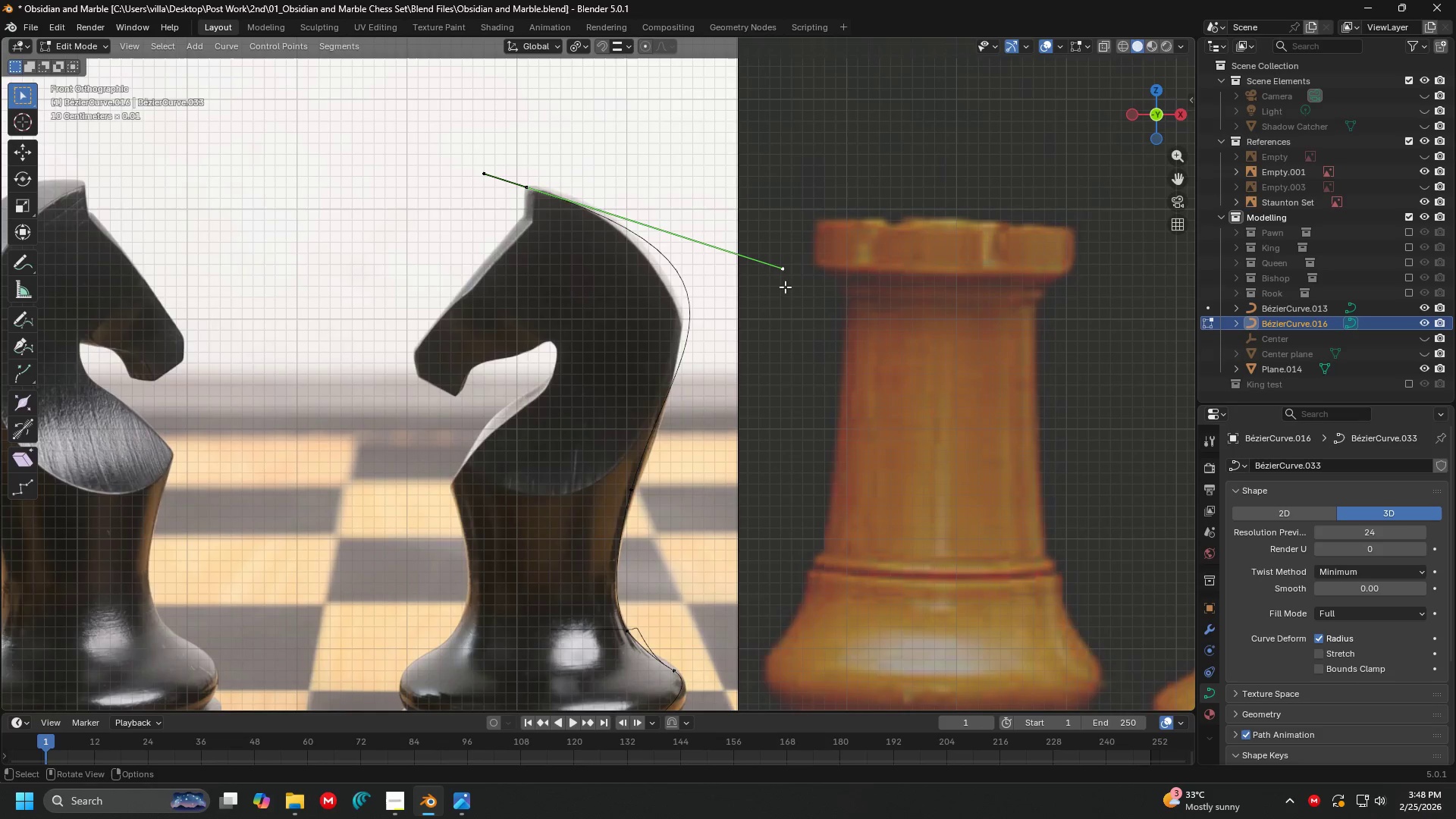 
key(G)
 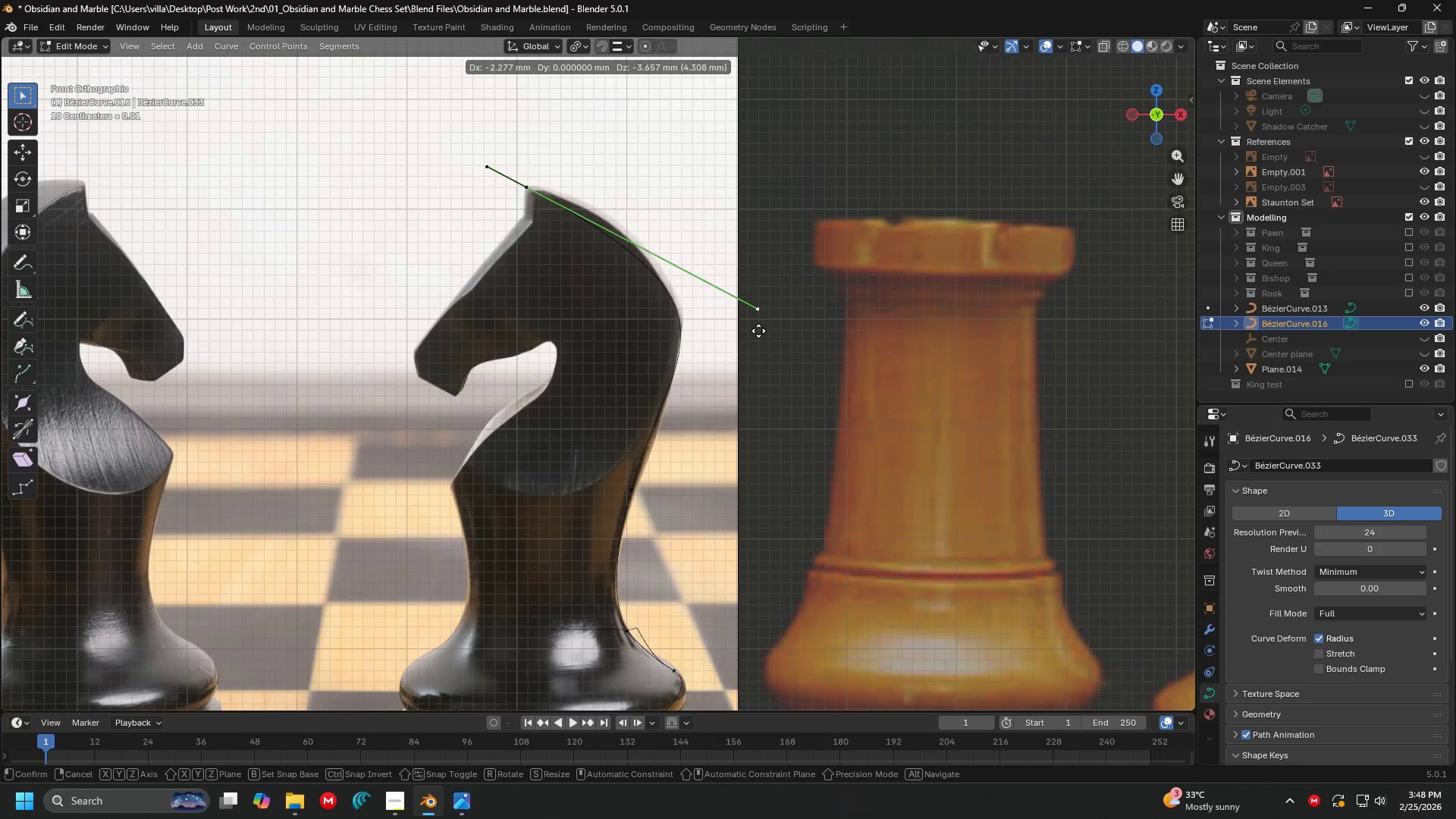 
left_click([758, 331])
 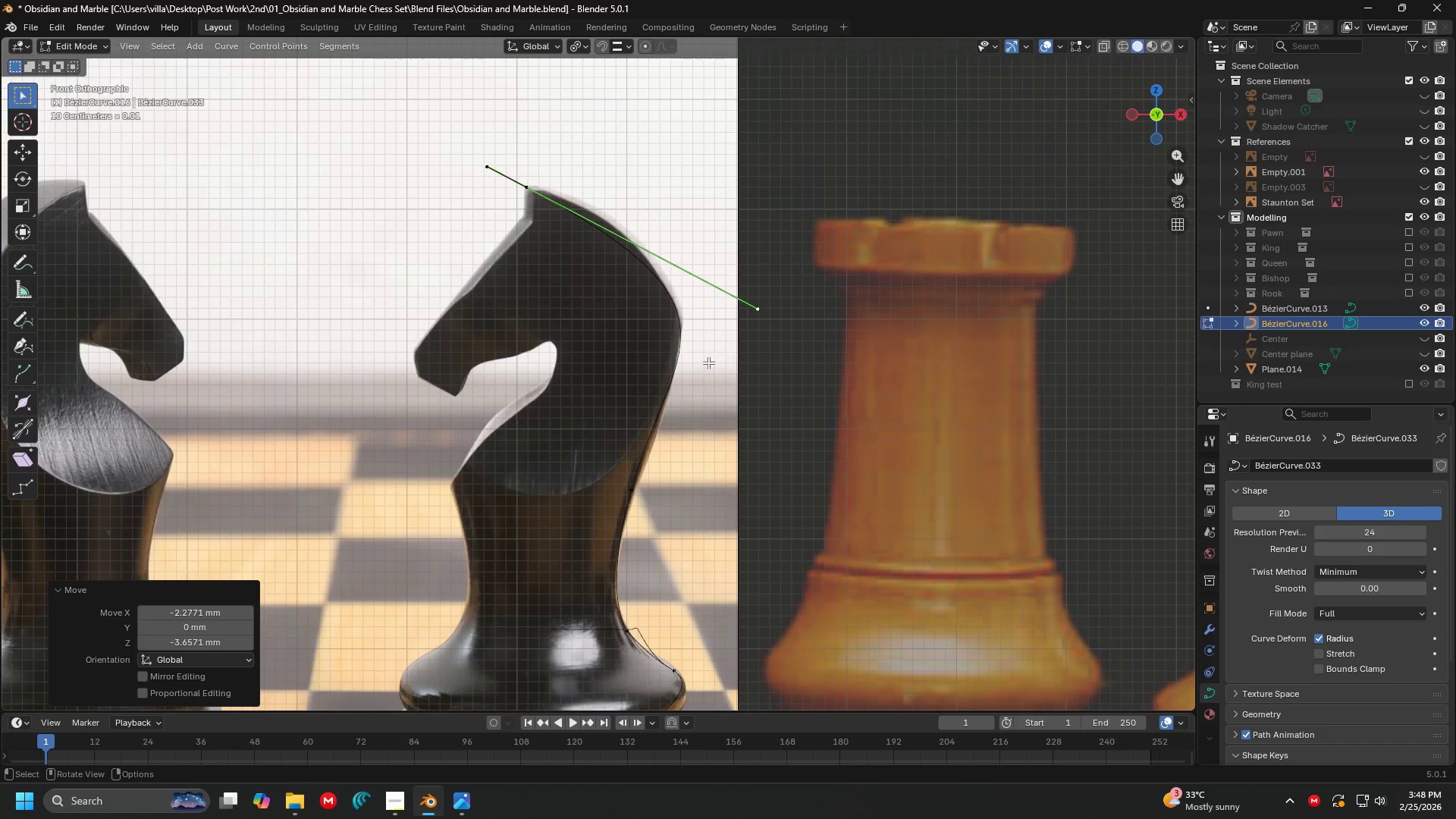 
hold_key(key=ShiftLeft, duration=0.98)
 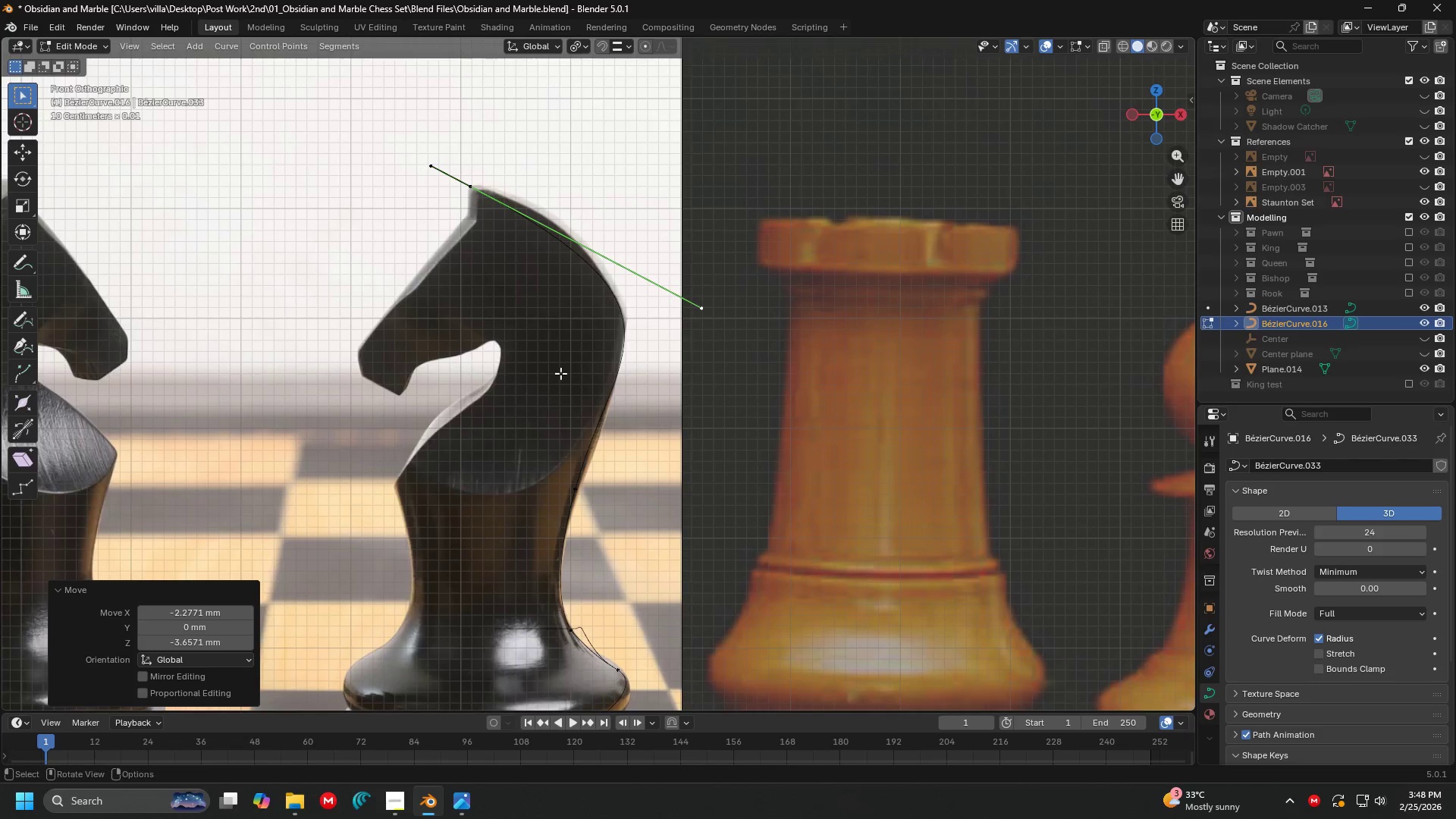 
scroll: coordinate [560, 373], scroll_direction: up, amount: 2.0
 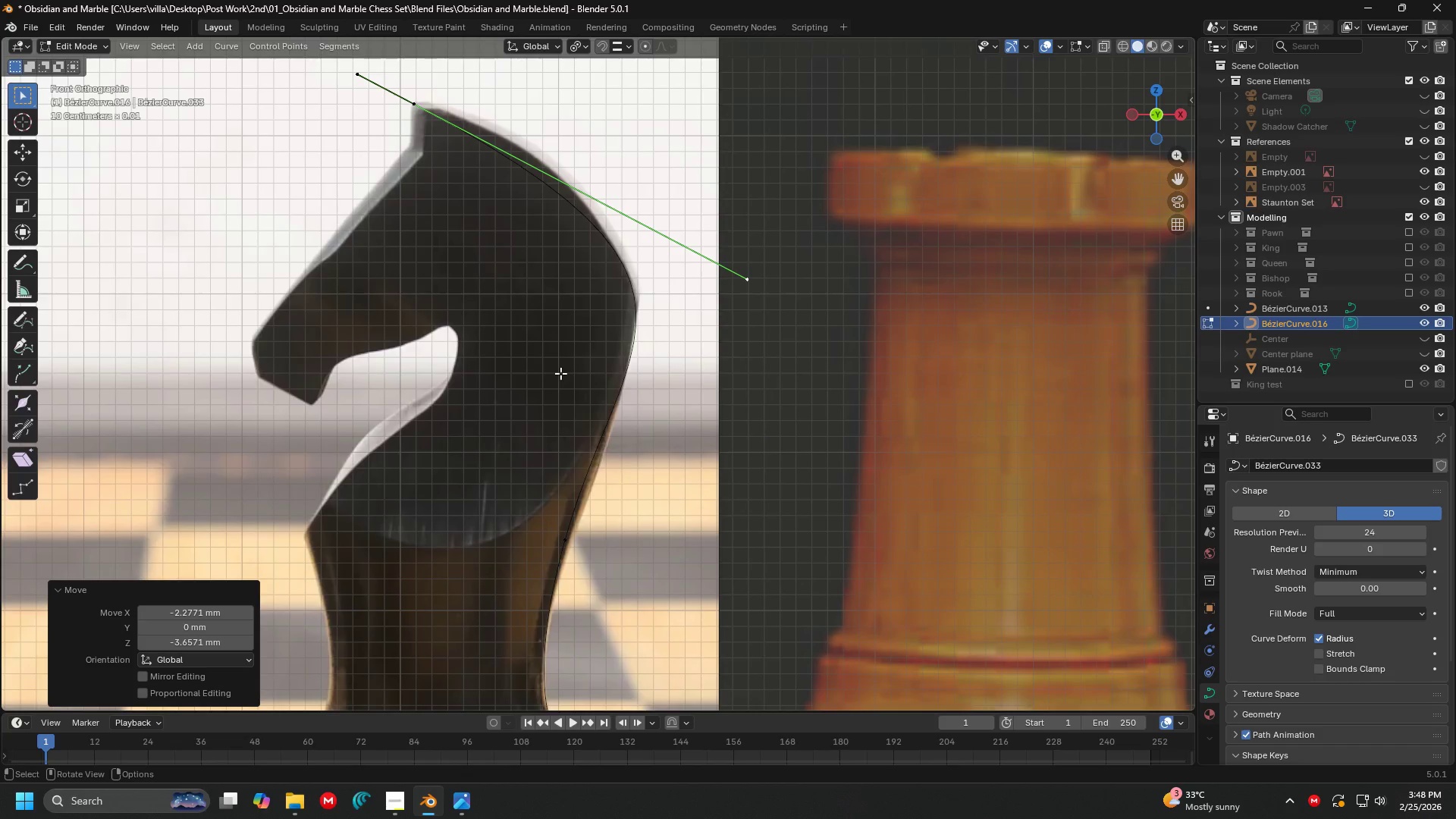 
key(Tab)
 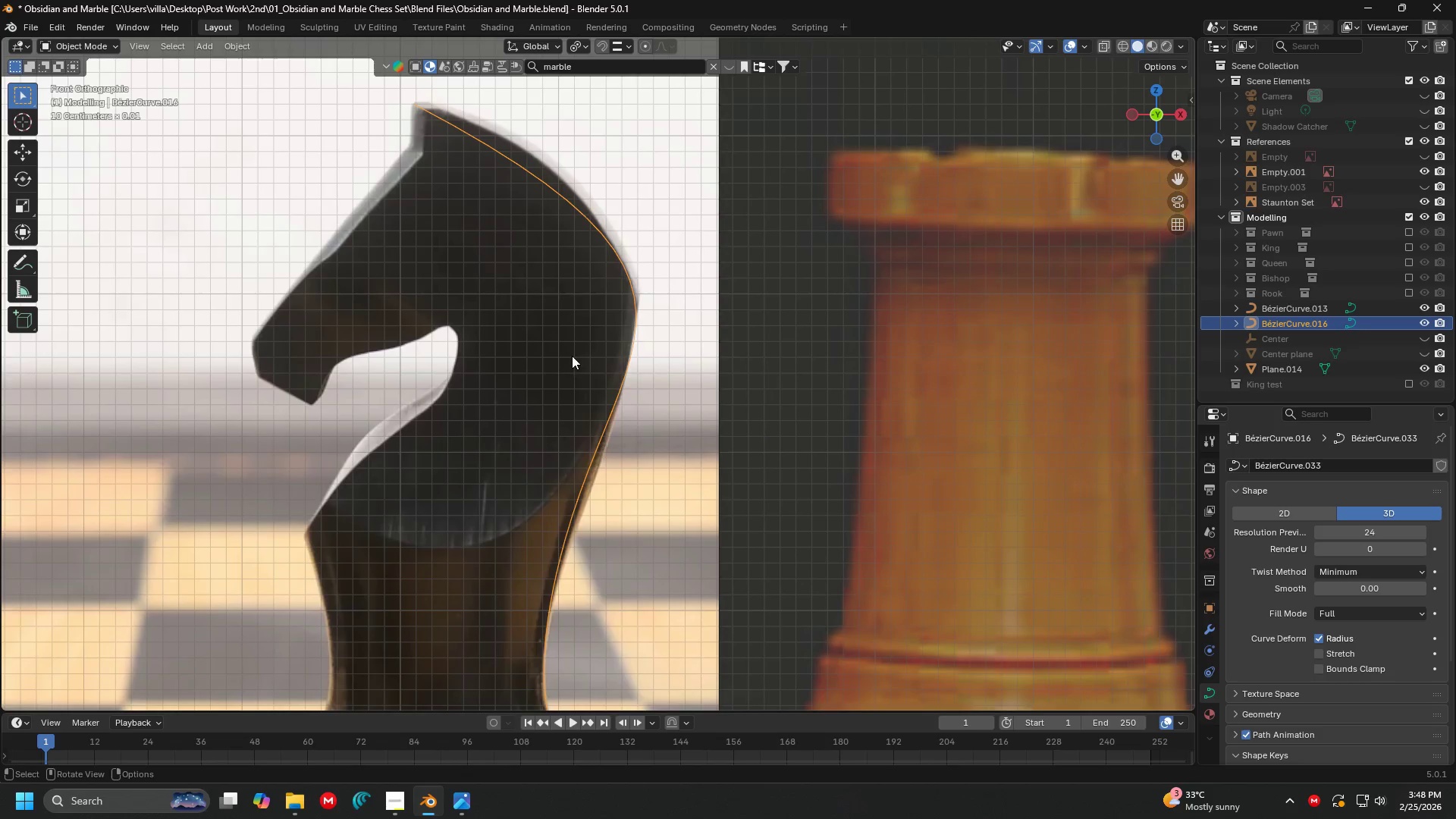 
left_click([572, 355])
 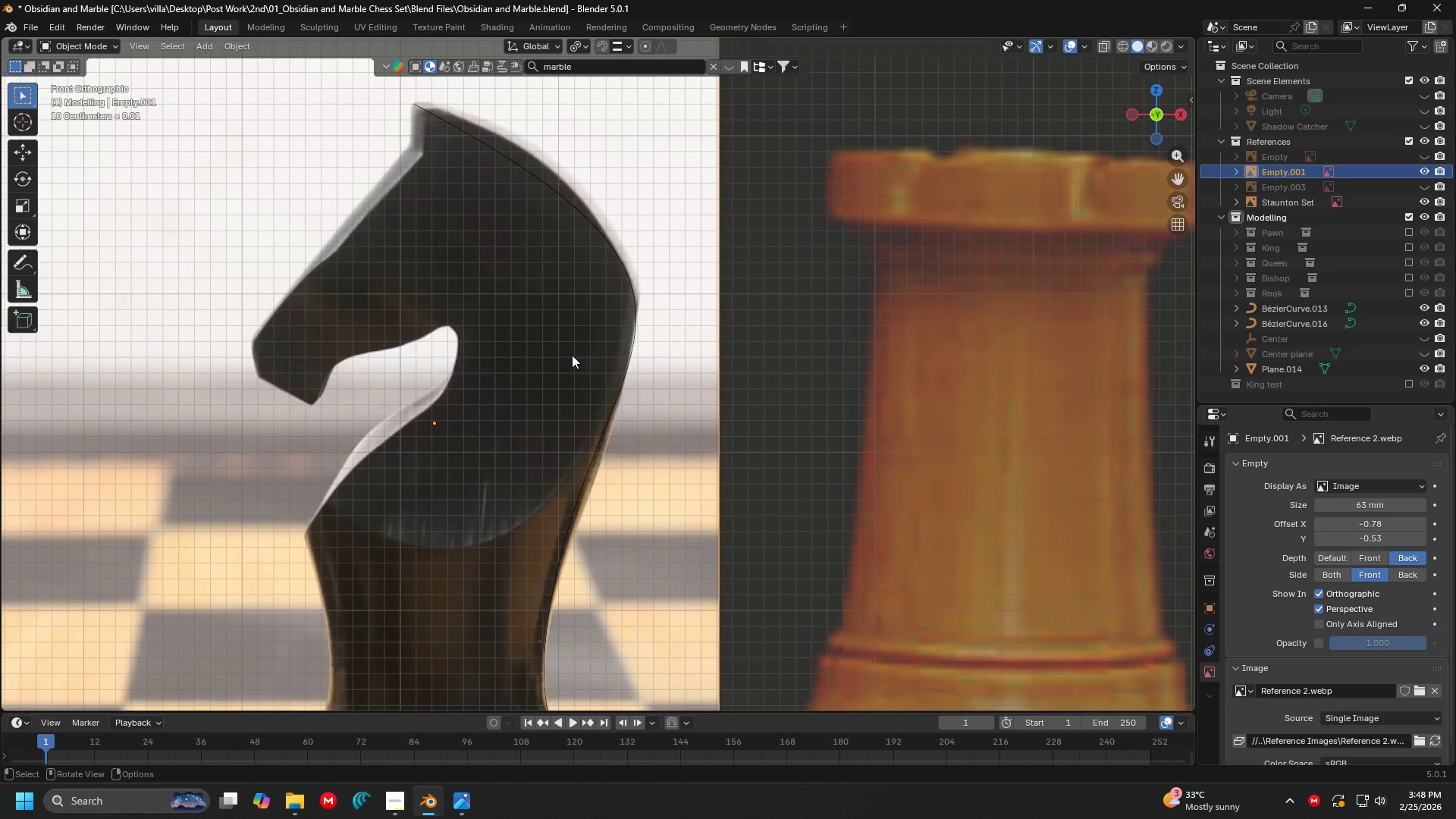 
key(H)
 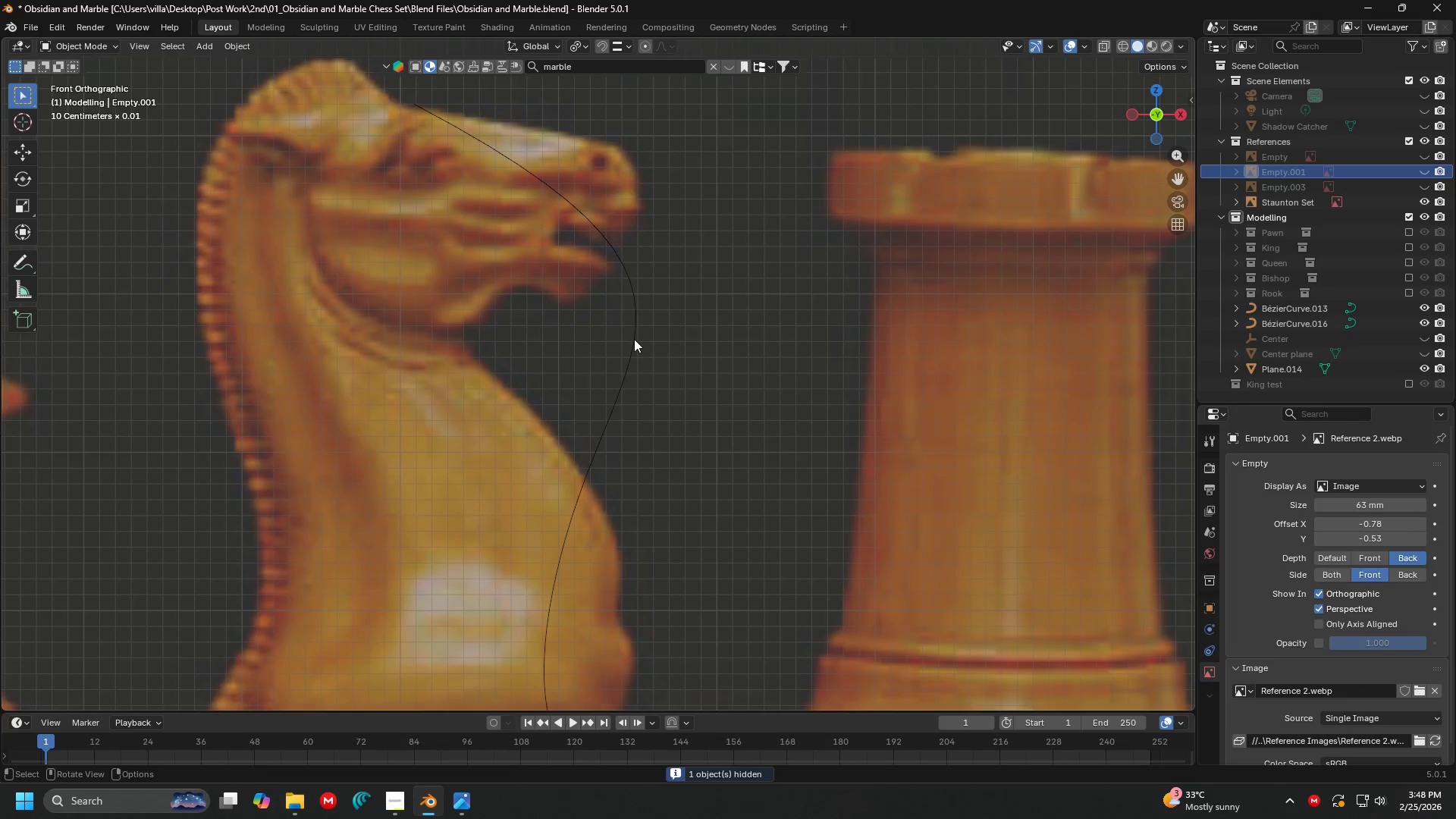 
key(Control+ControlLeft)
 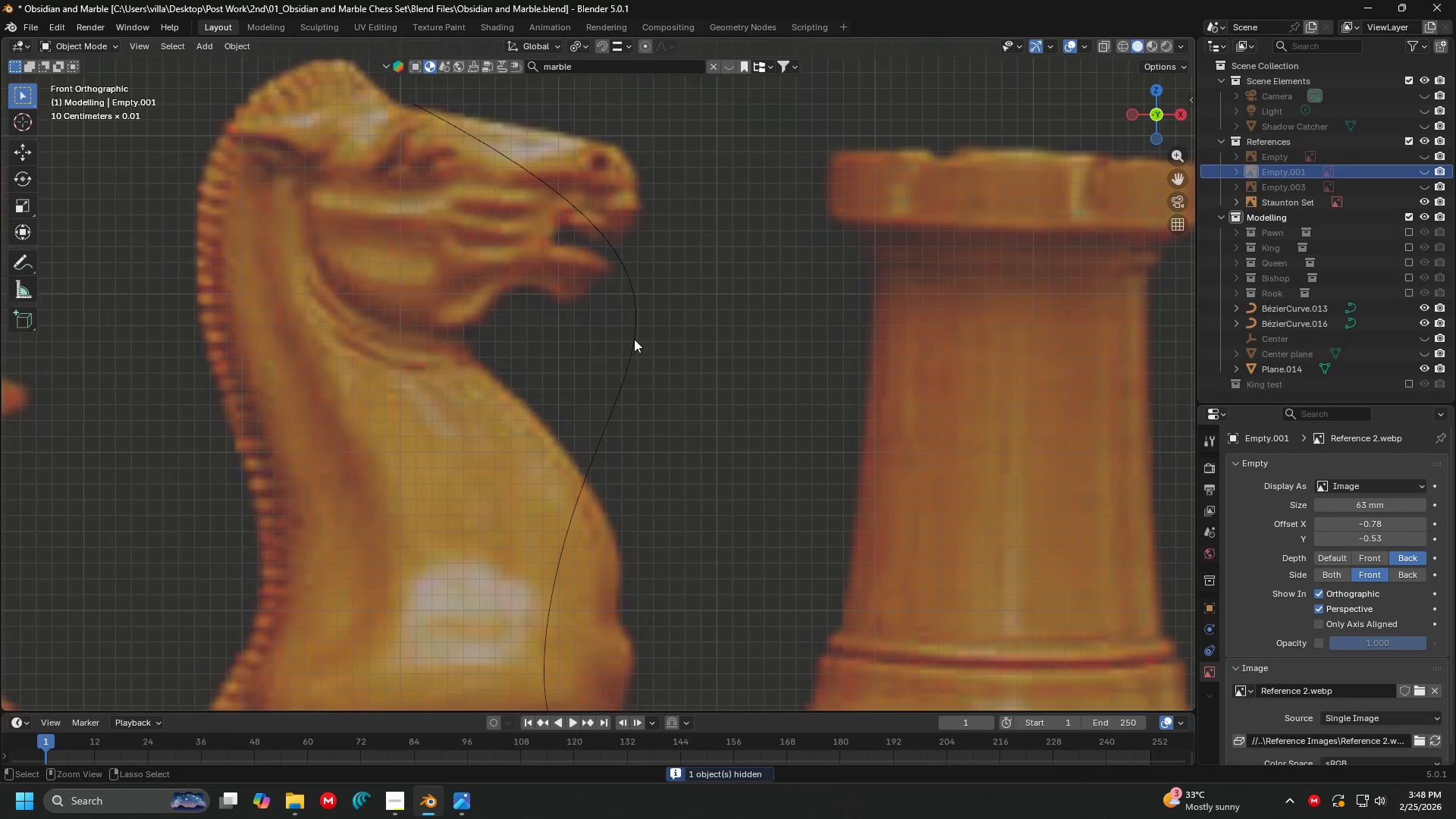 
key(Control+Z)
 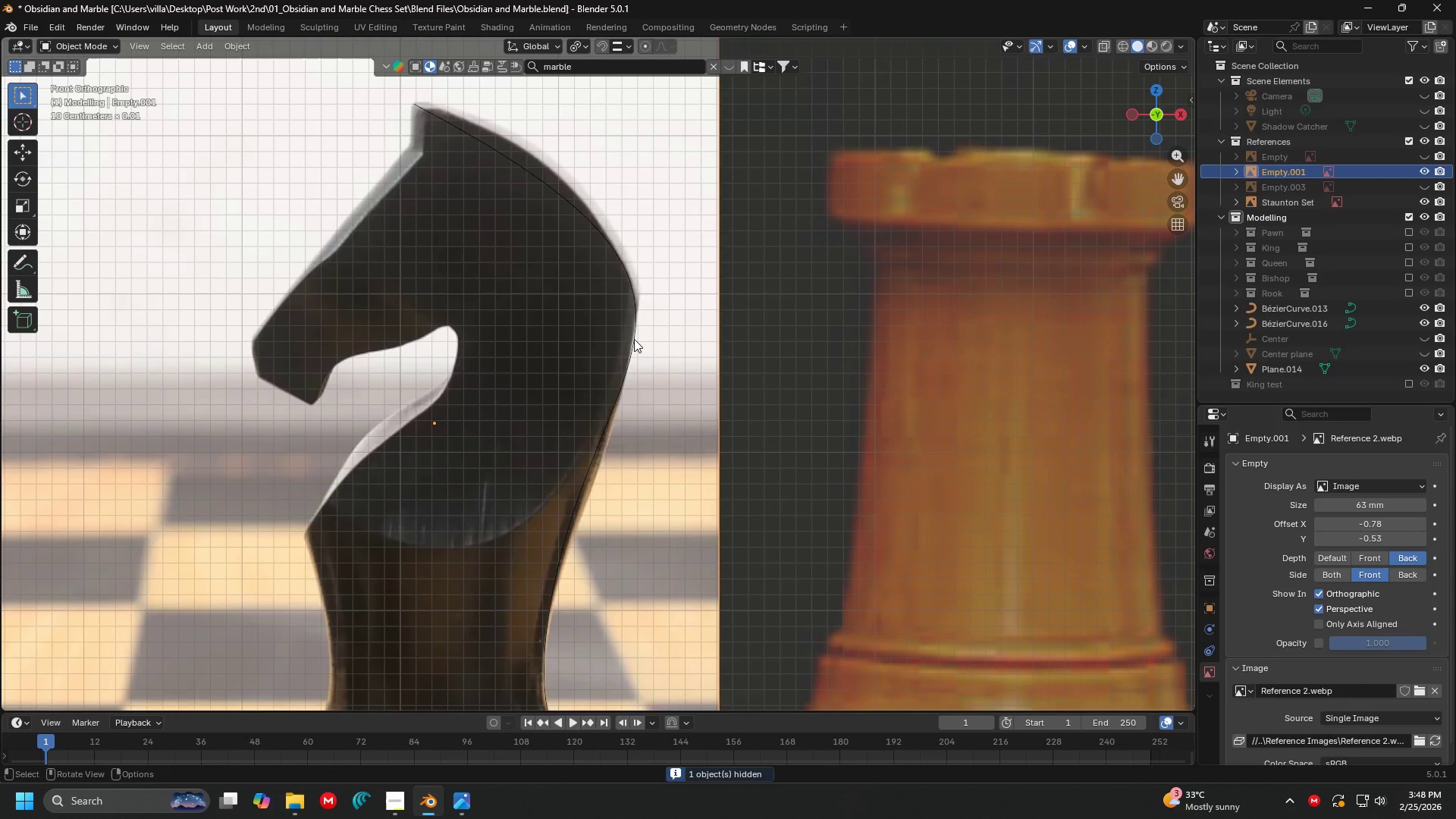 
left_click([634, 339])
 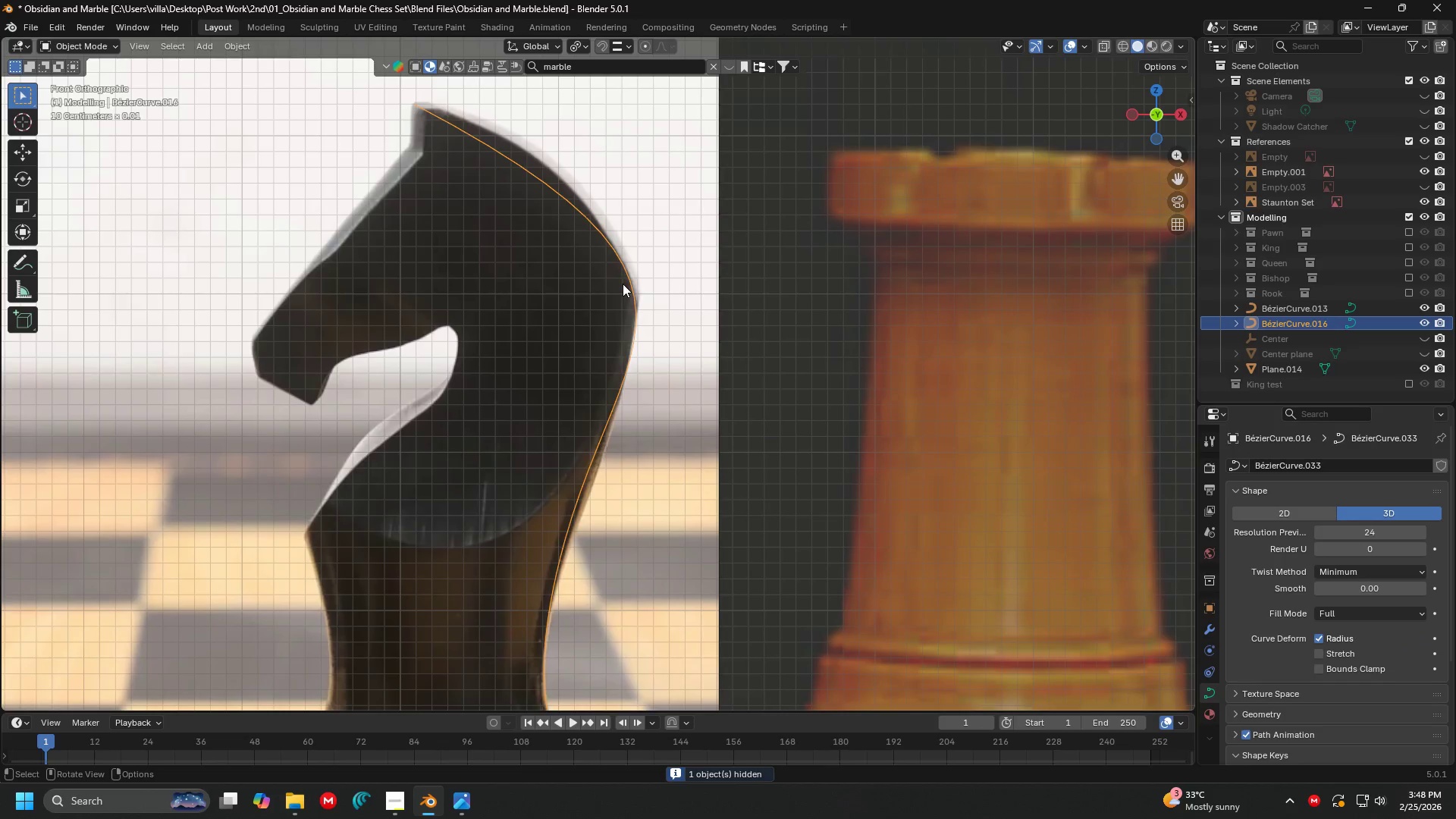 
key(Tab)
 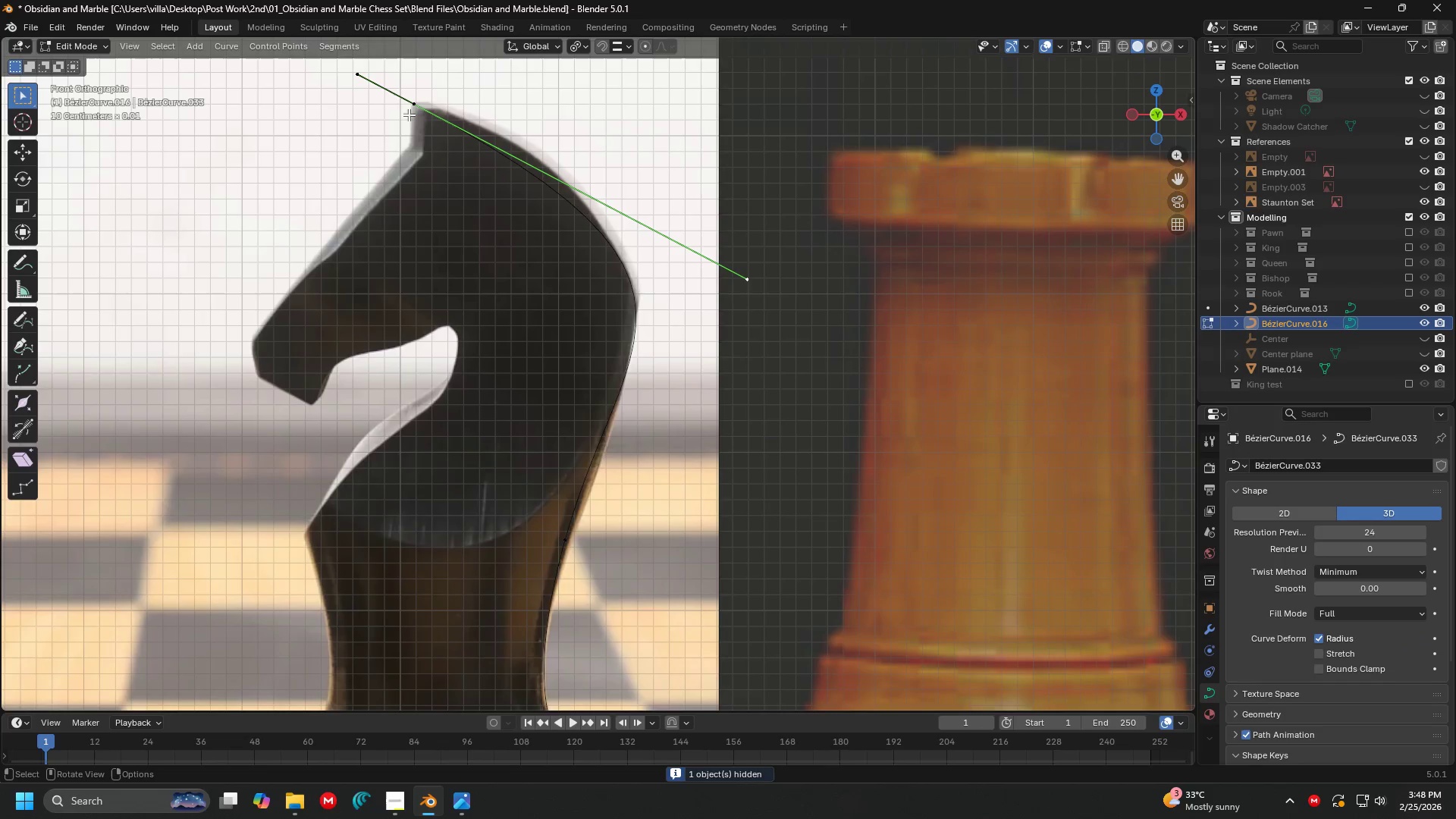 
left_click([388, 102])
 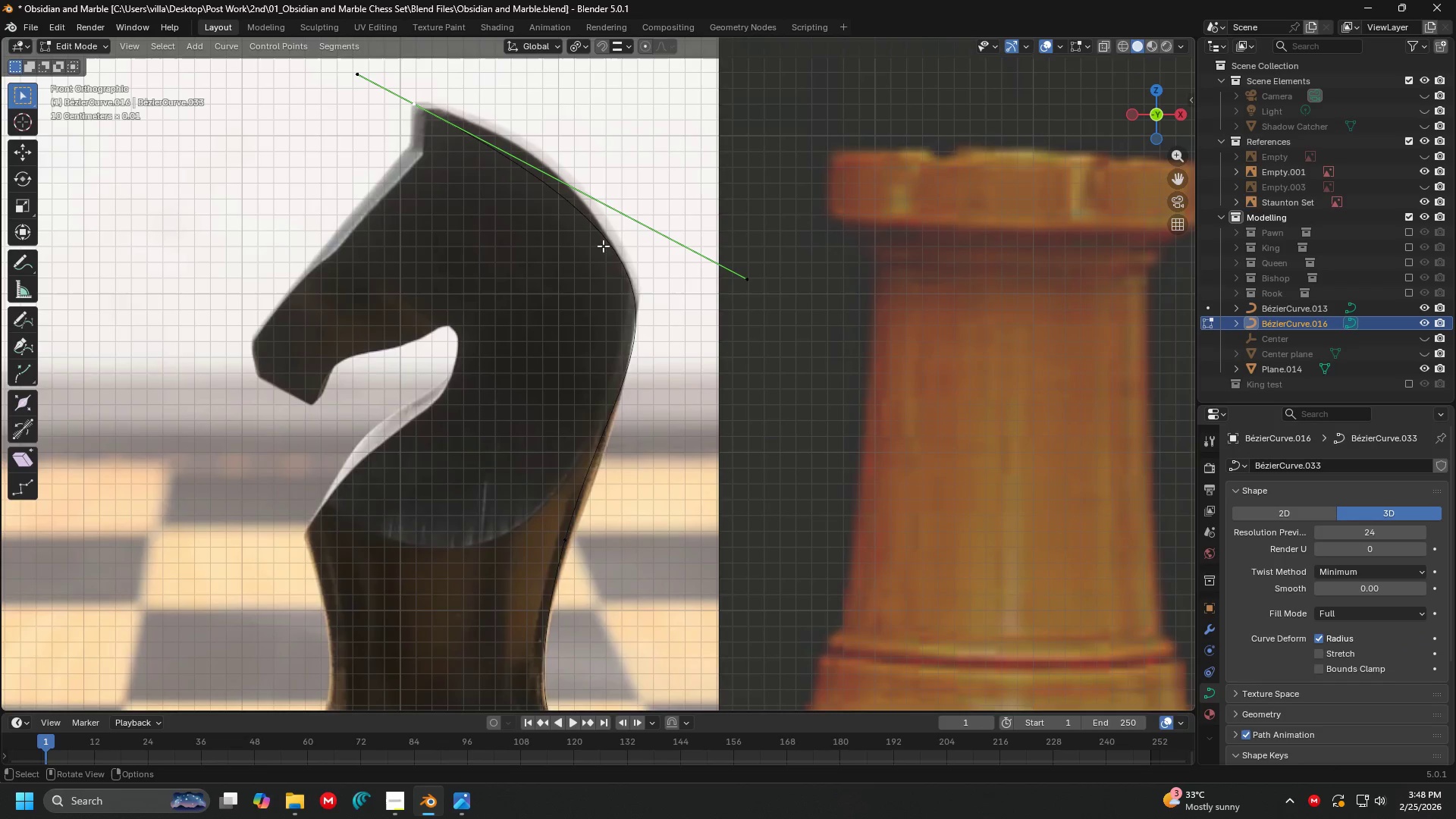 
key(Control+ControlLeft)
 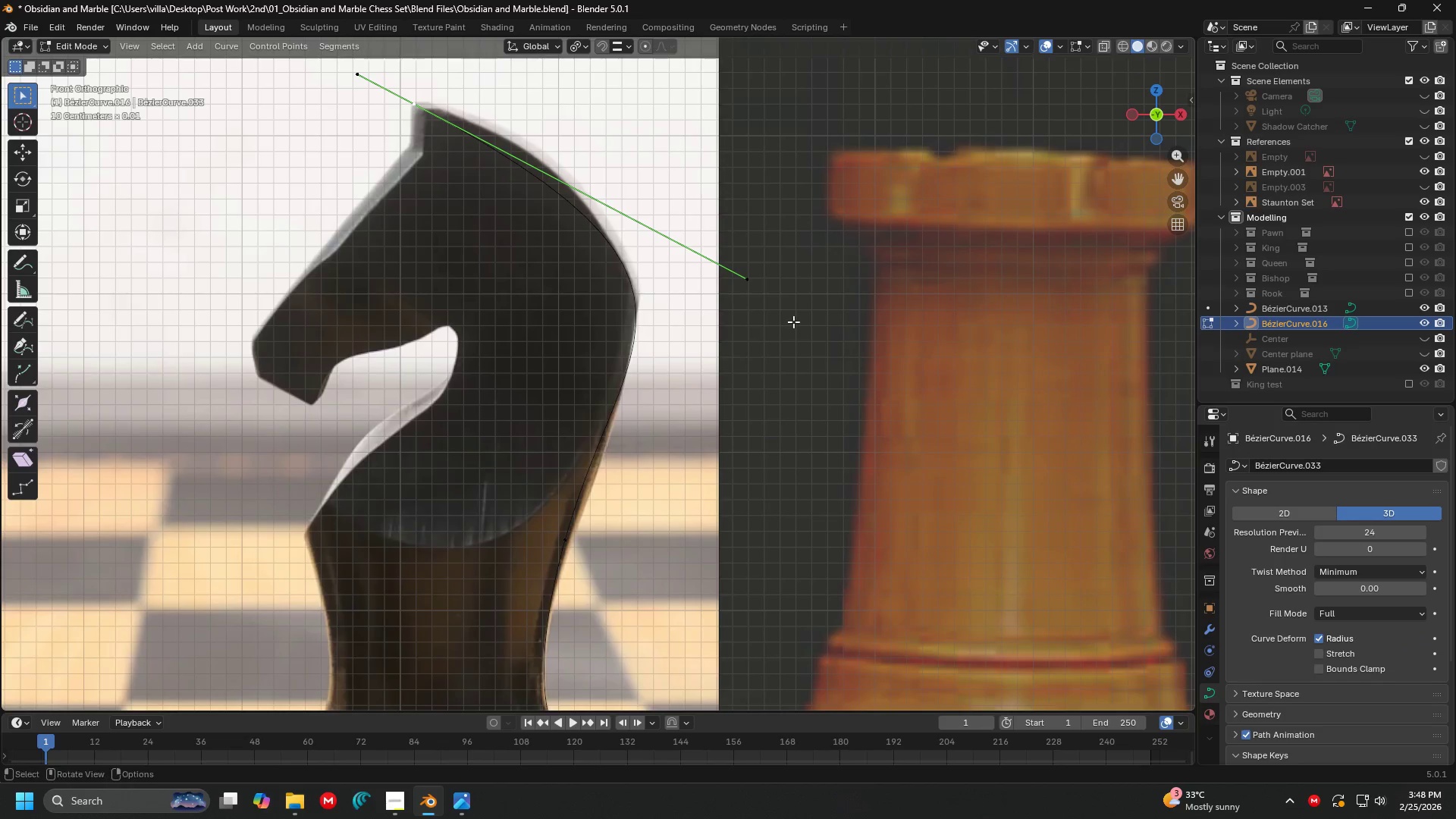 
key(S)
 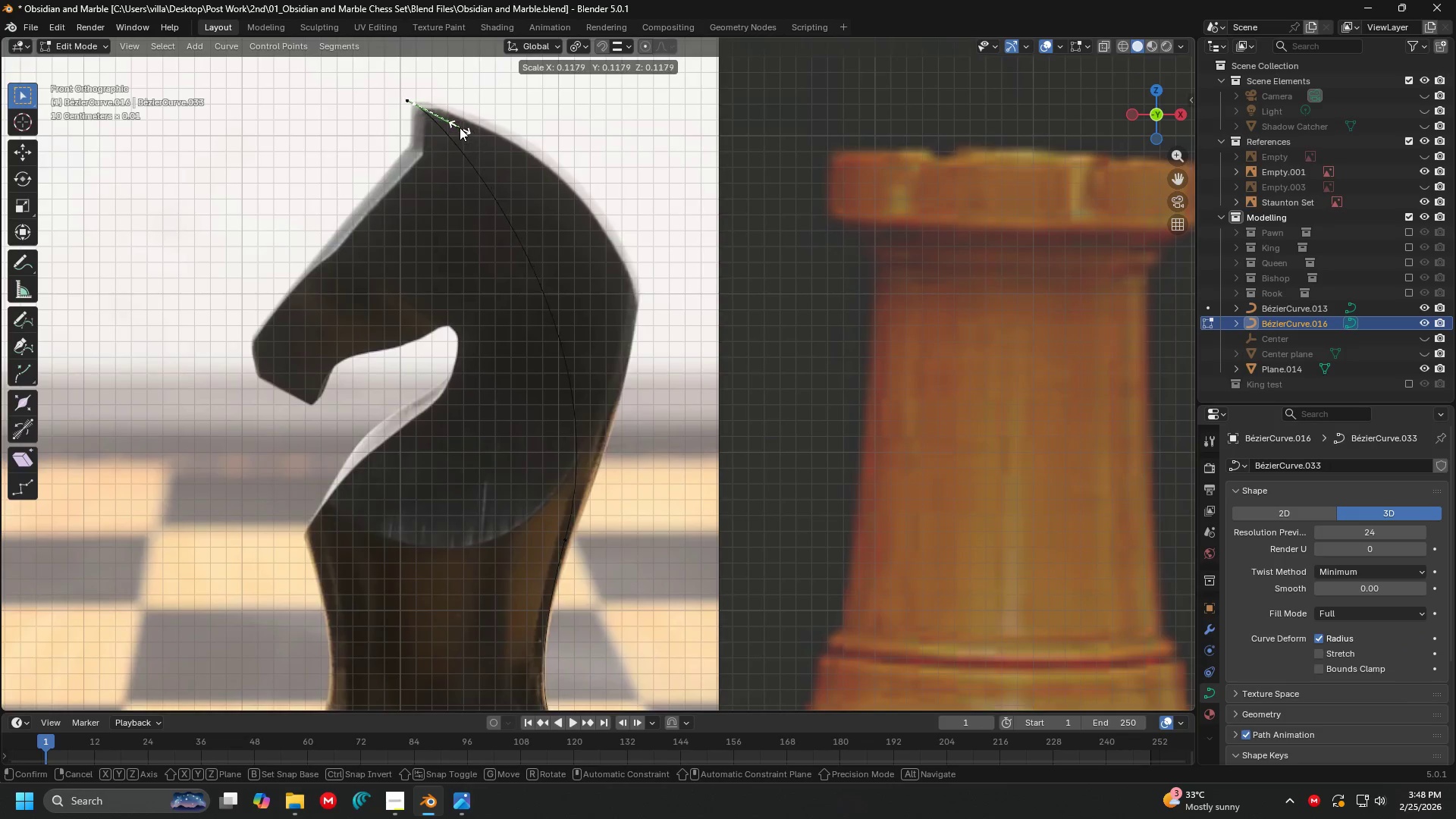 
left_click([438, 114])
 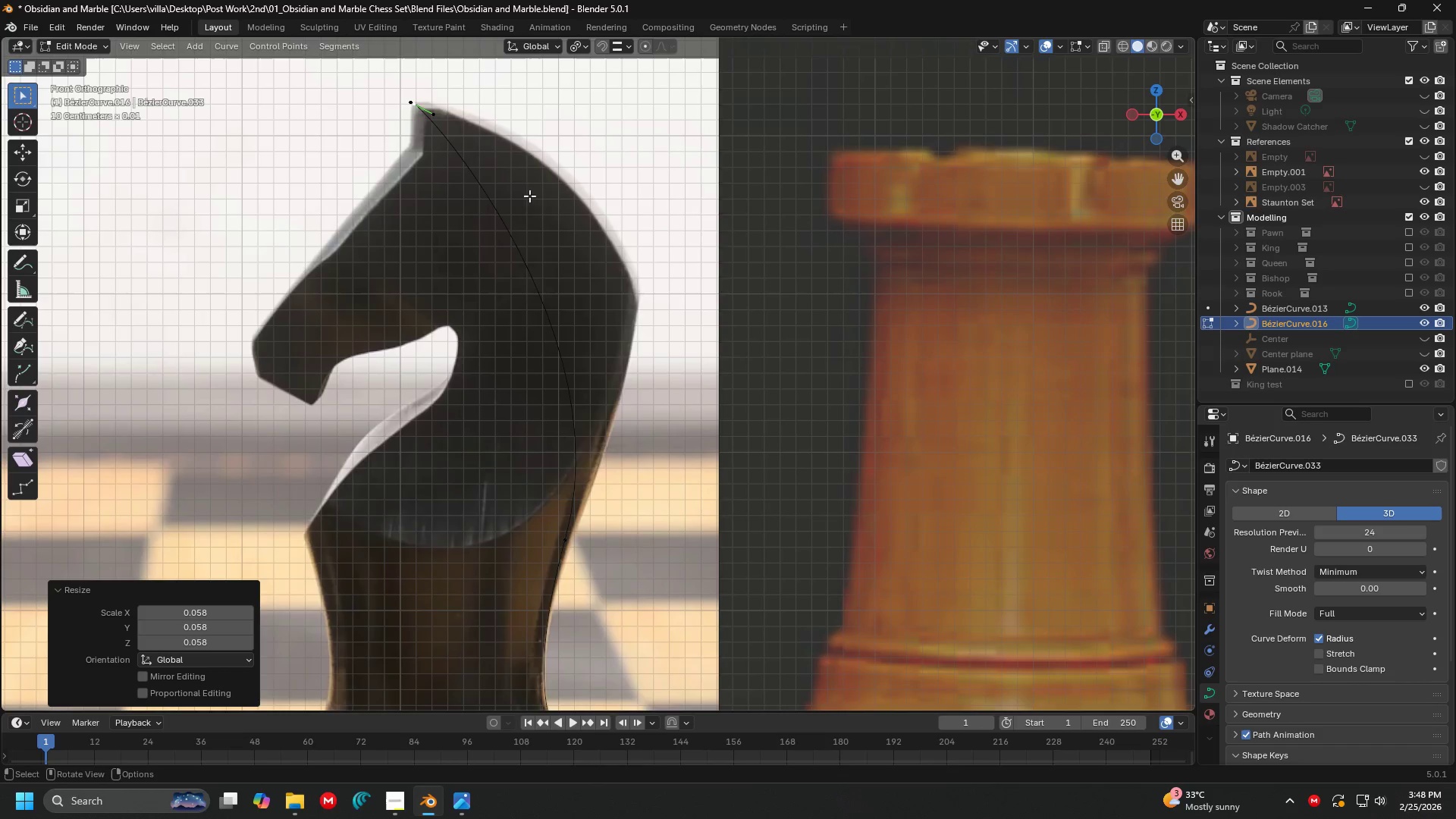 
key(G)
 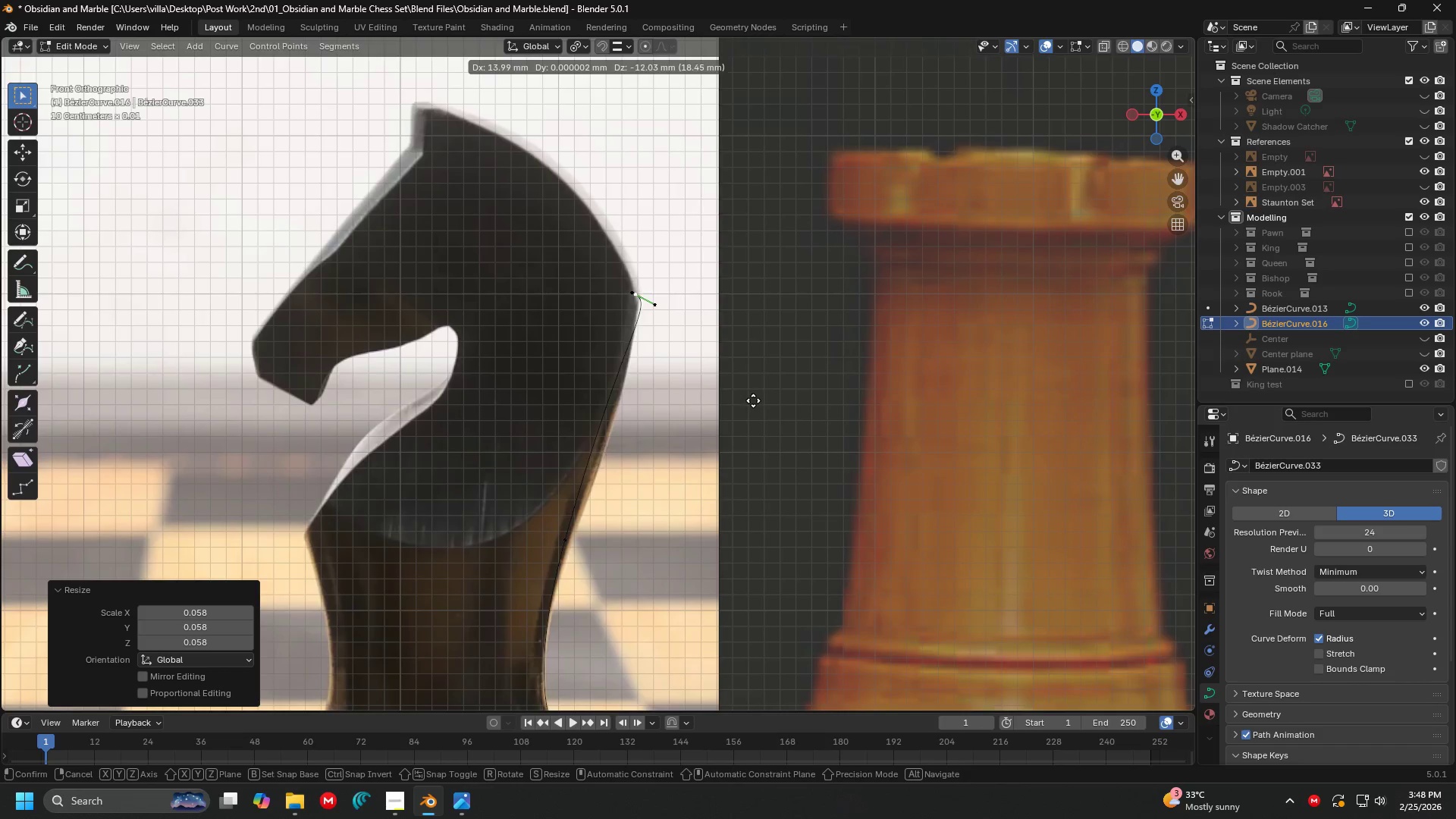 
left_click([755, 404])
 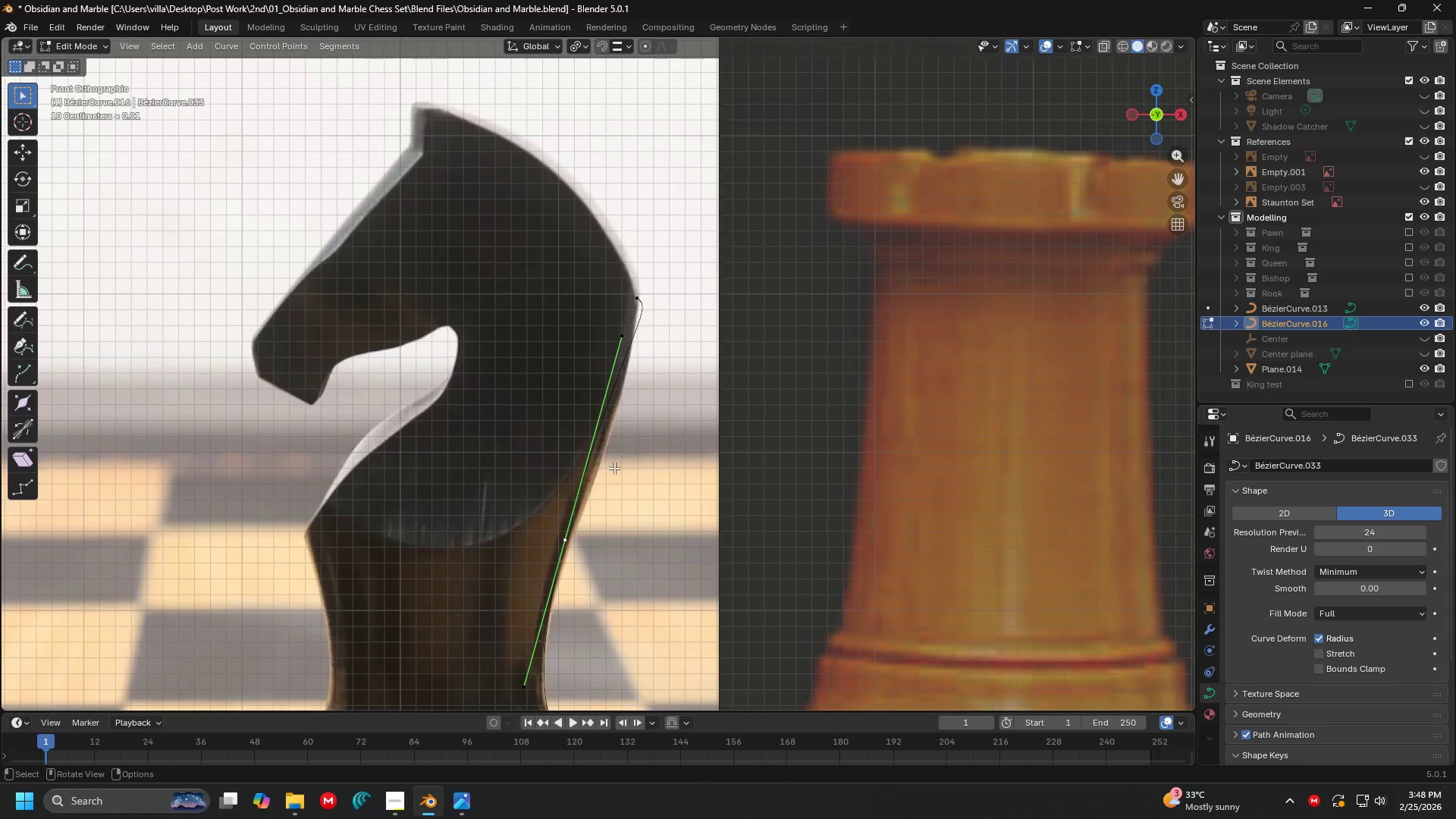 
left_click([625, 344])
 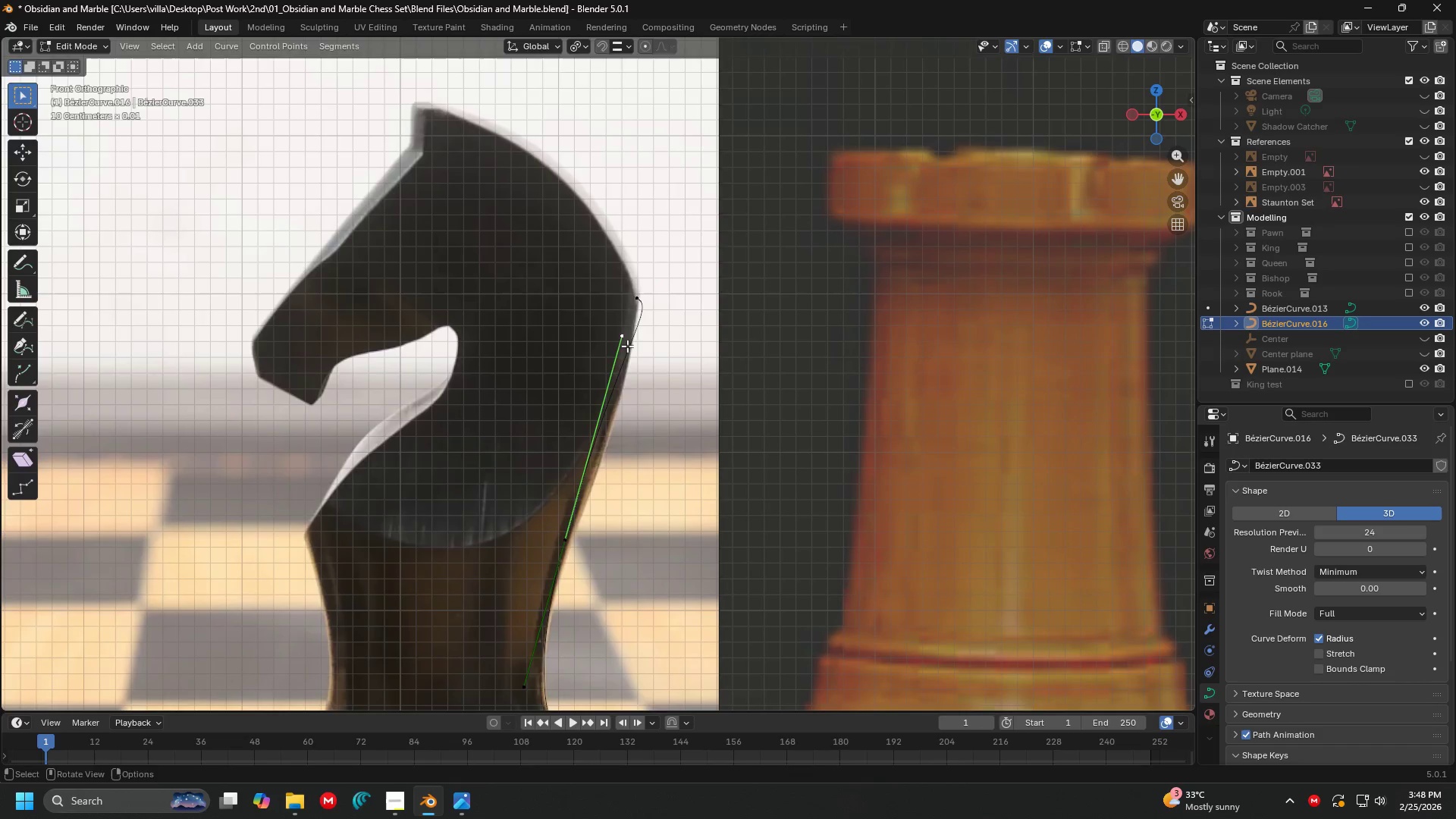 
key(G)
 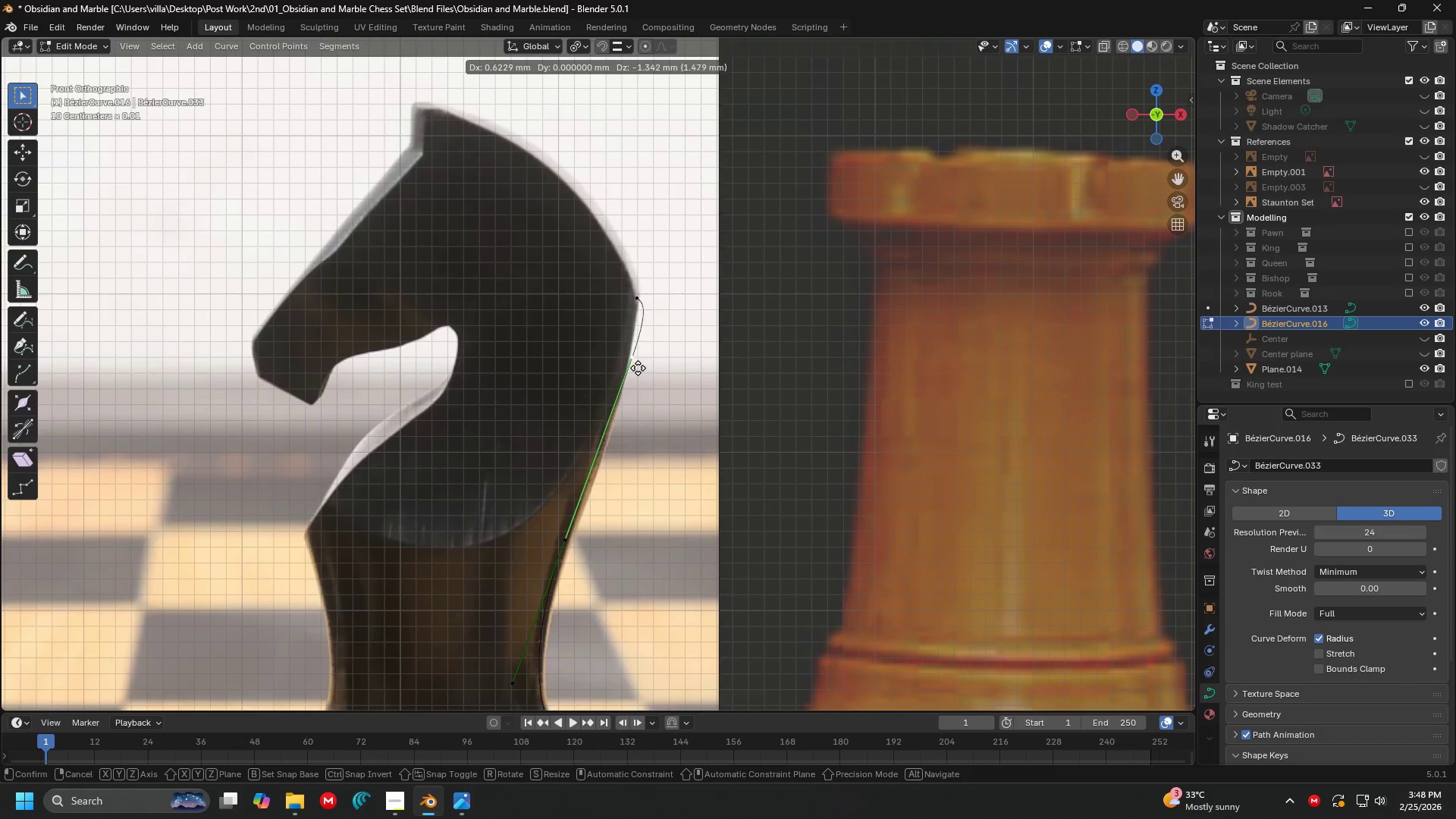 
left_click([637, 368])
 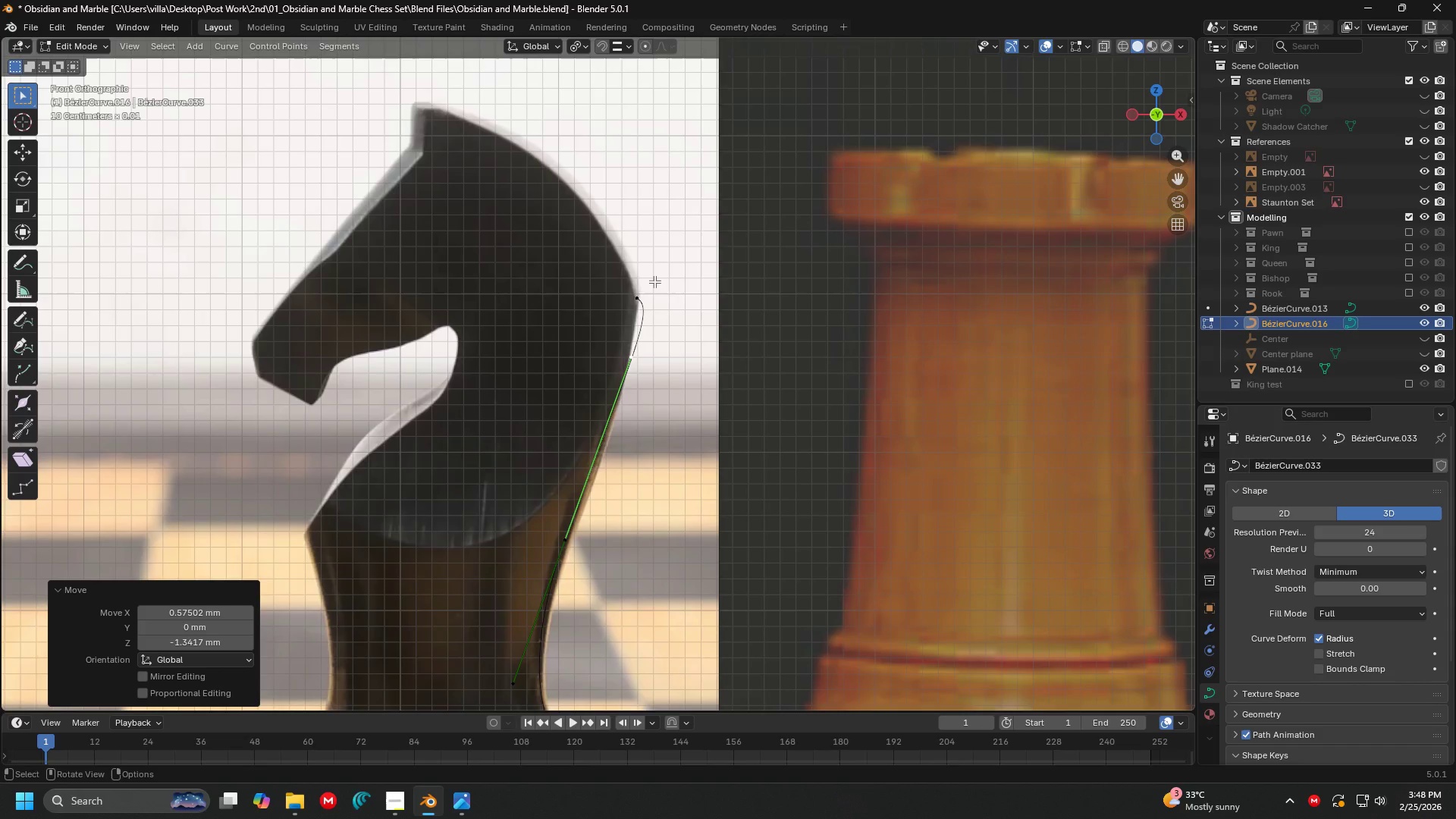 
left_click([654, 281])
 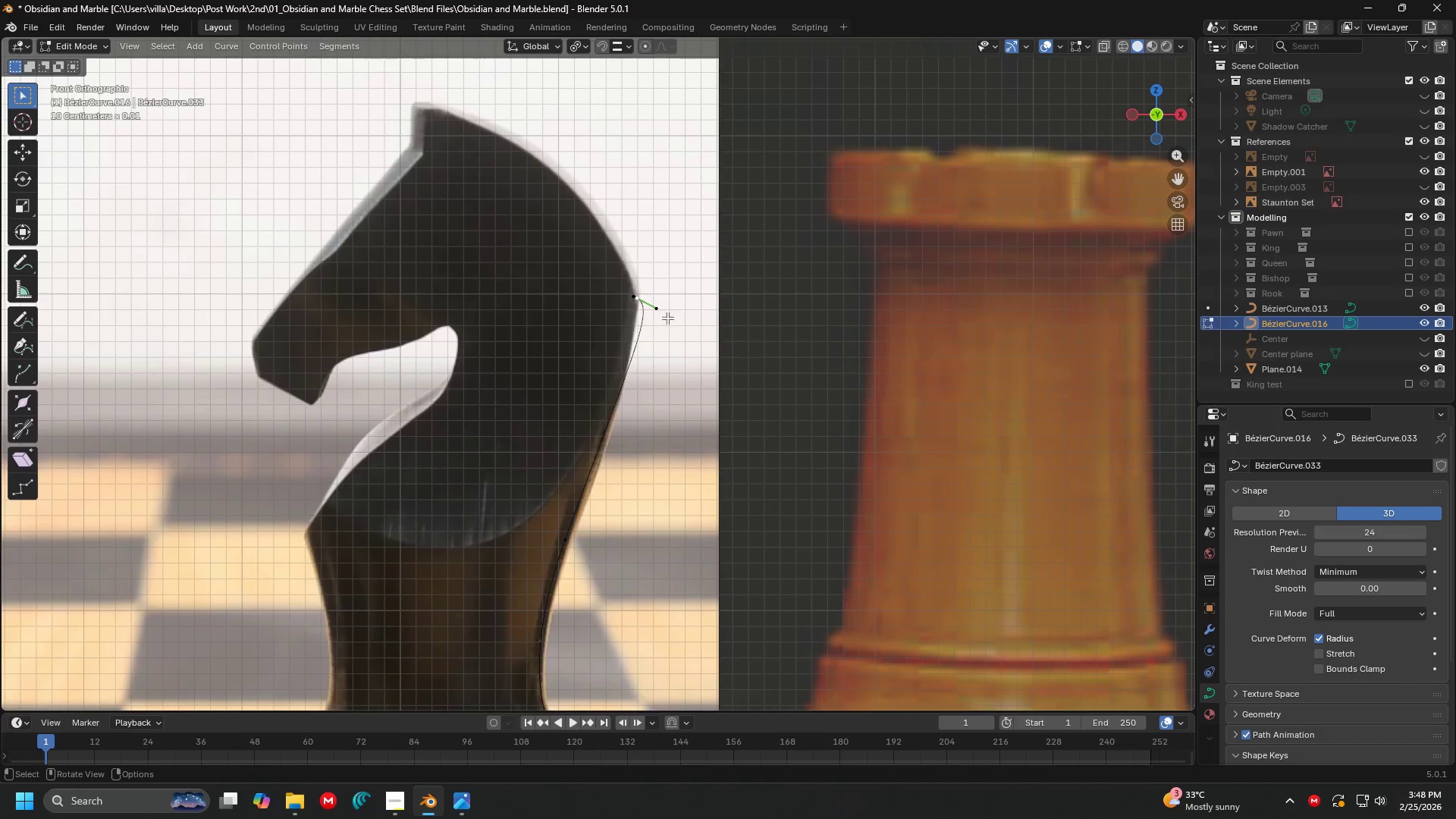 
key(E)
 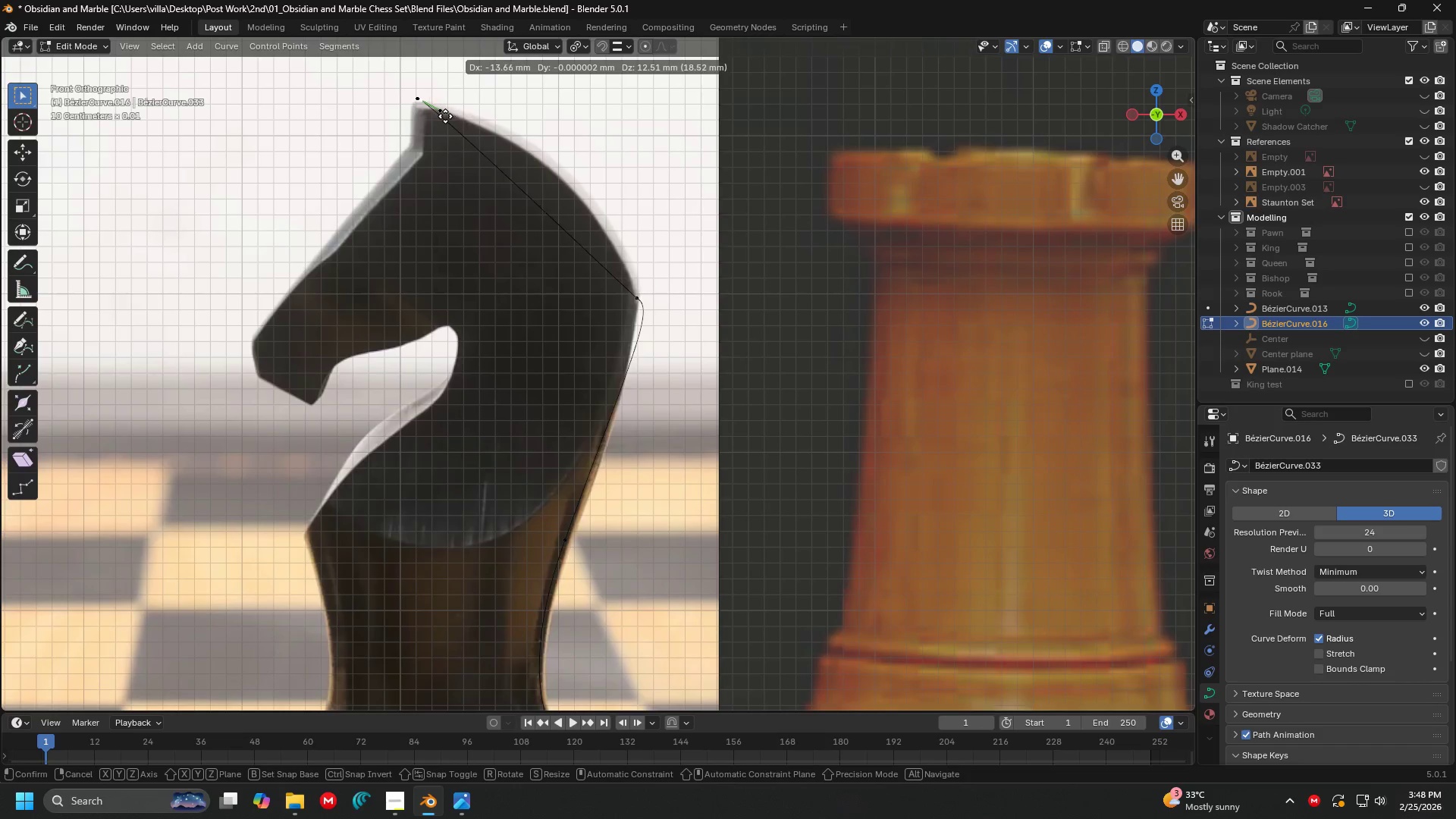 
left_click([444, 116])
 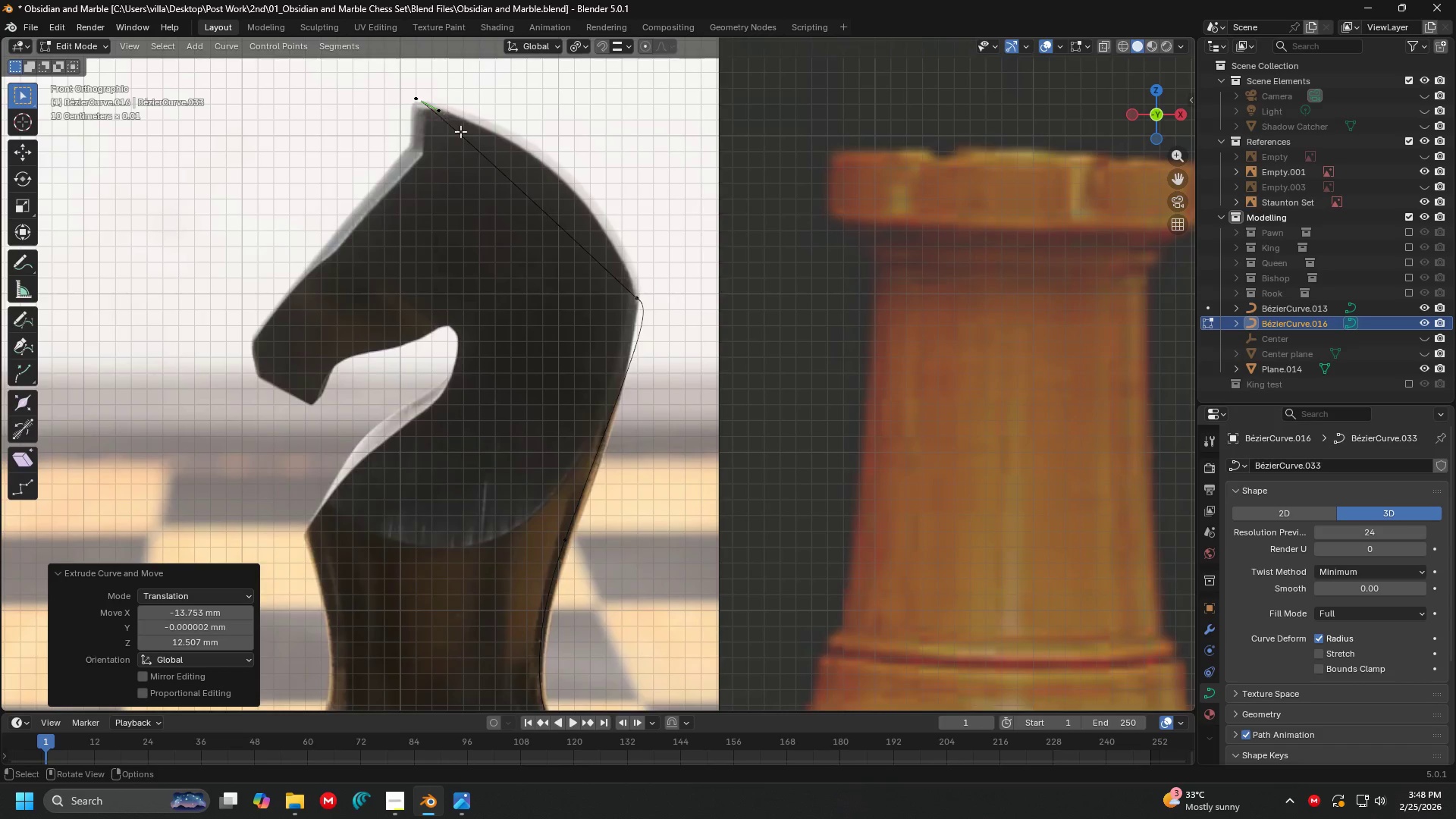 
type(sg)
 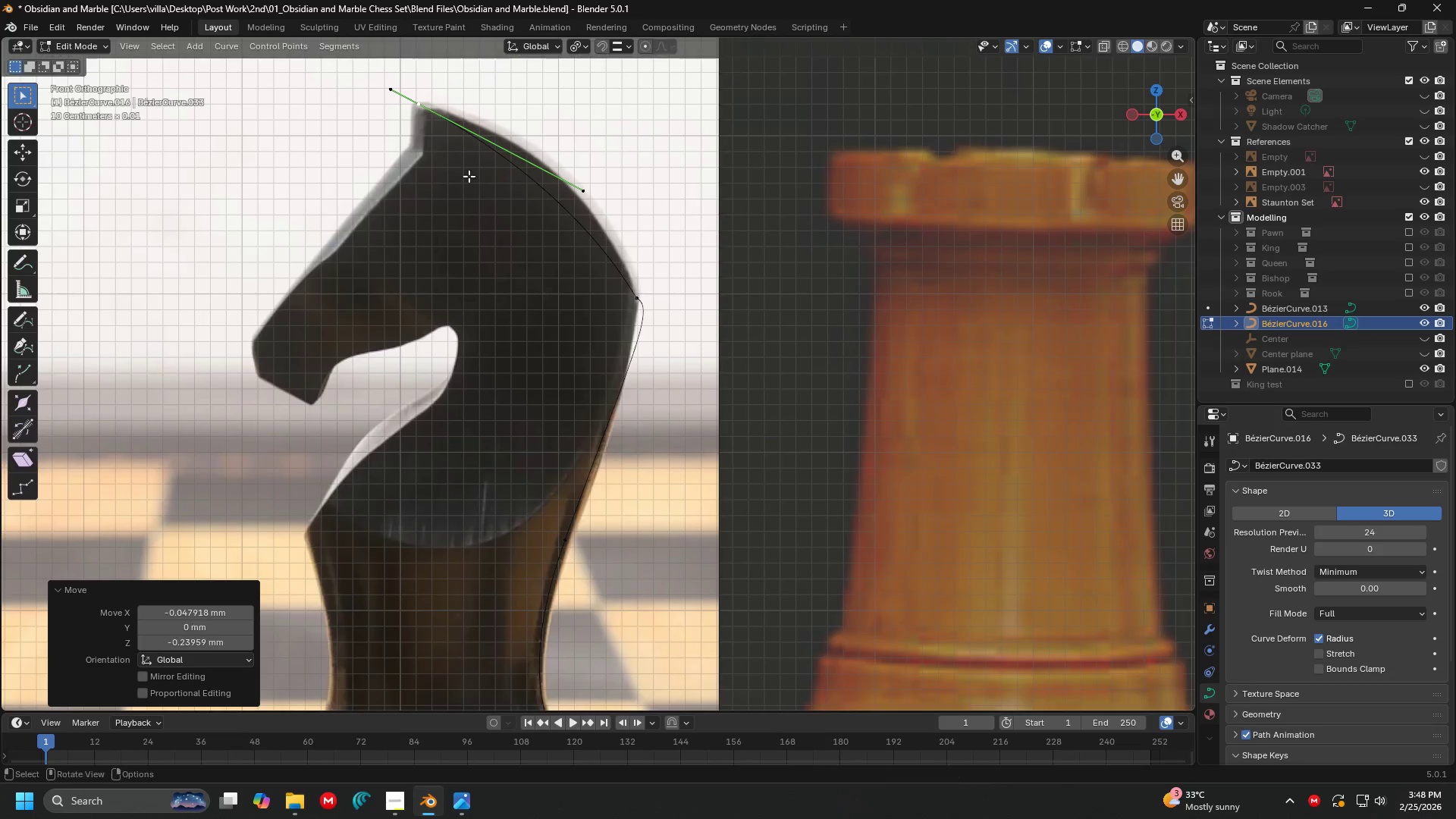 
left_click_drag(start_coordinate=[1027, 281], to_coordinate=[1033, 286])
 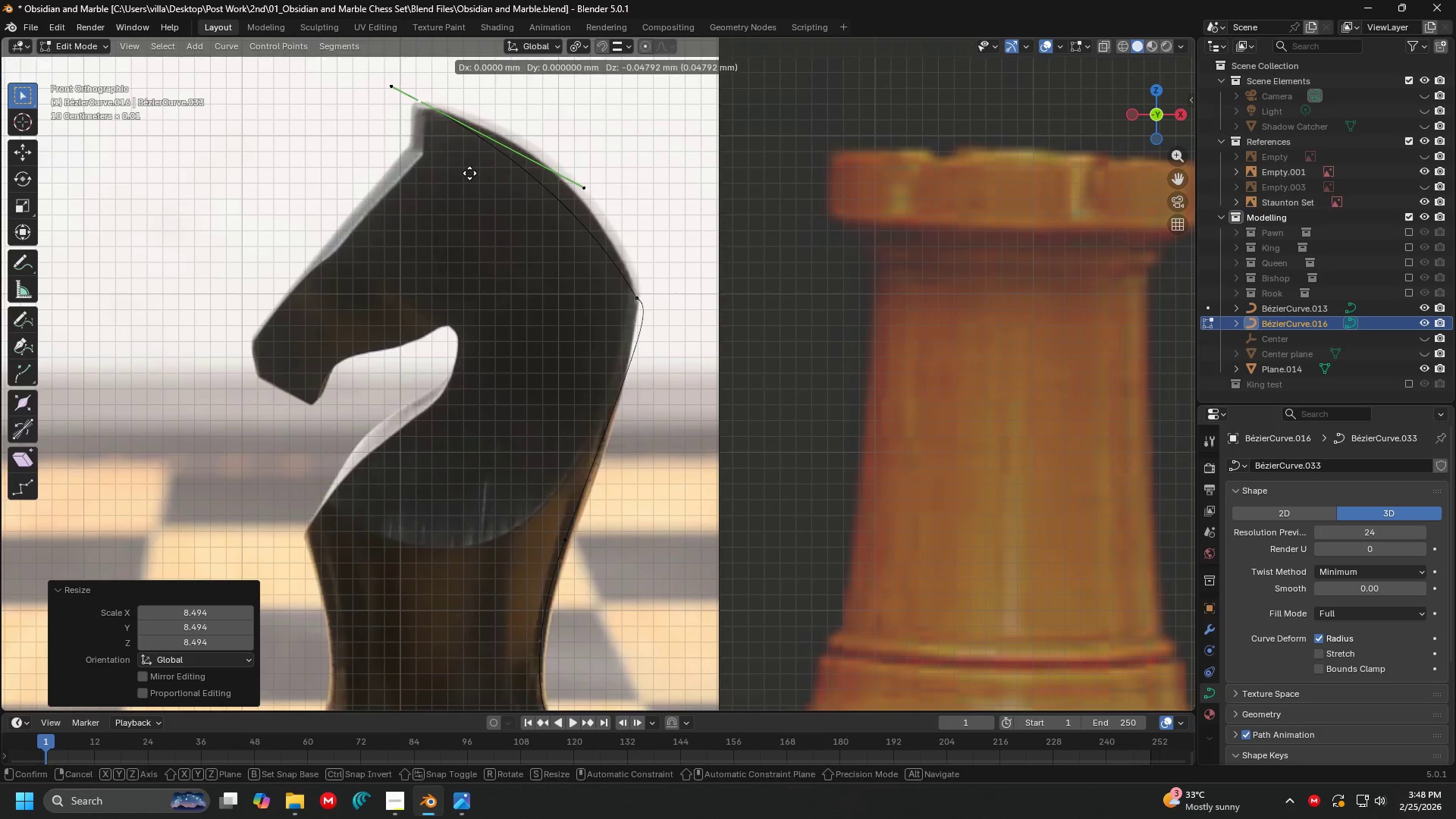 
left_click_drag(start_coordinate=[469, 176], to_coordinate=[472, 179])
 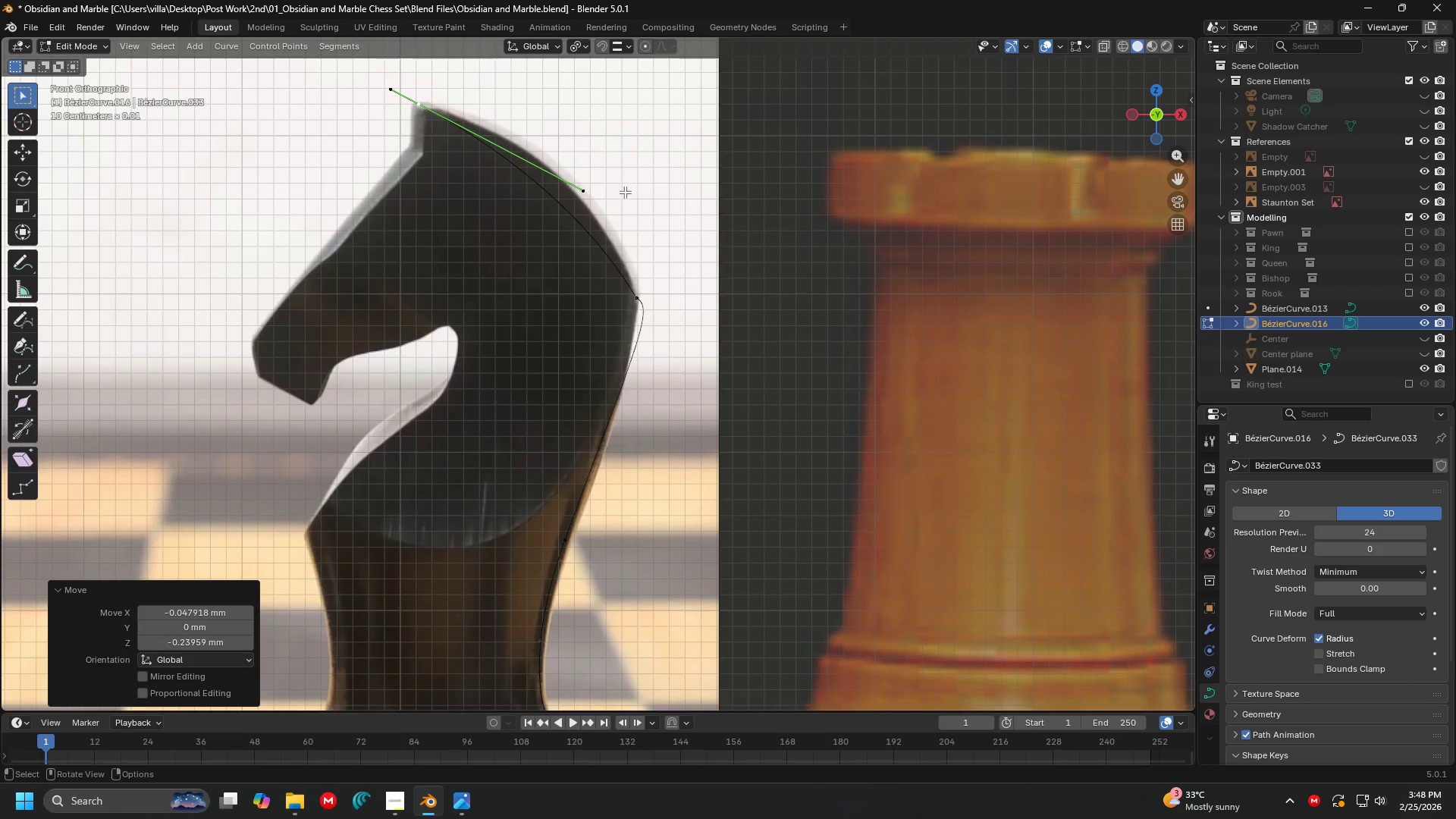 
left_click([604, 194])
 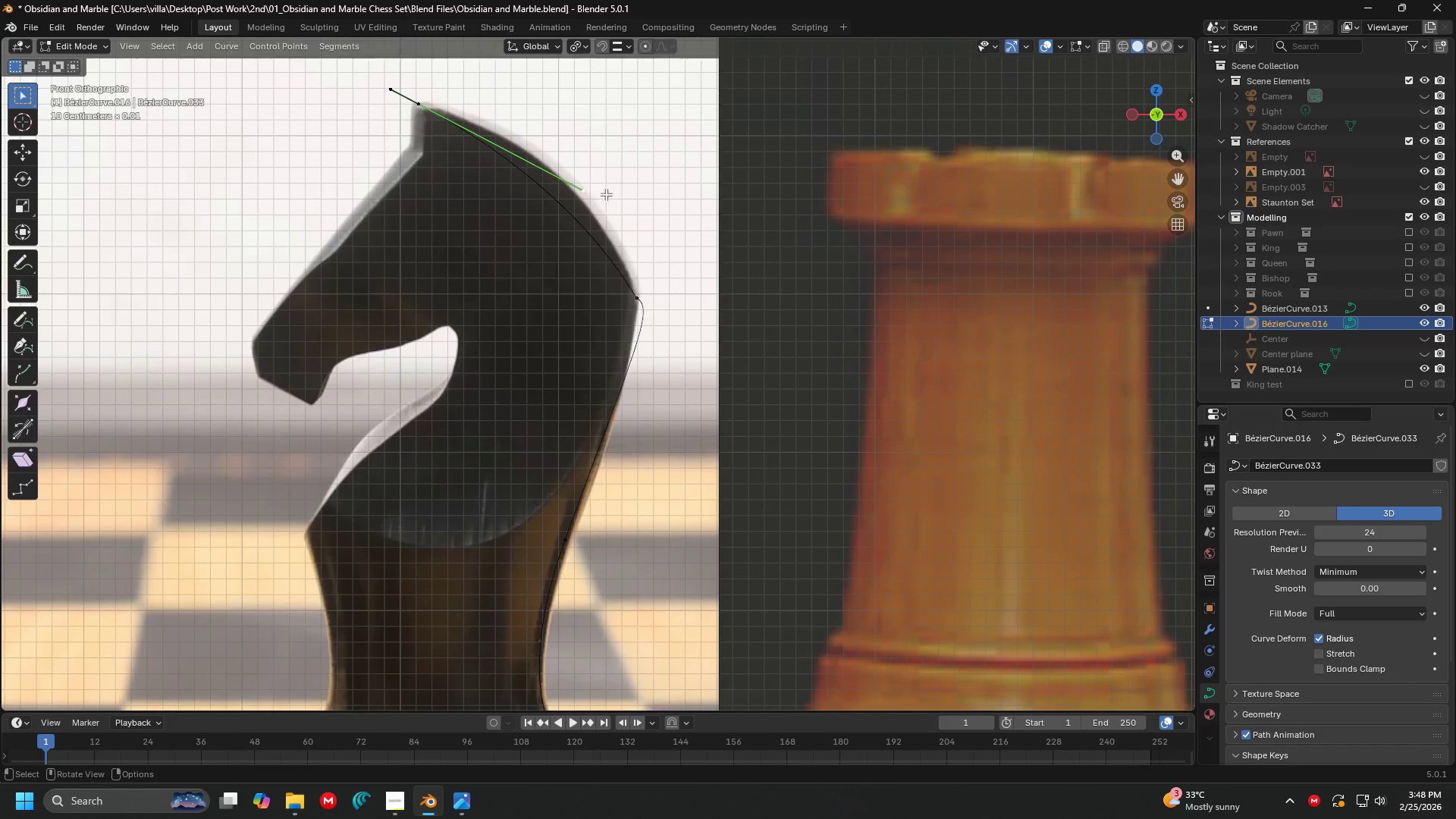 
key(G)
 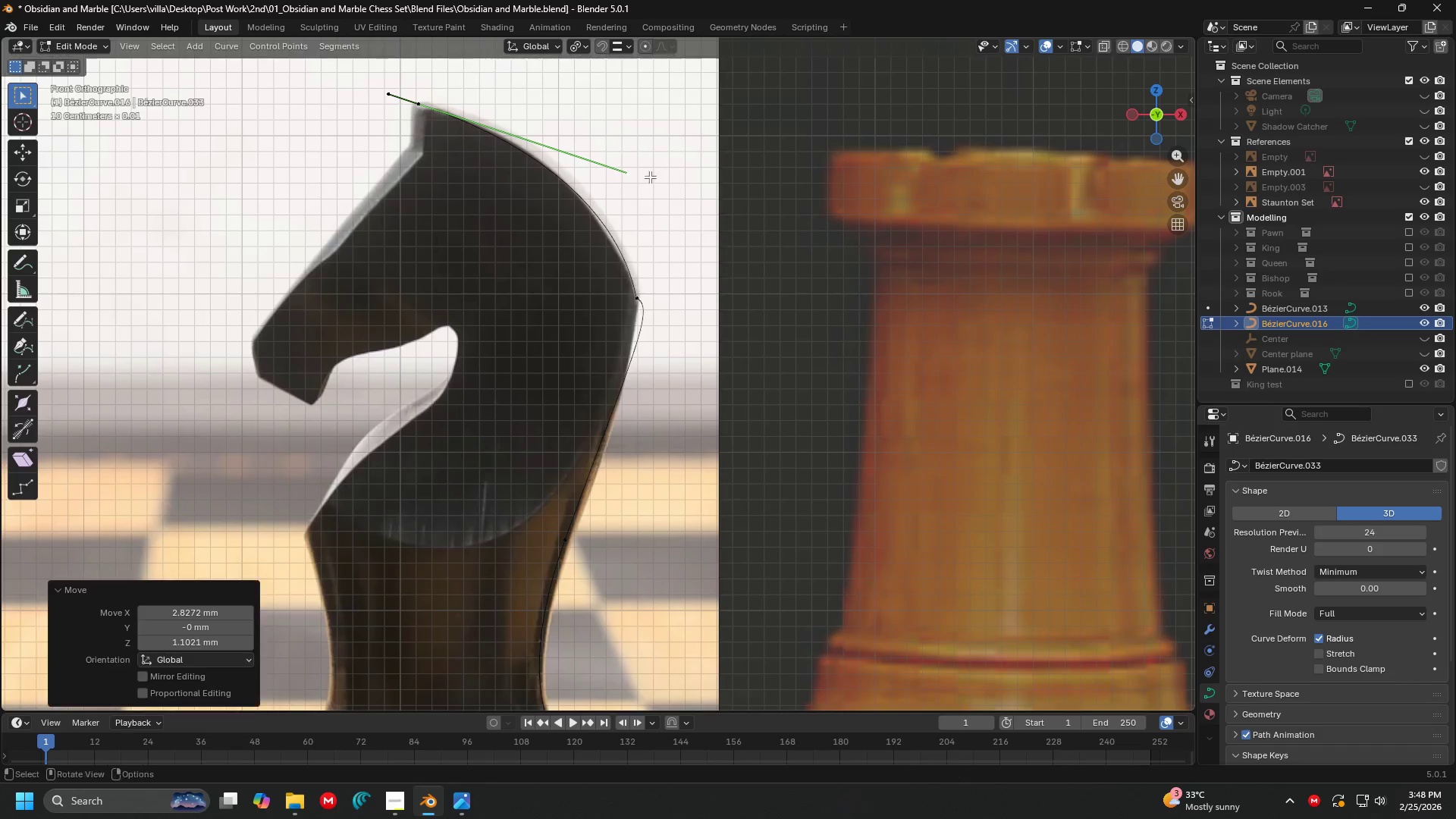 
double_click([661, 314])
 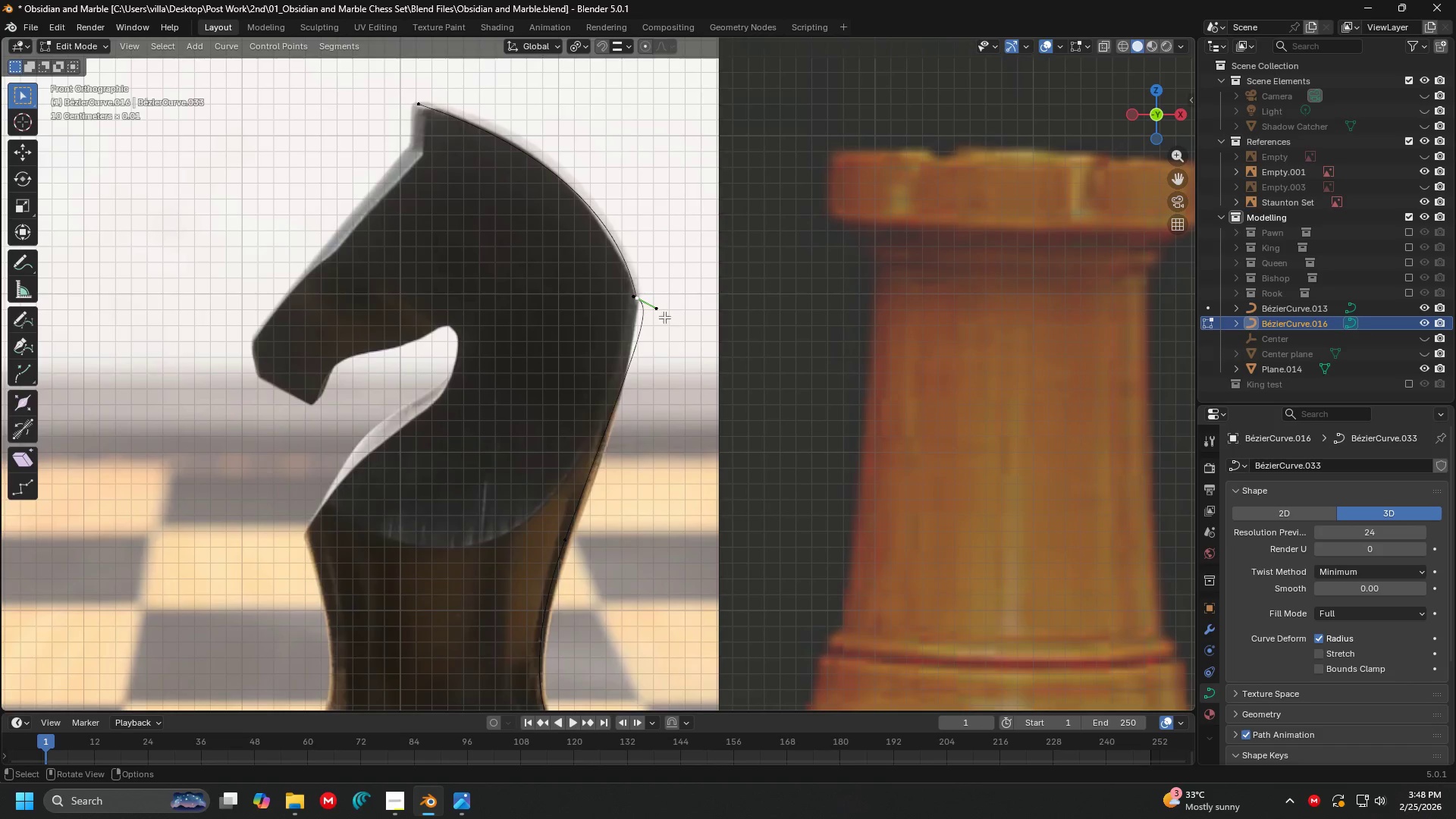 
key(R)
 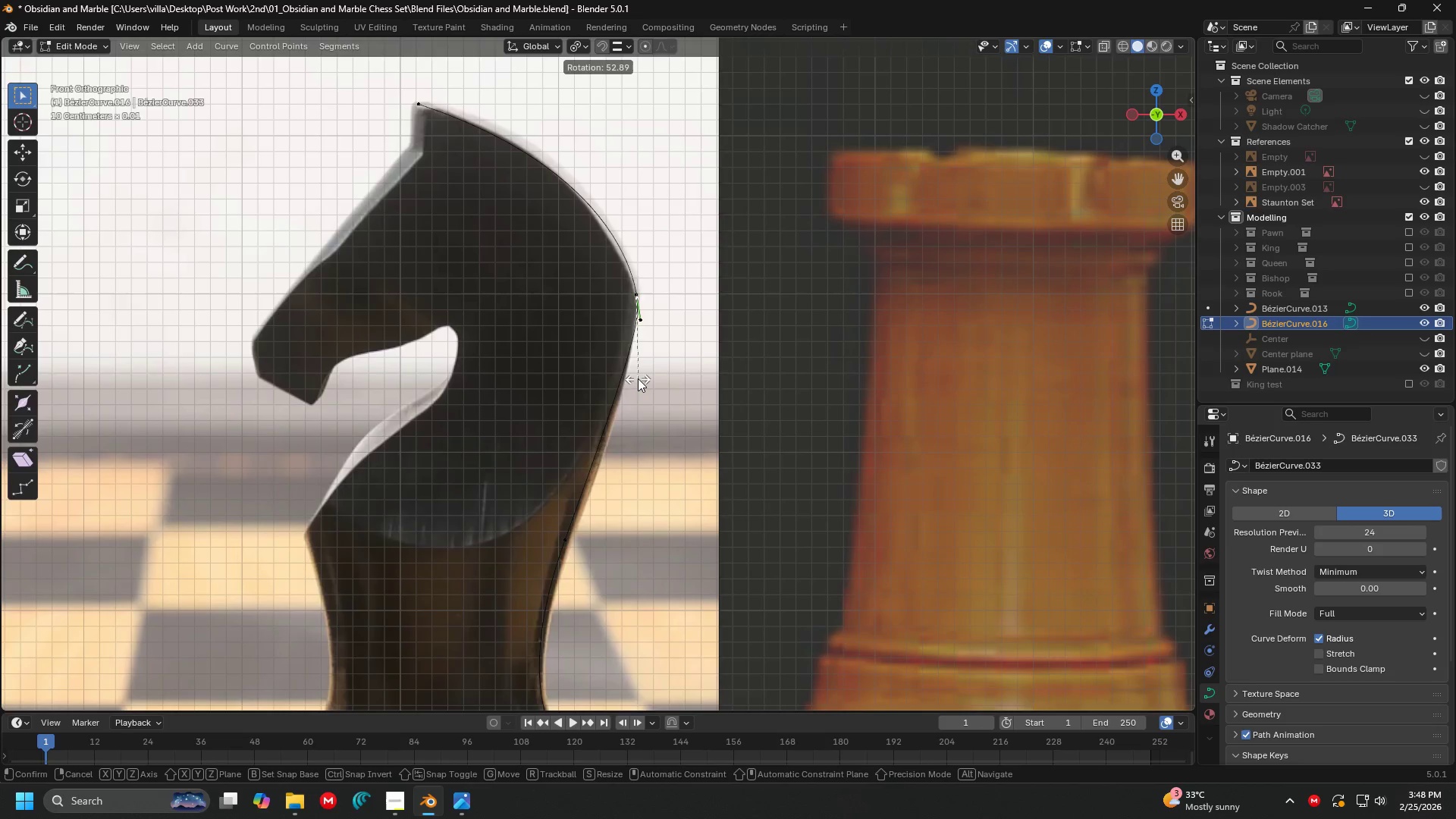 
left_click([638, 378])
 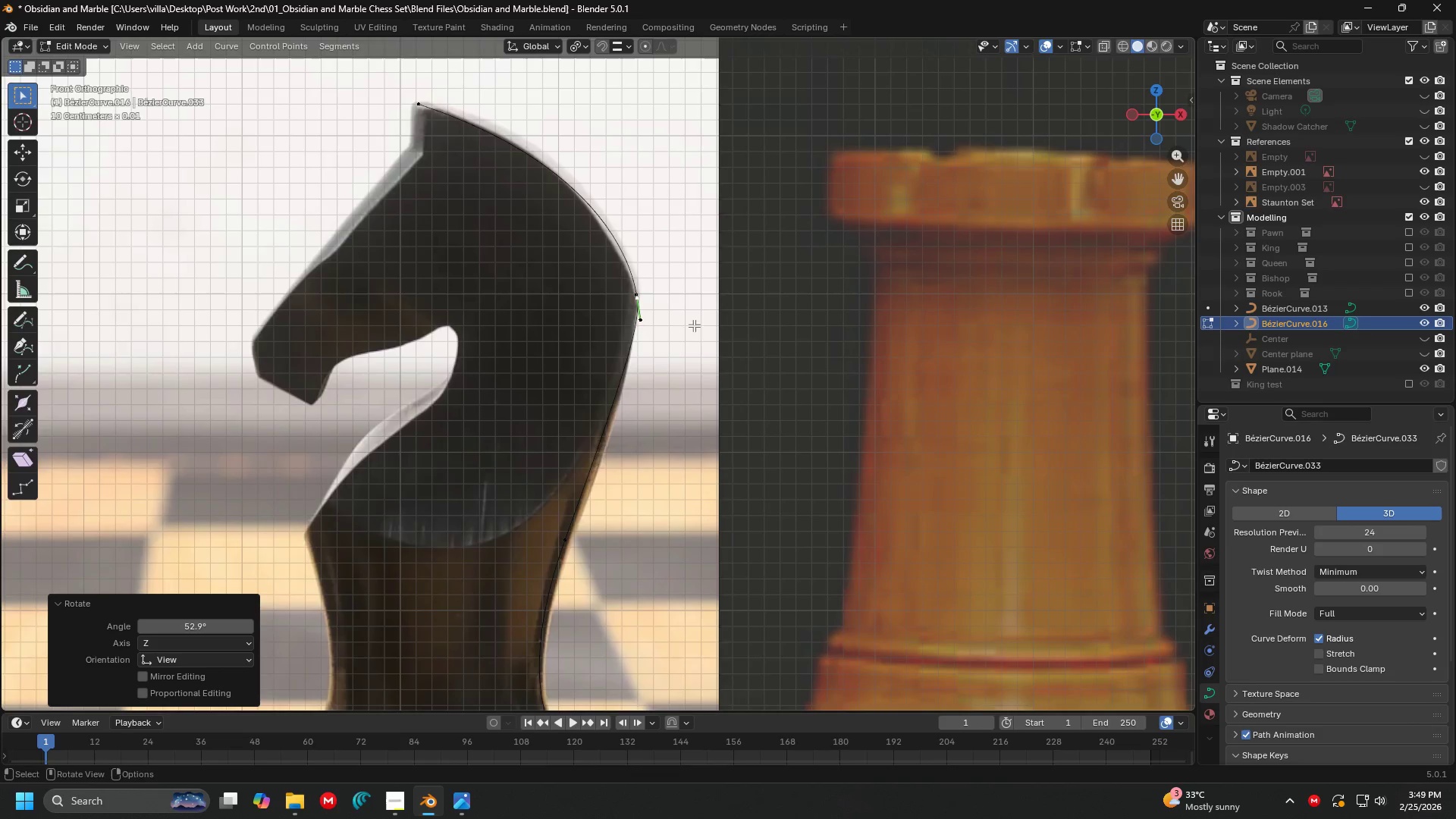 
key(Shift+ShiftLeft)
 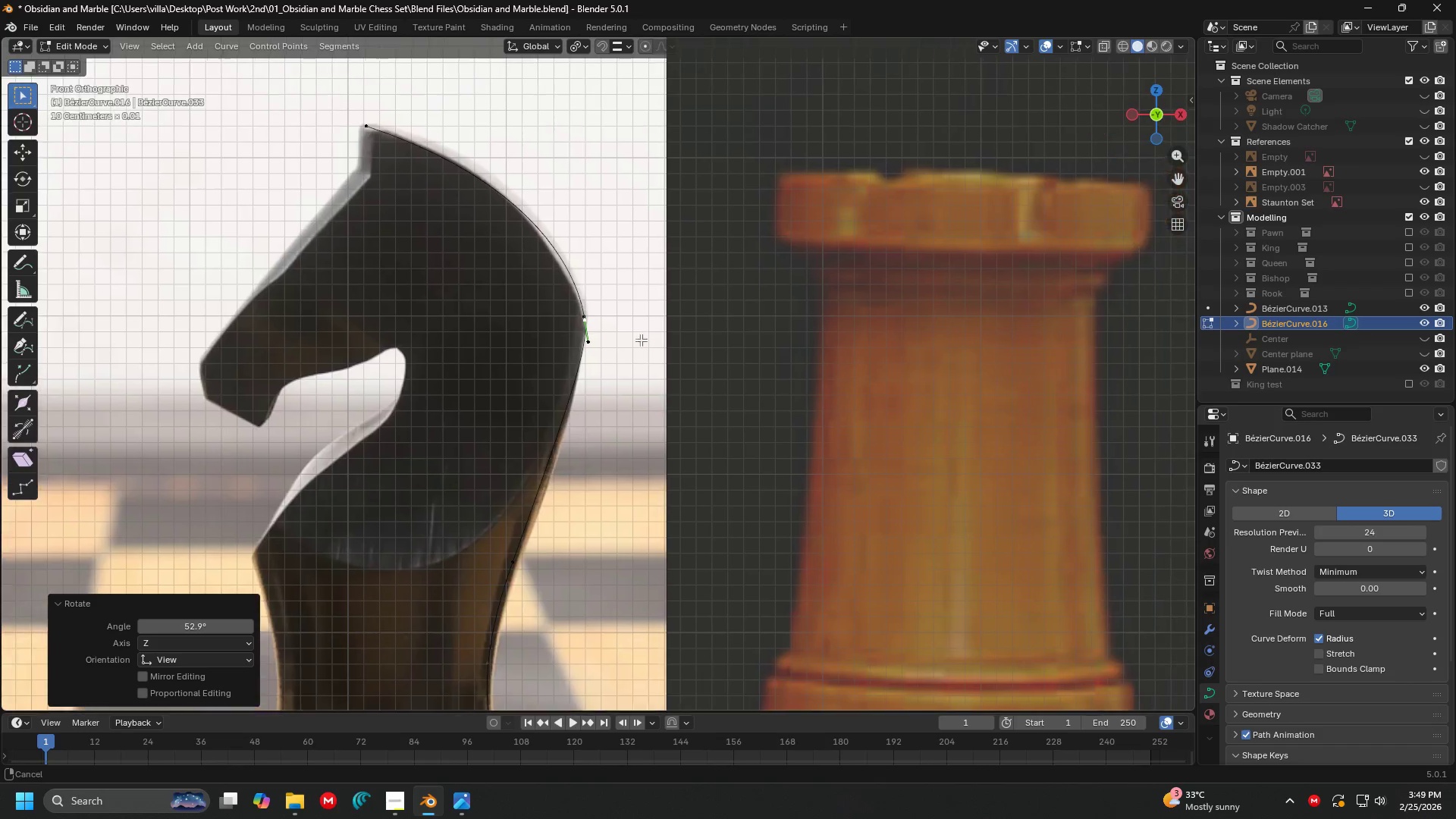 
scroll: coordinate [611, 355], scroll_direction: up, amount: 5.0
 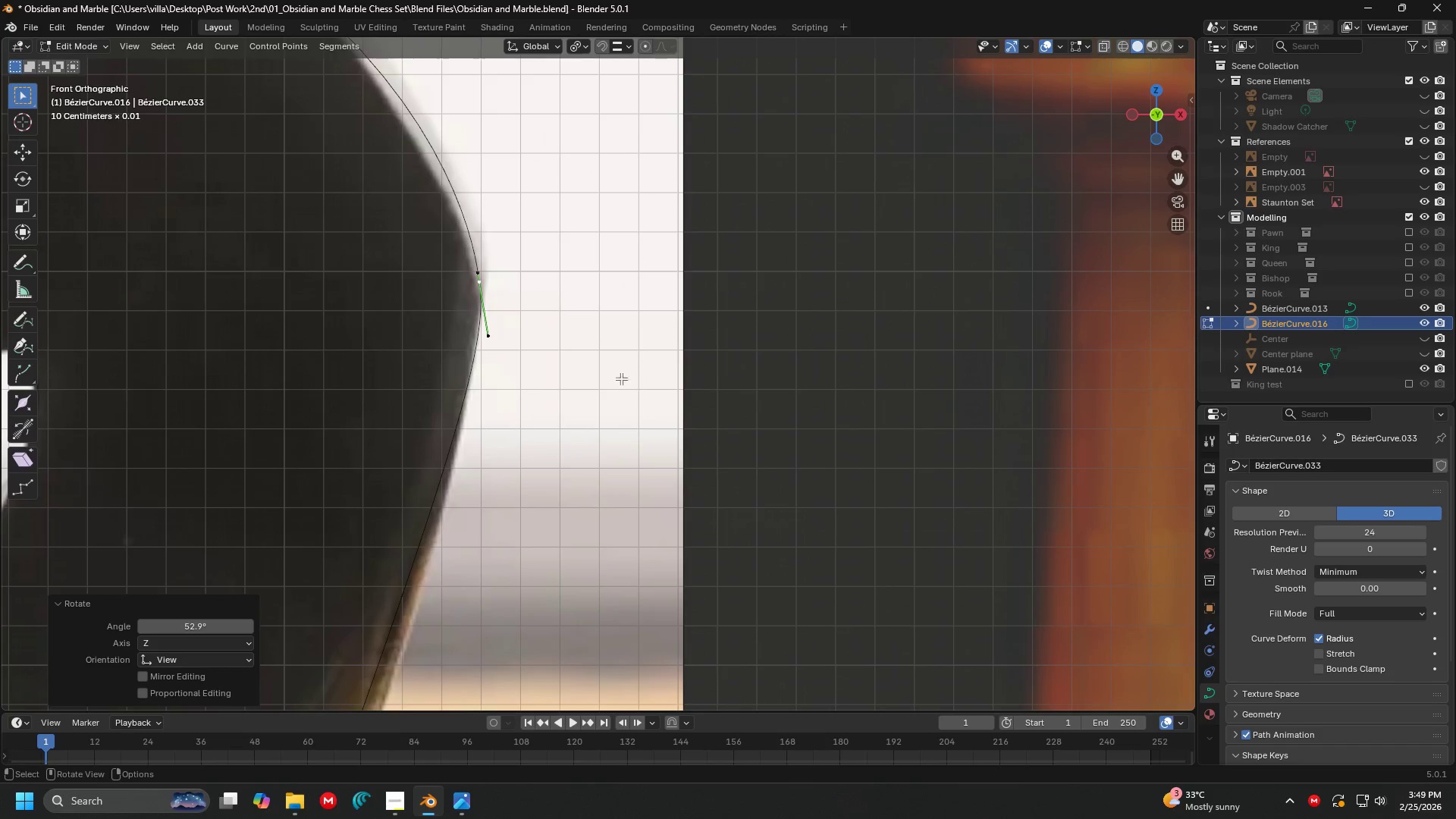 
key(R)
 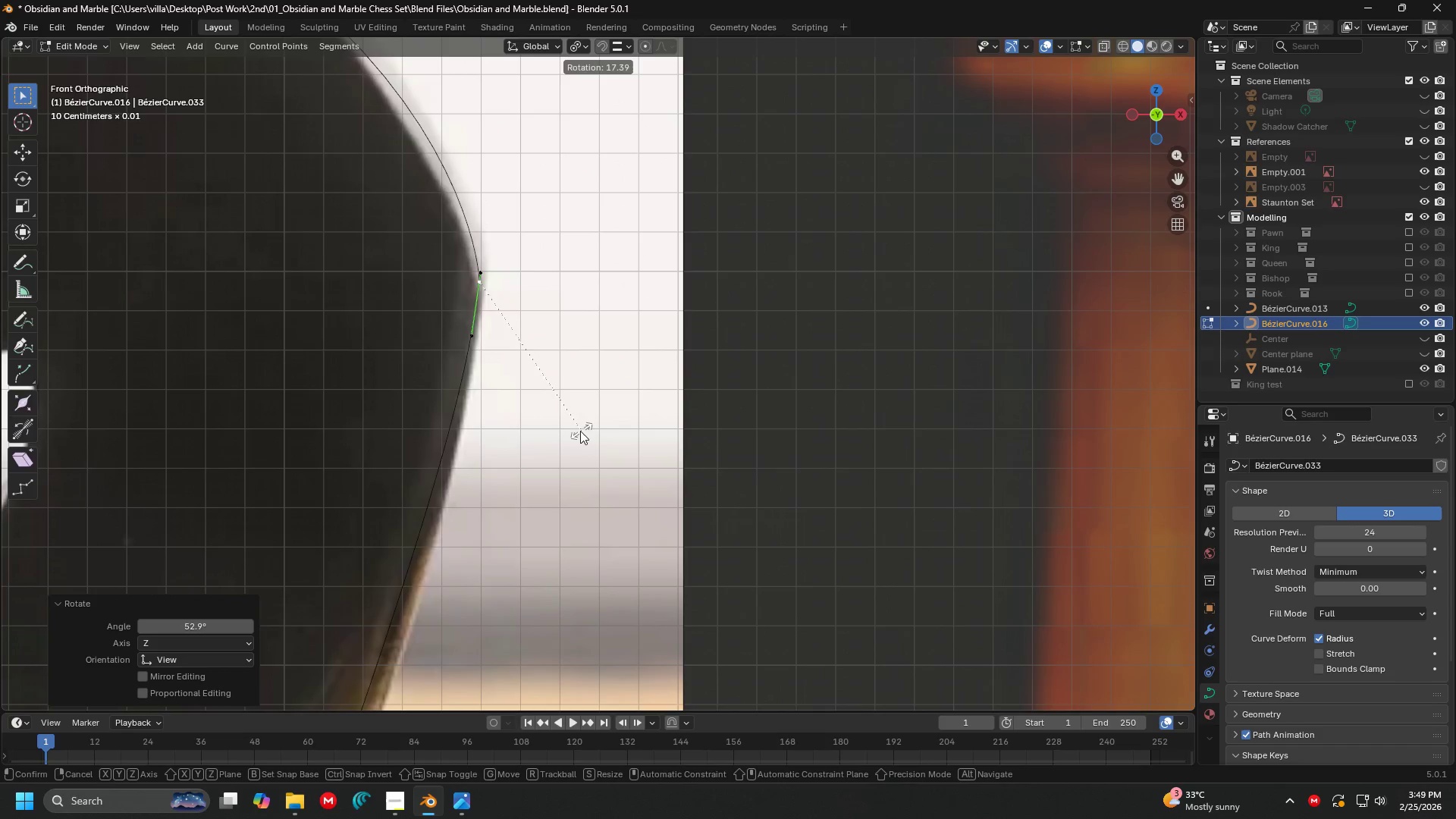 
left_click([578, 432])
 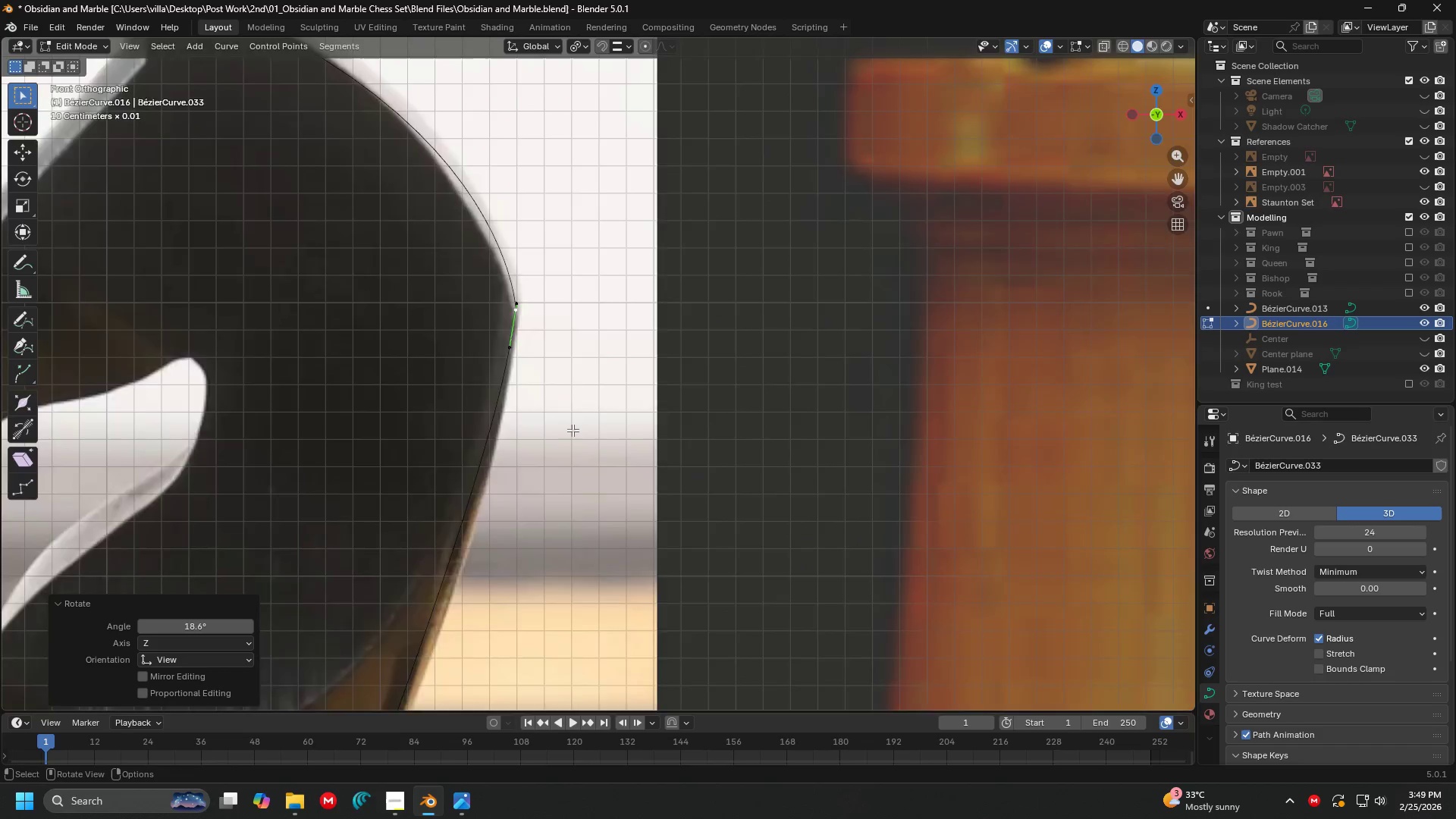 
key(Shift+ShiftLeft)
 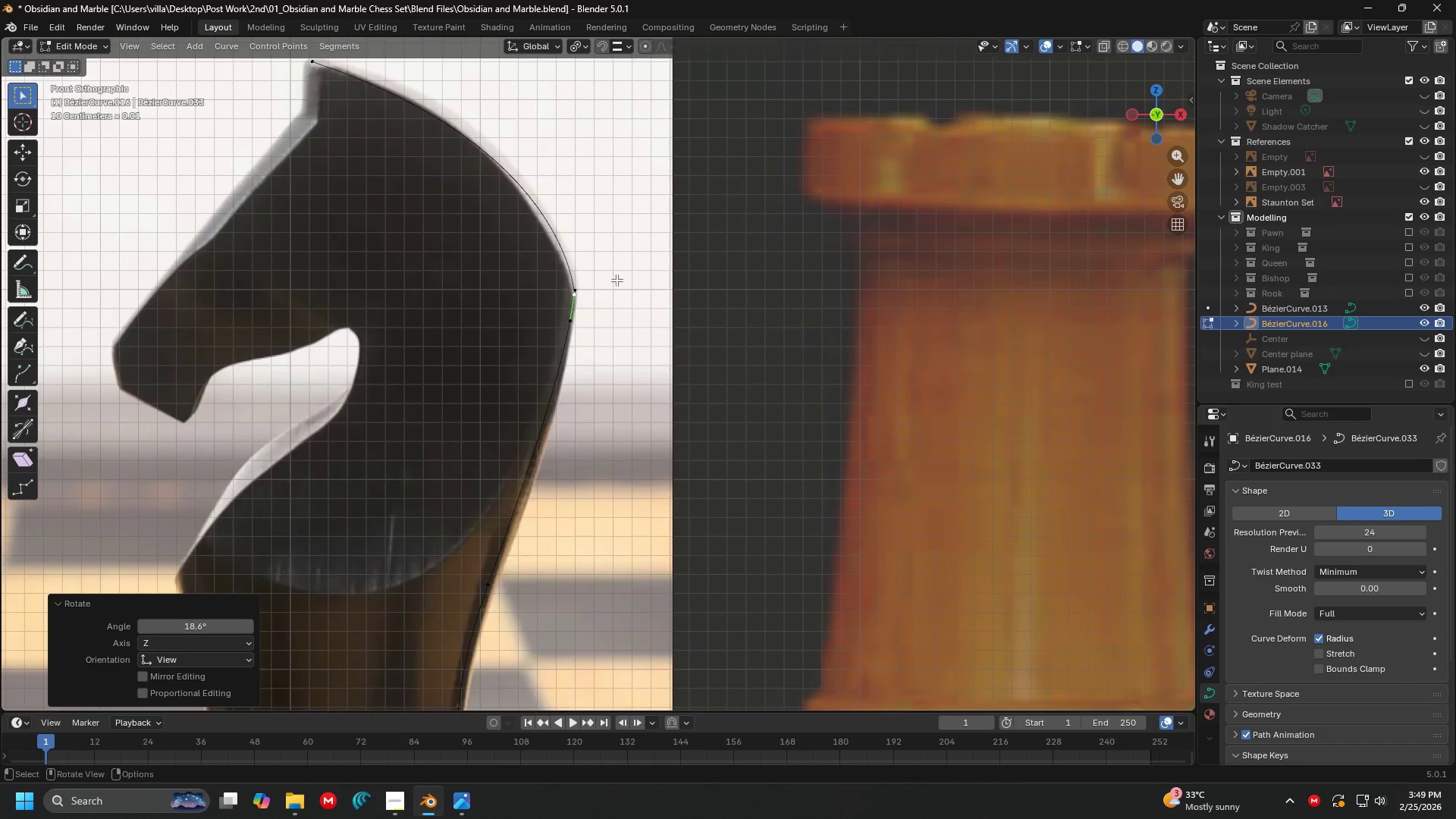 
scroll: coordinate [560, 423], scroll_direction: down, amount: 4.0
 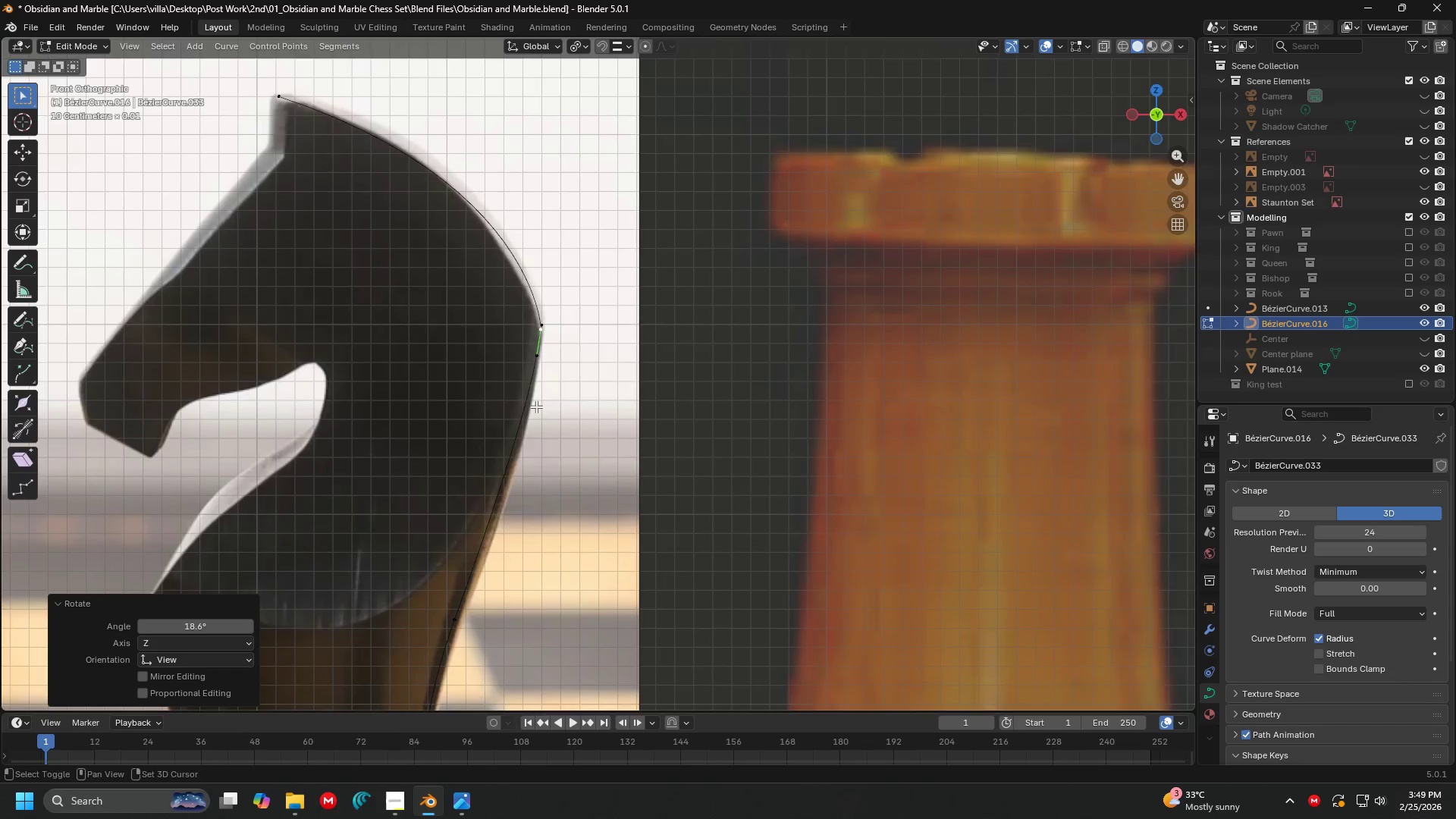 
left_click([630, 262])
 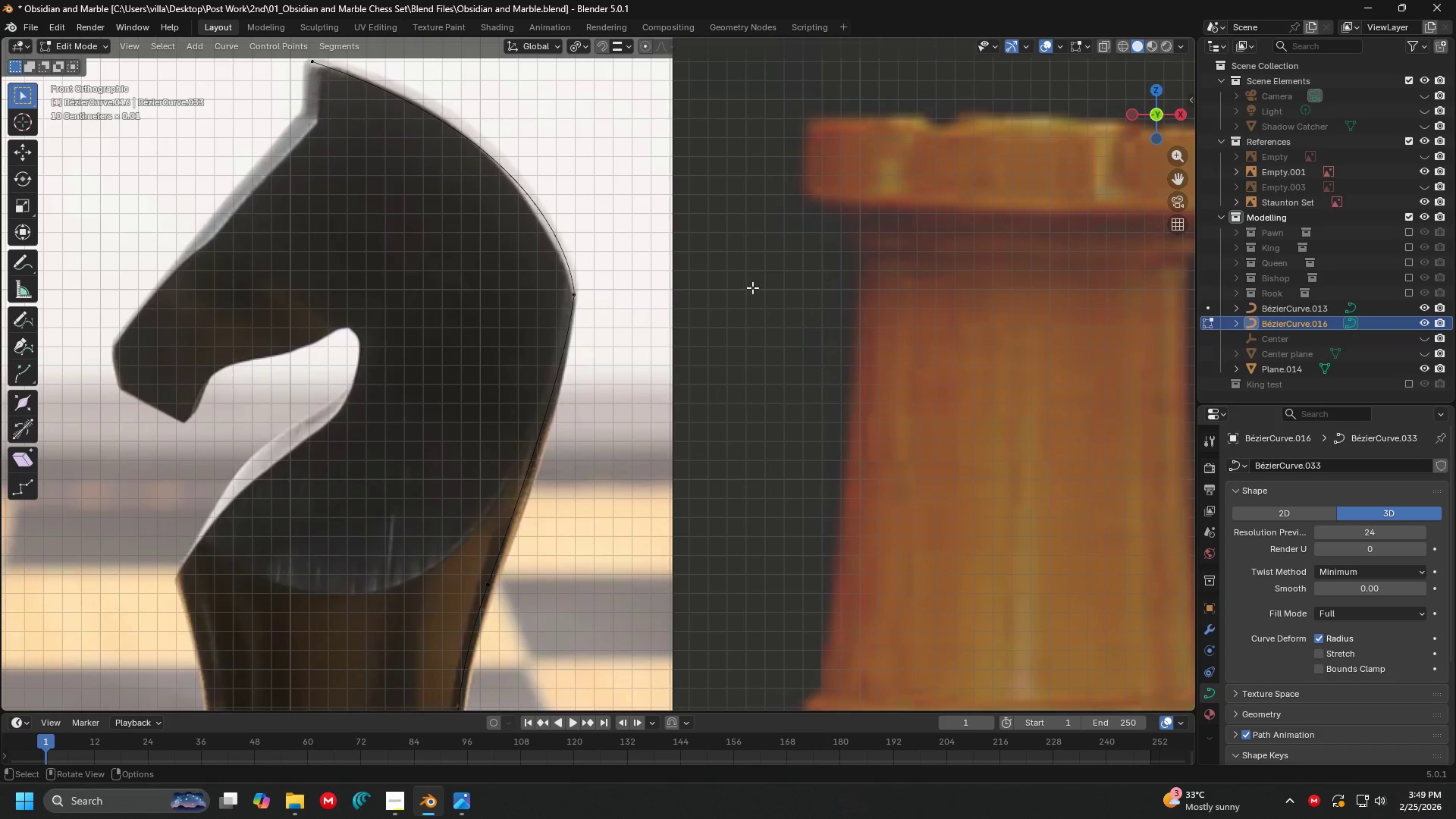 
left_click([752, 287])
 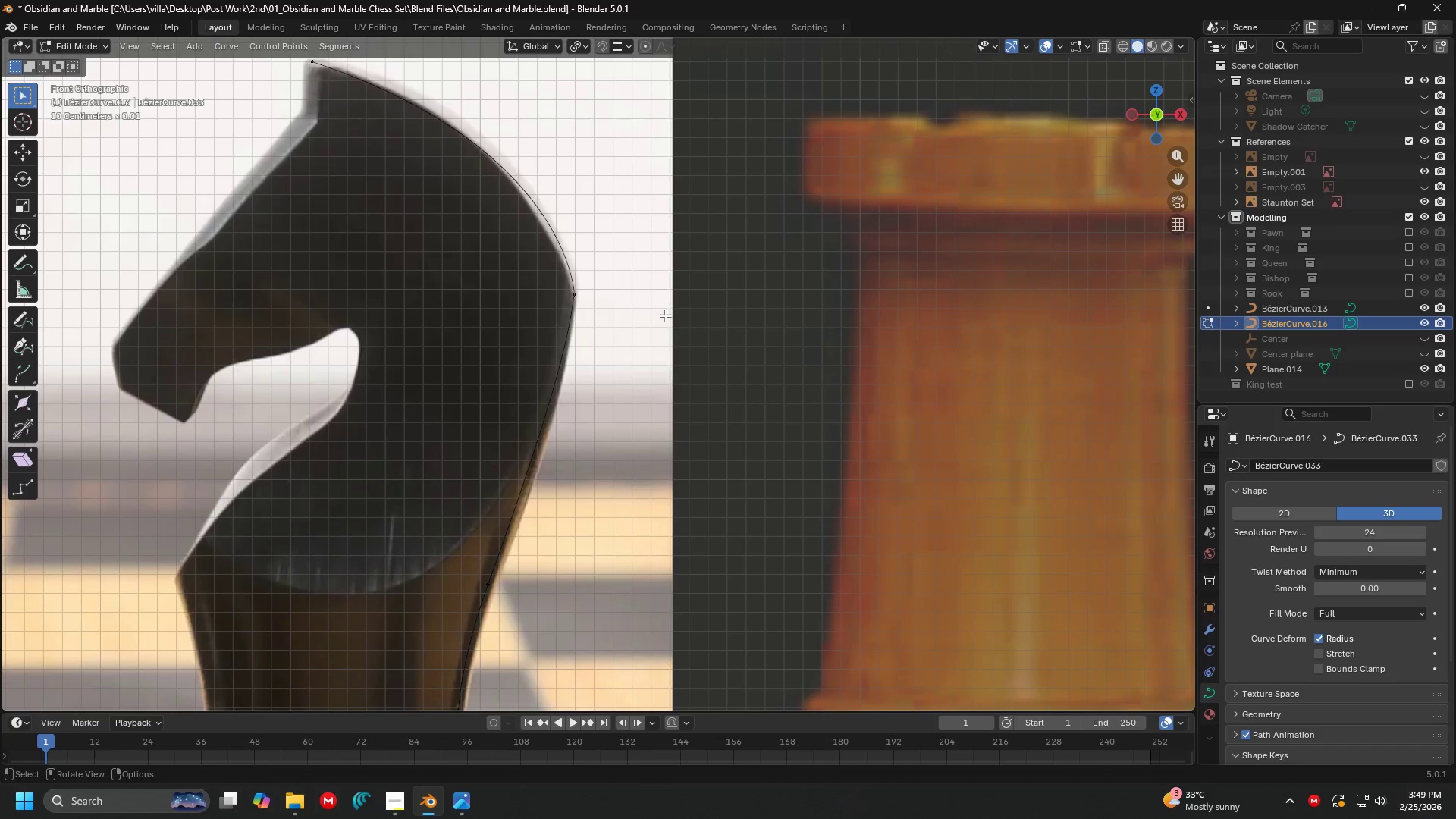 
scroll: coordinate [651, 313], scroll_direction: up, amount: 1.0
 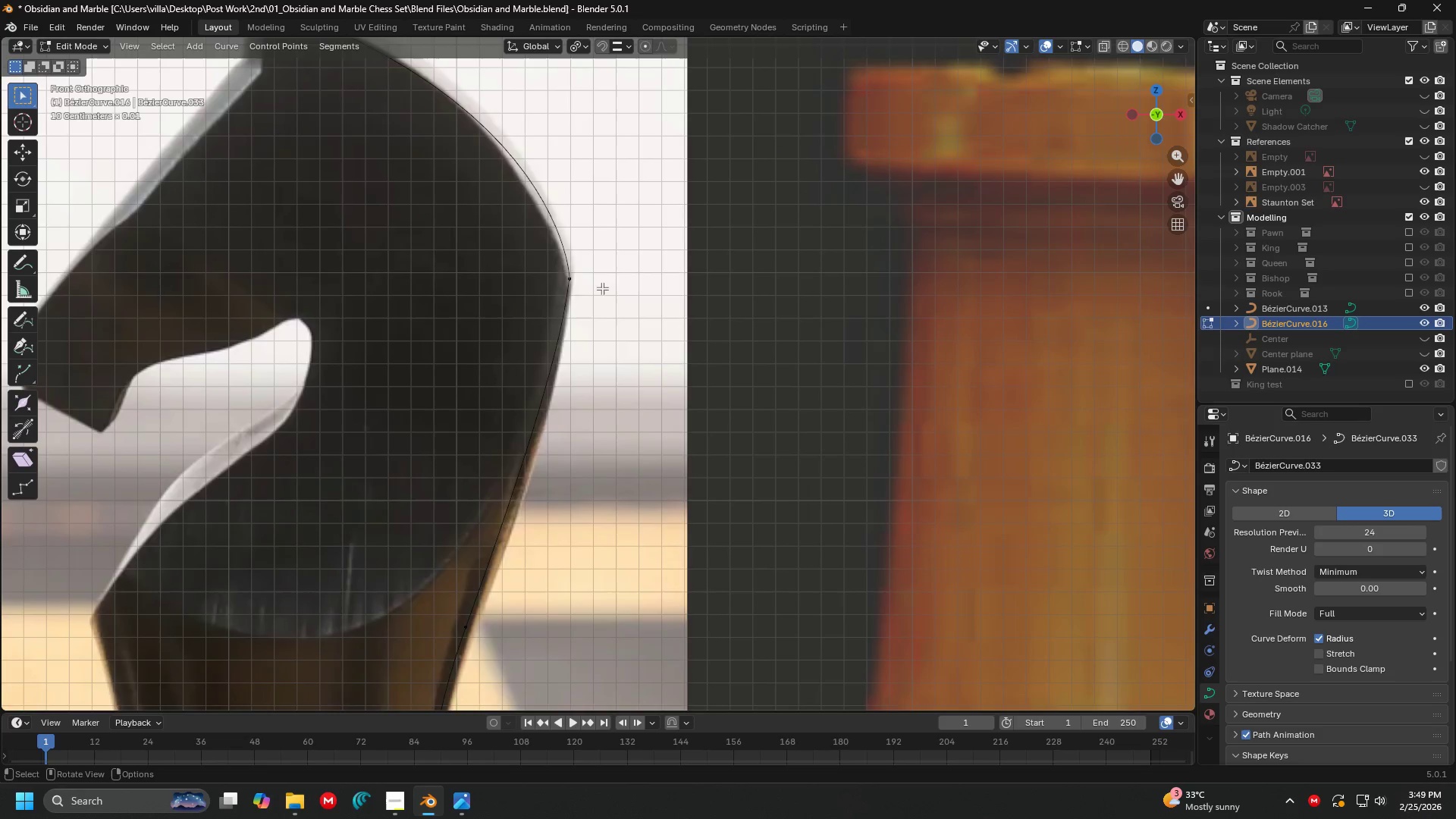 
left_click([578, 285])
 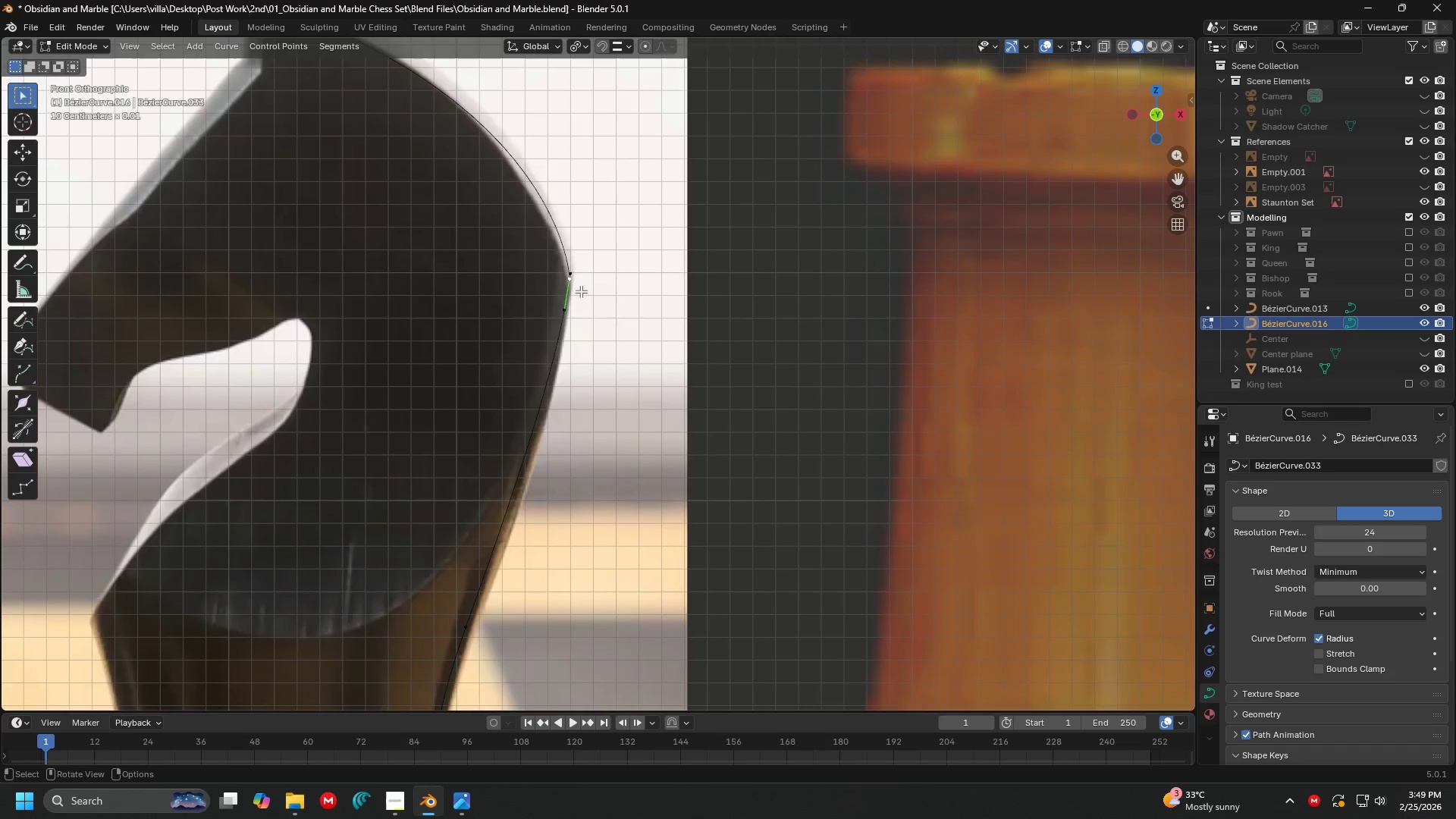 
key(G)
 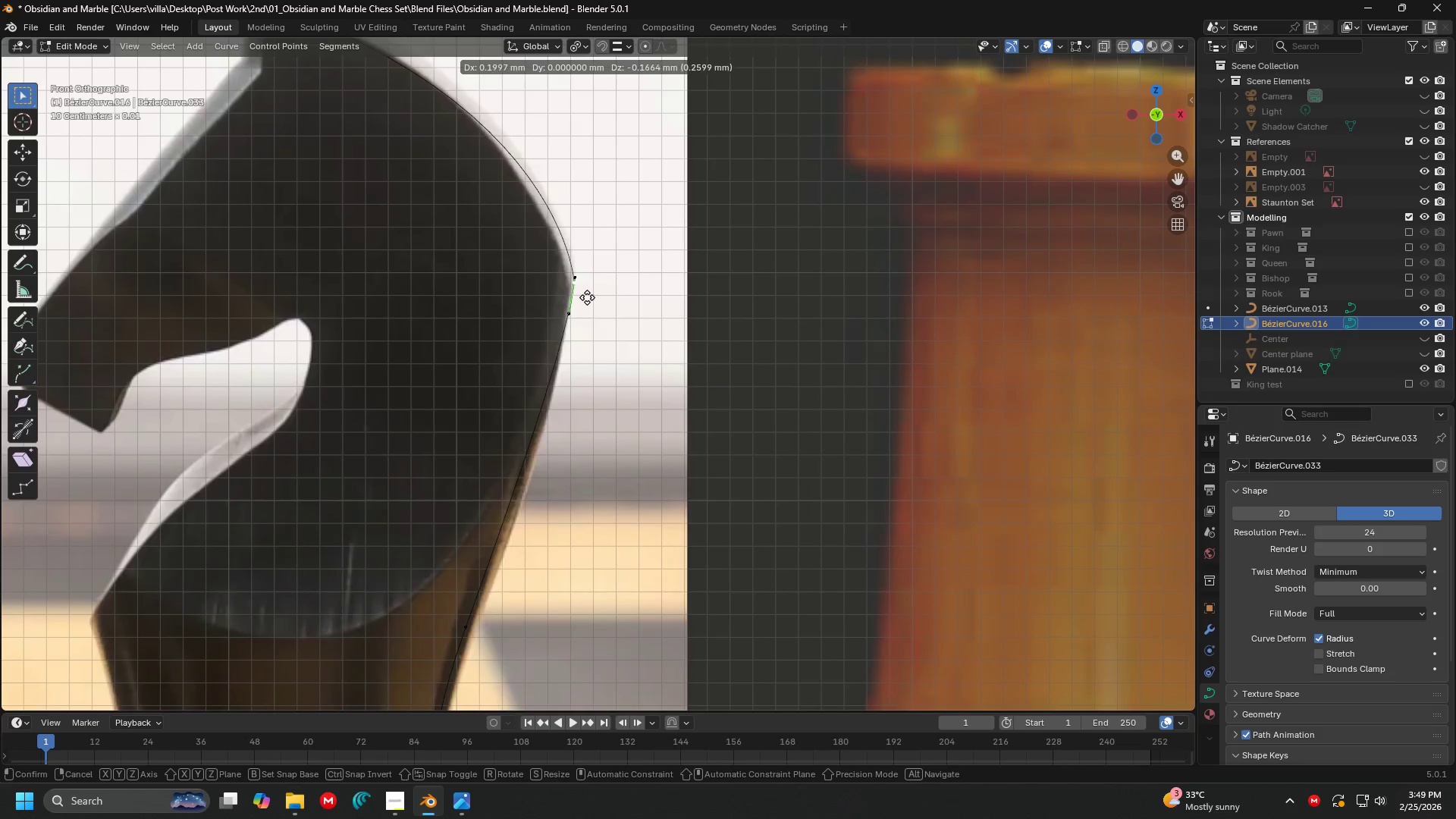 
left_click([587, 297])
 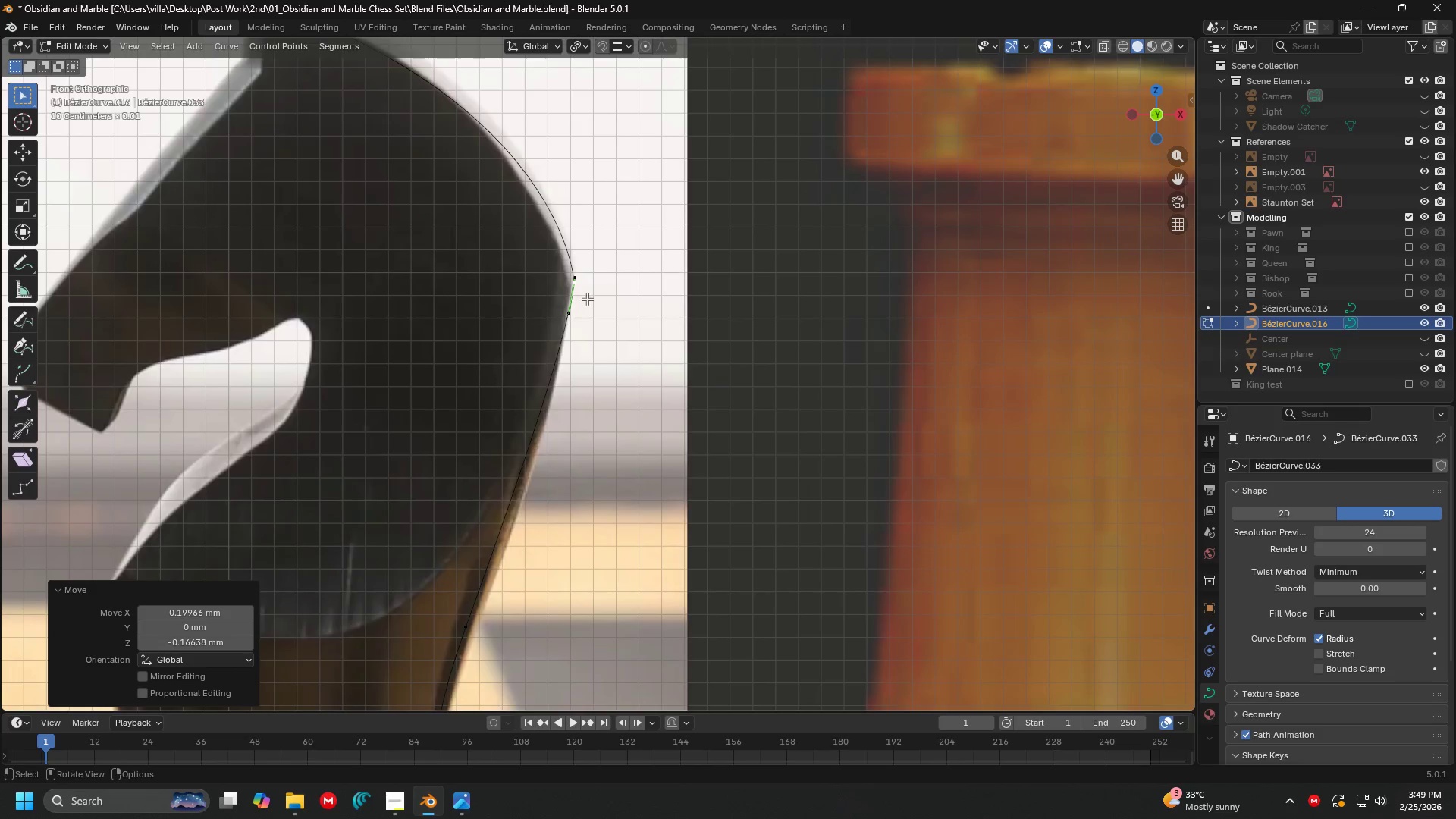 
key(Shift+ShiftLeft)
 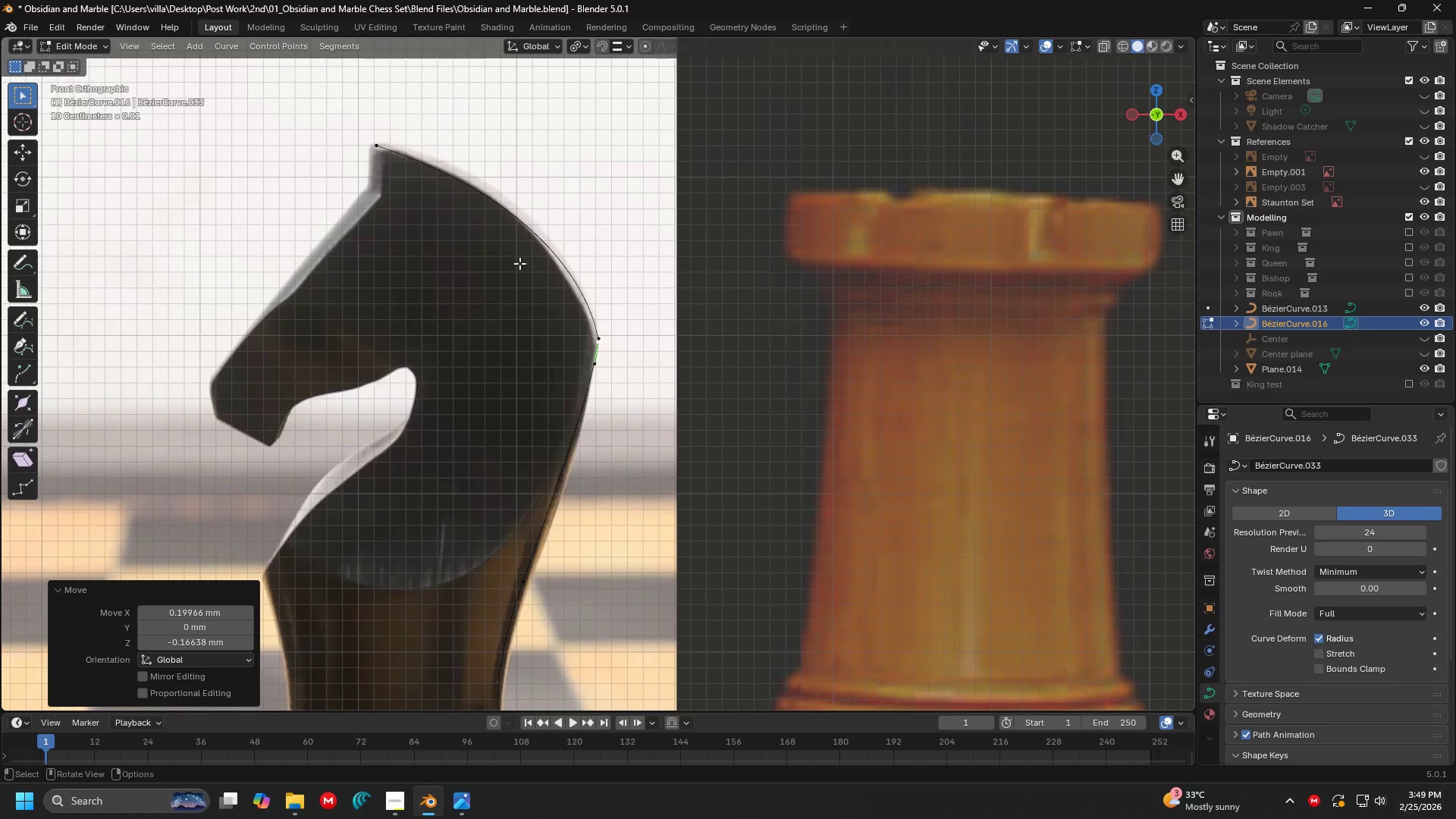 
scroll: coordinate [581, 300], scroll_direction: down, amount: 2.0
 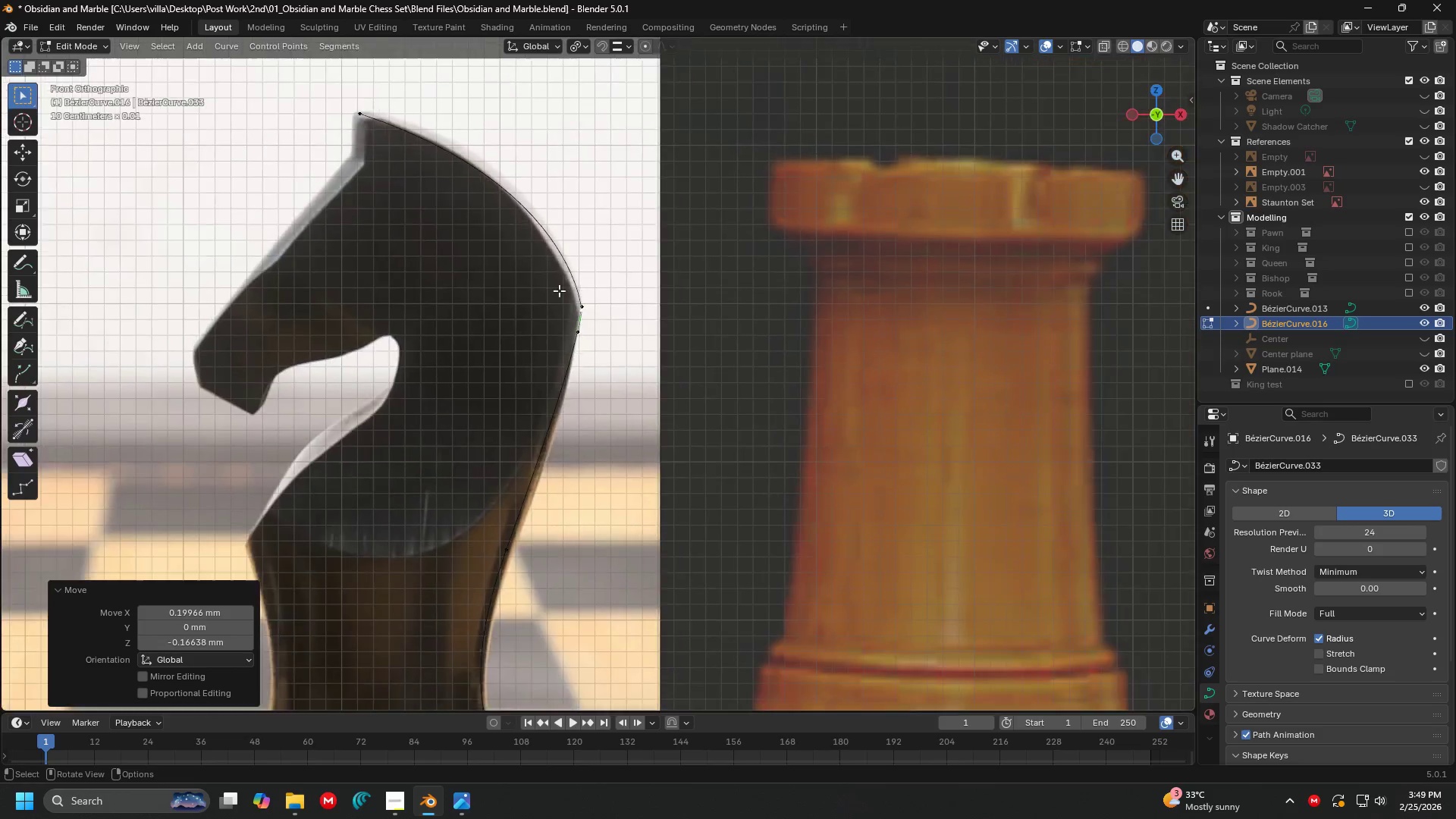 
left_click([394, 168])
 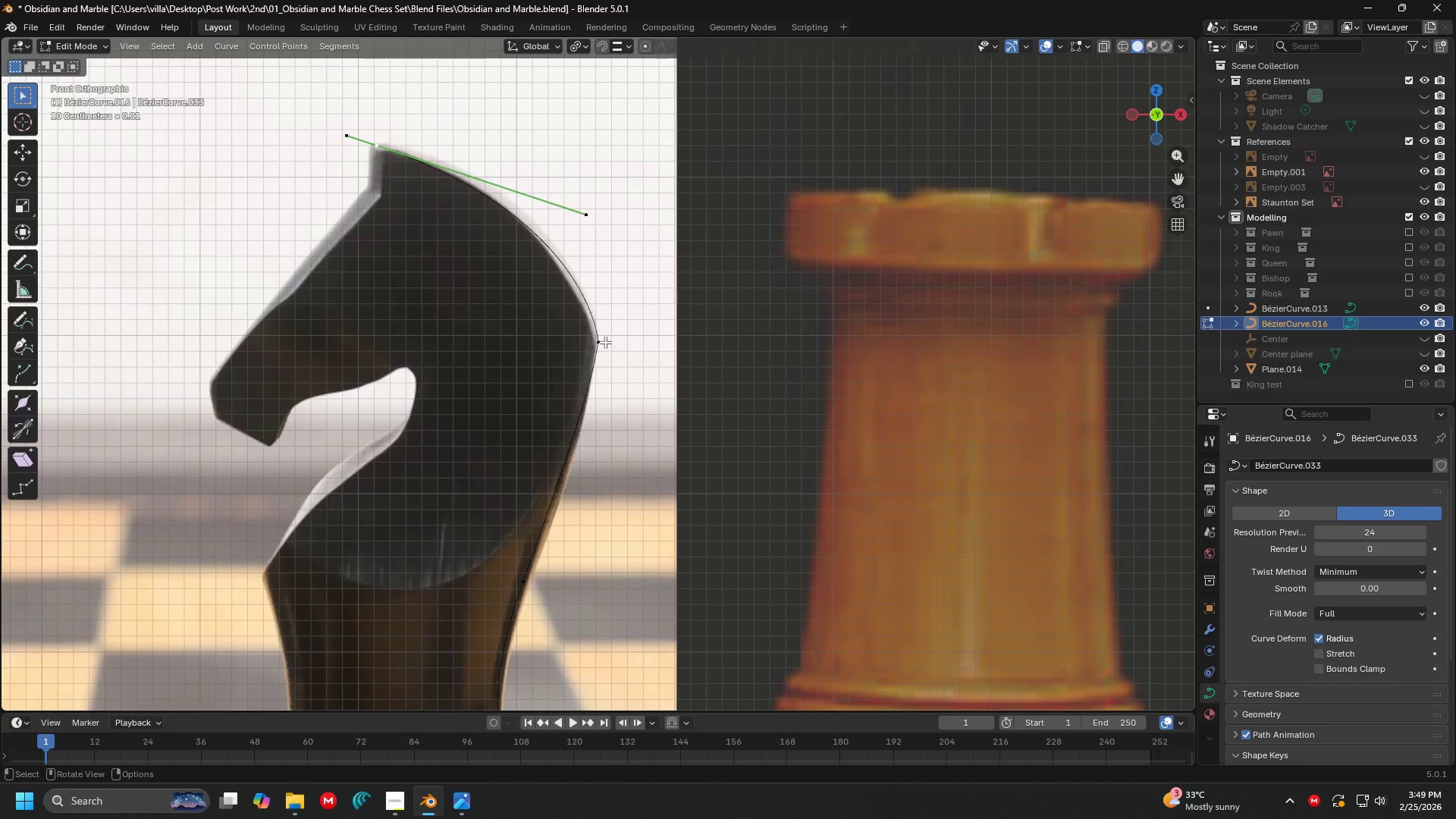 
left_click([604, 328])
 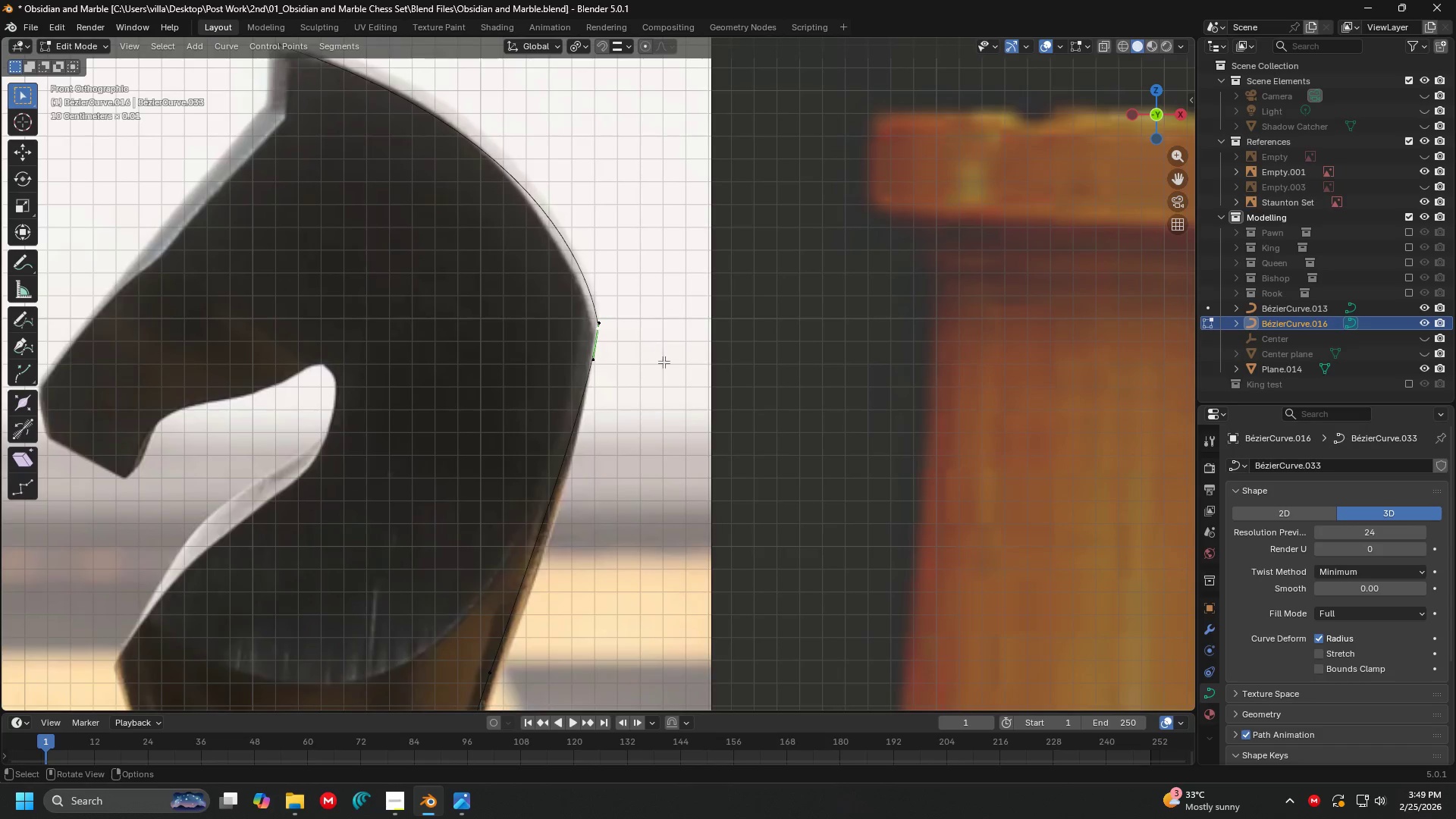 
scroll: coordinate [605, 342], scroll_direction: up, amount: 2.0
 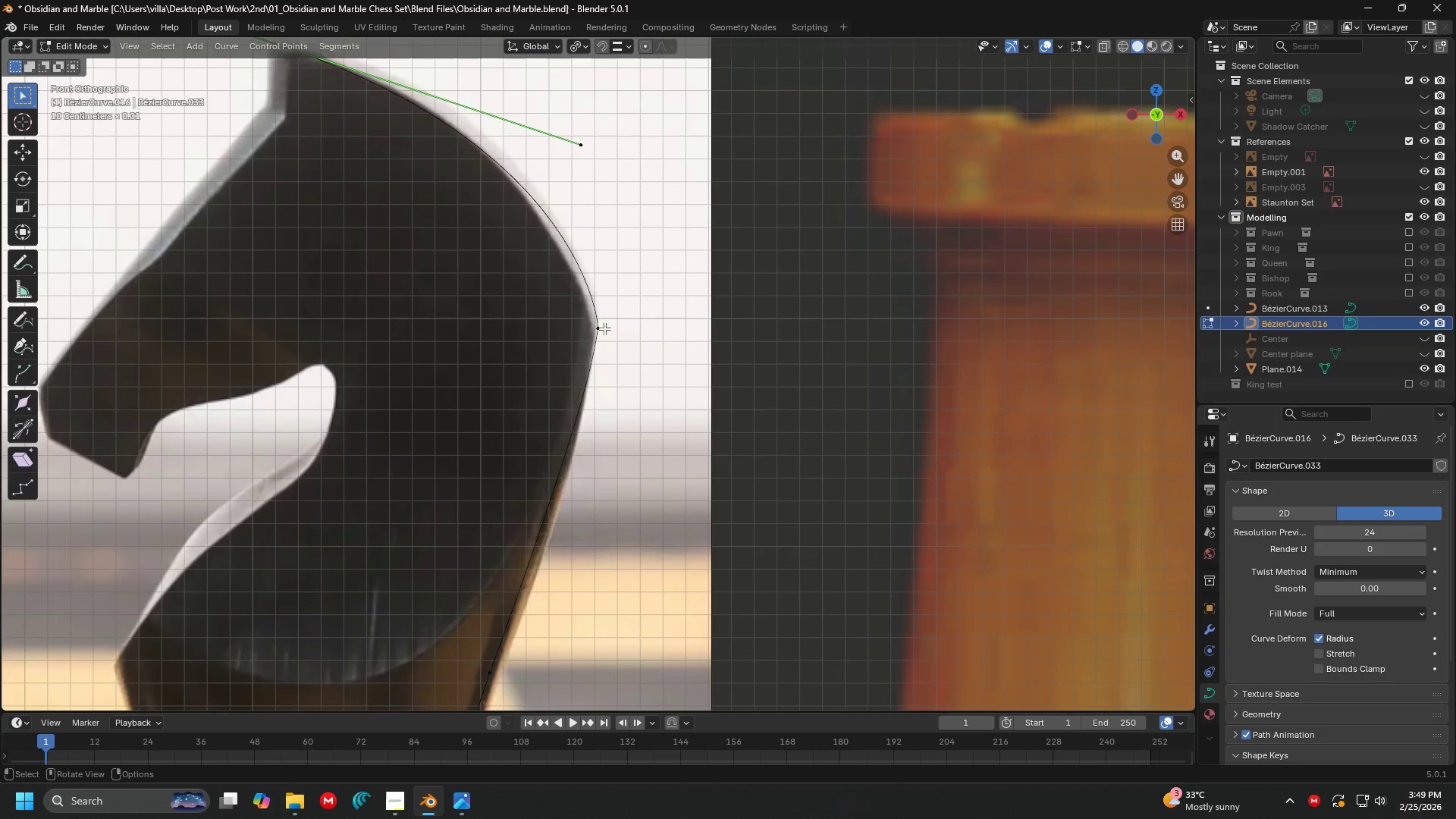 
key(S)
 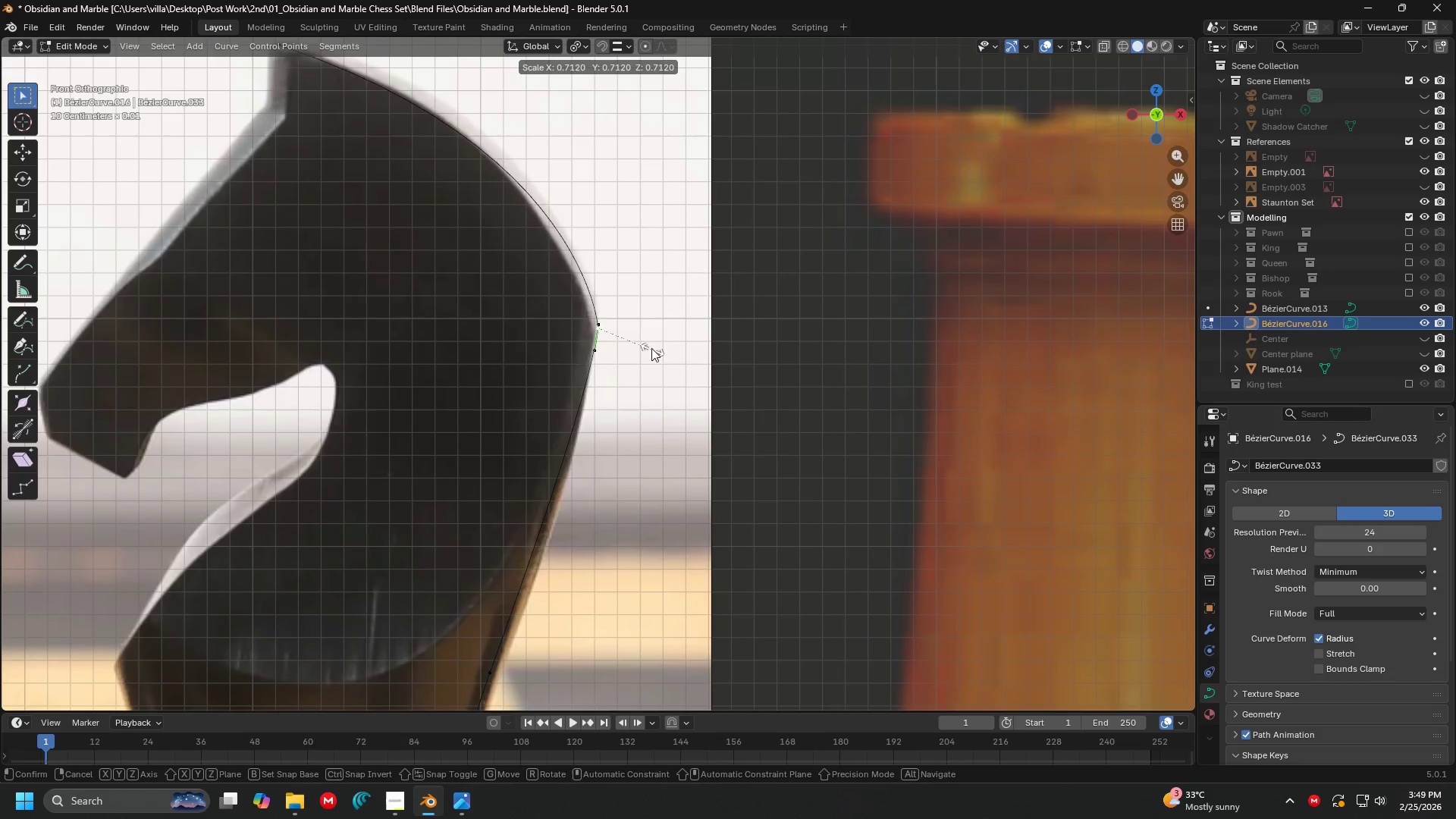 
left_click([647, 342])
 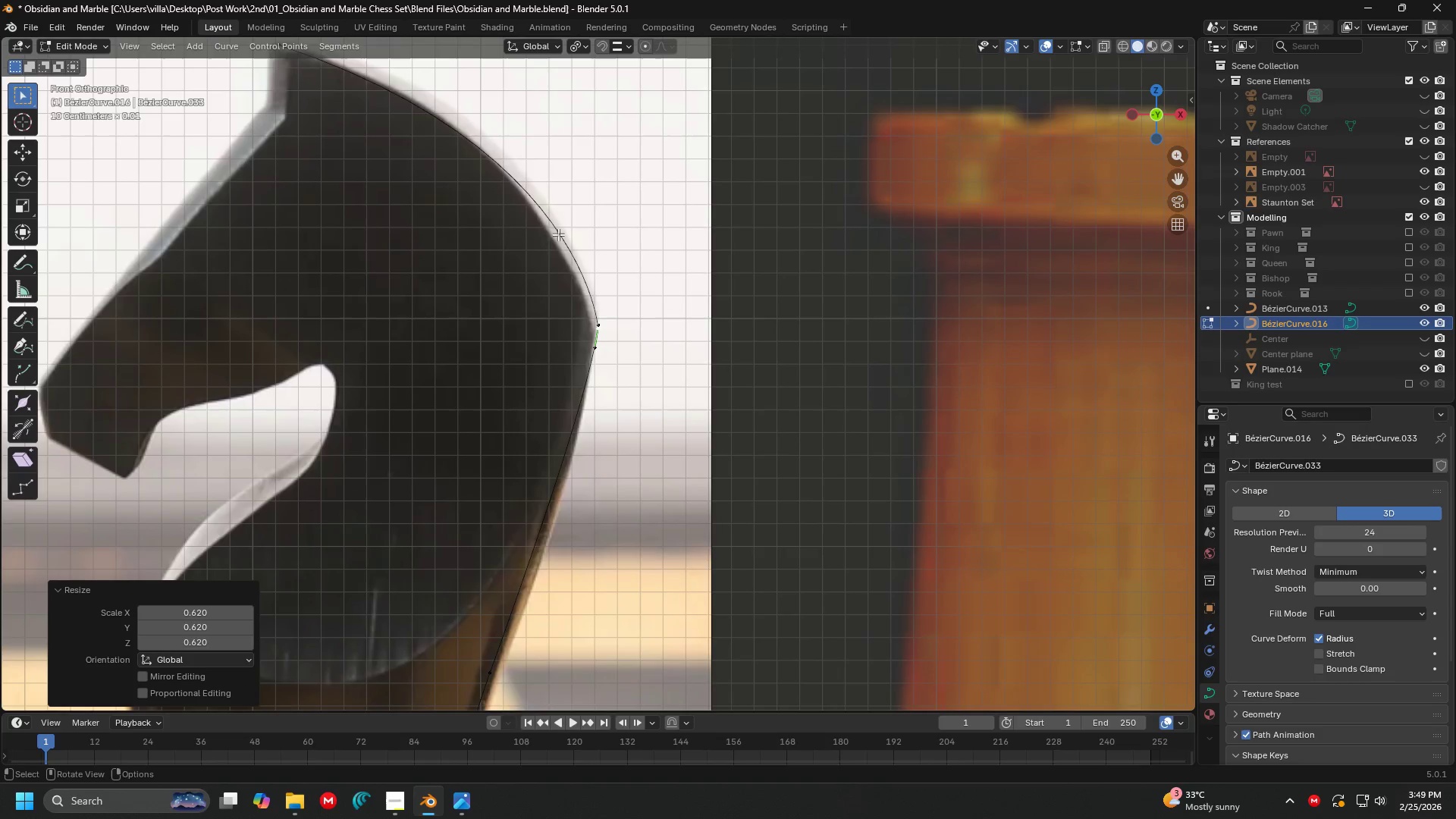 
left_click([520, 163])
 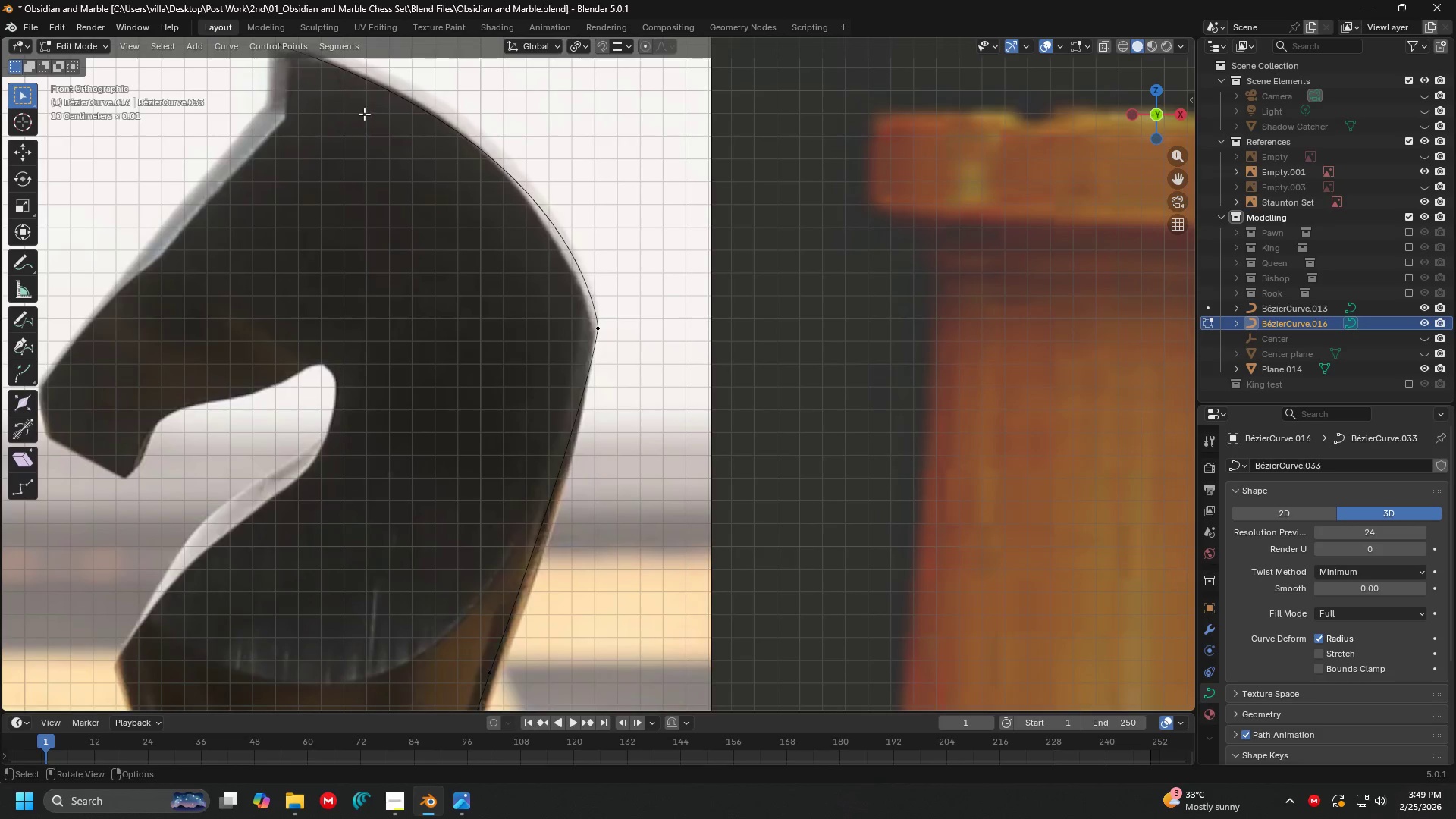 
key(Shift+ShiftLeft)
 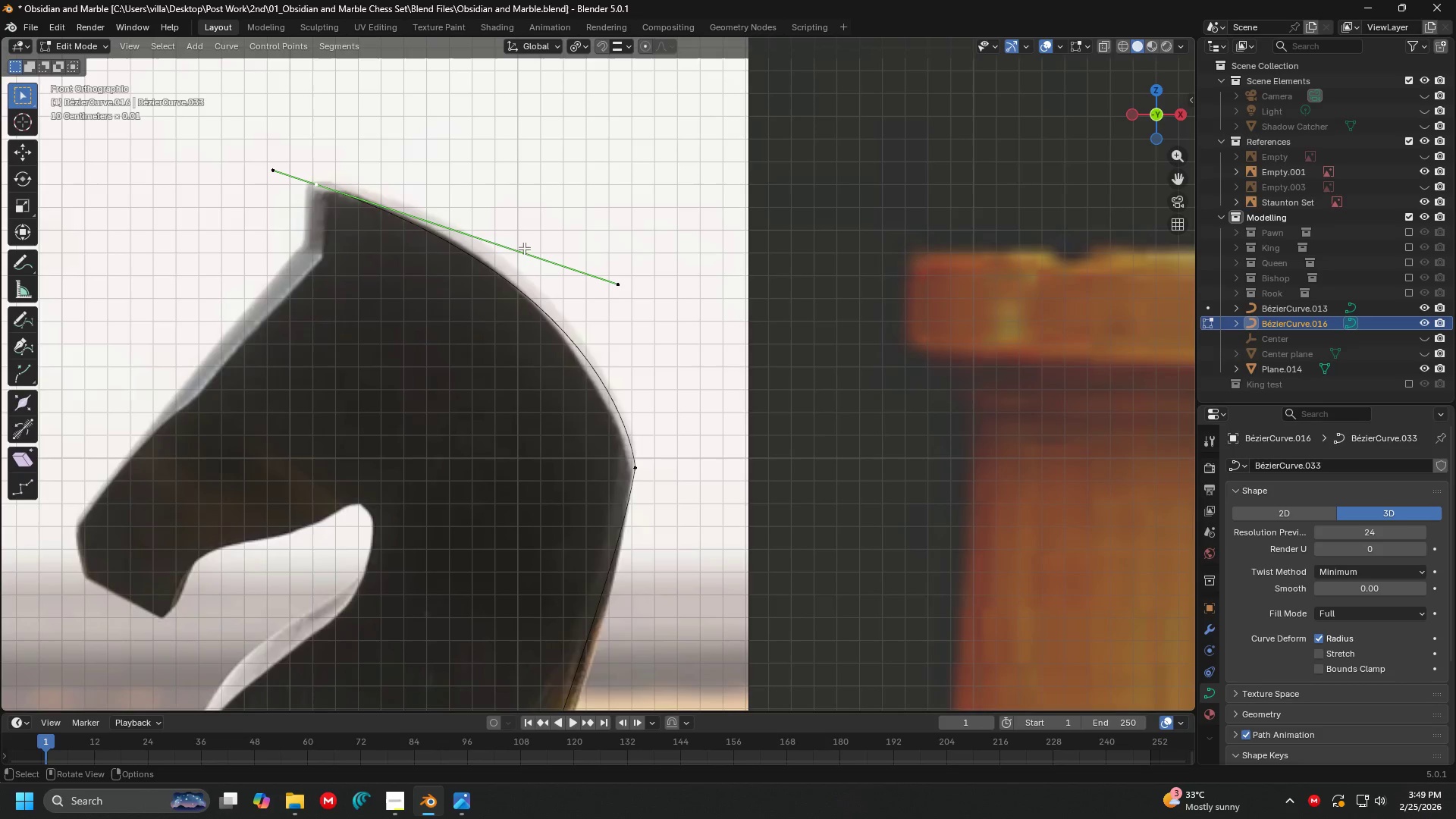 
double_click([590, 262])
 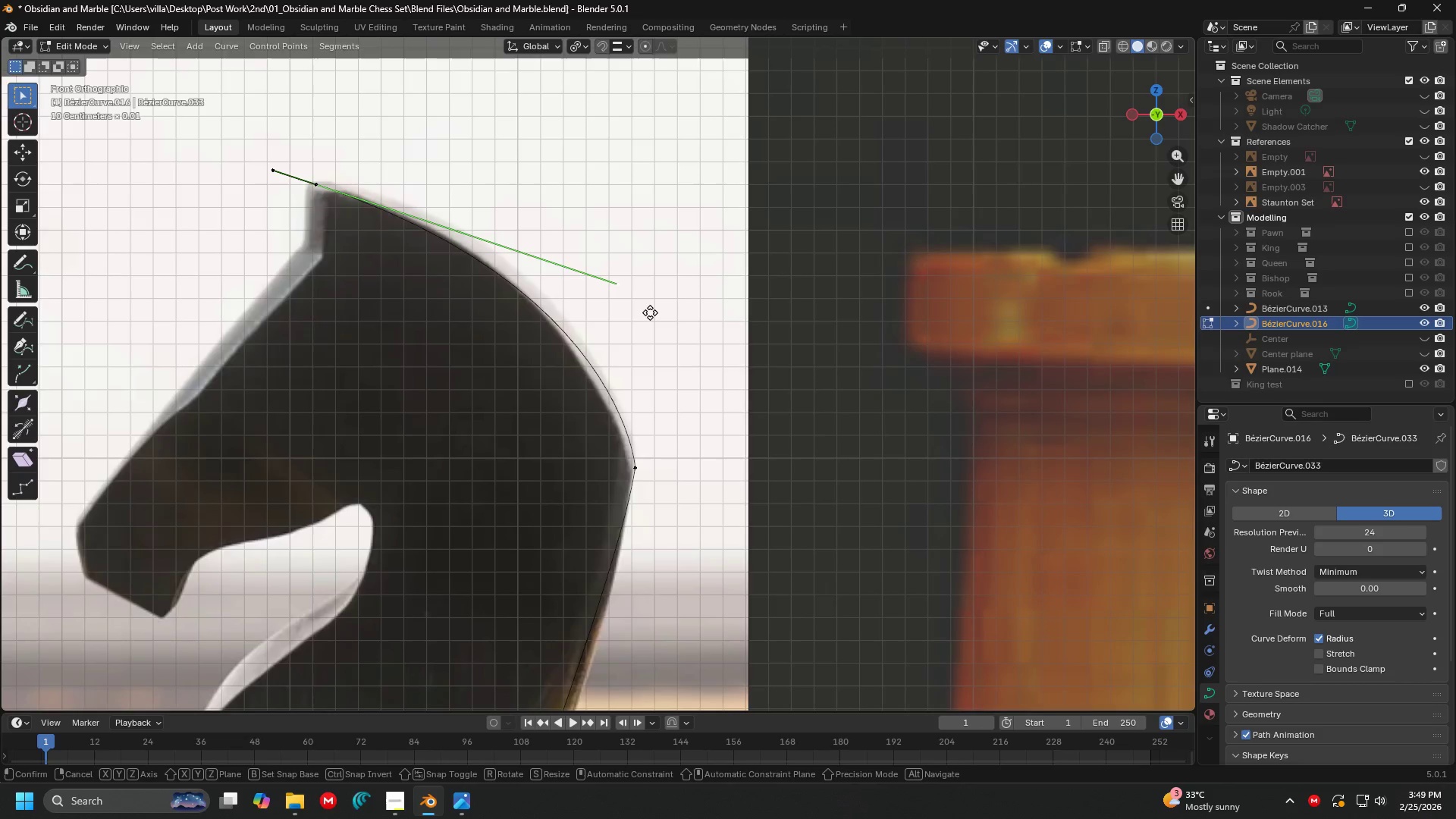 
key(G)
 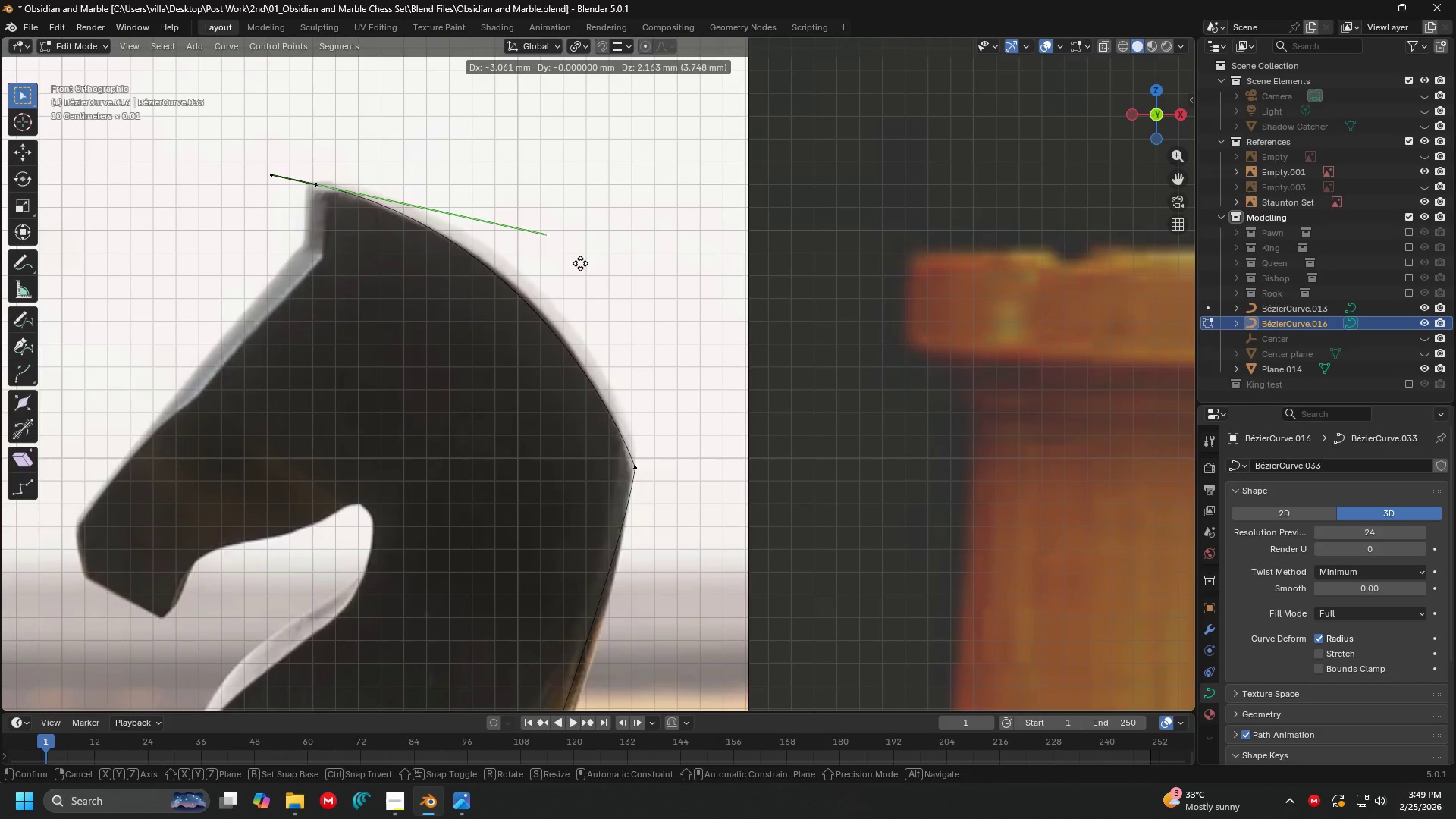 
left_click([578, 256])
 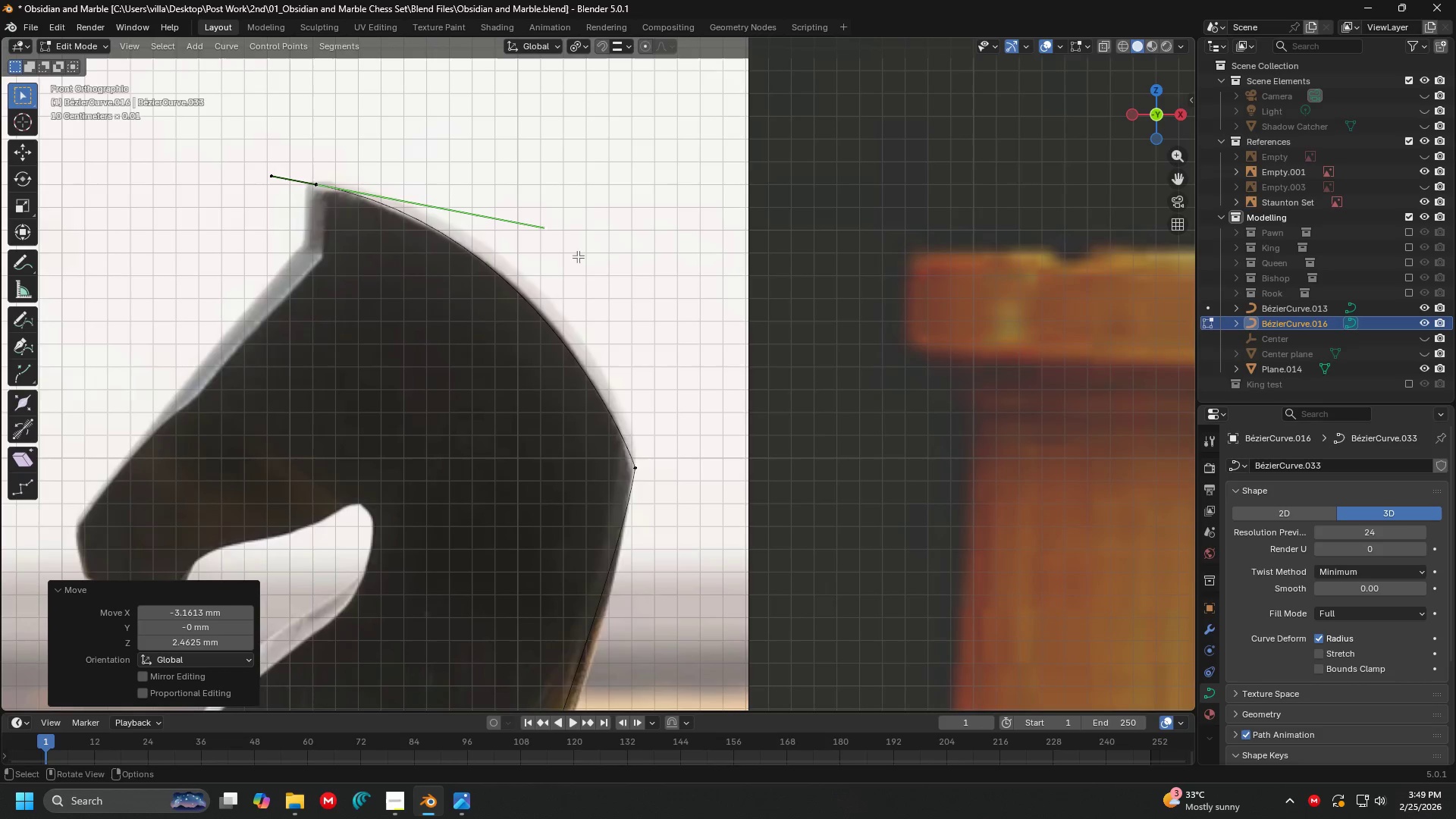 
hold_key(key=ShiftLeft, duration=0.81)
scroll: coordinate [578, 334], scroll_direction: down, amount: 3.0
 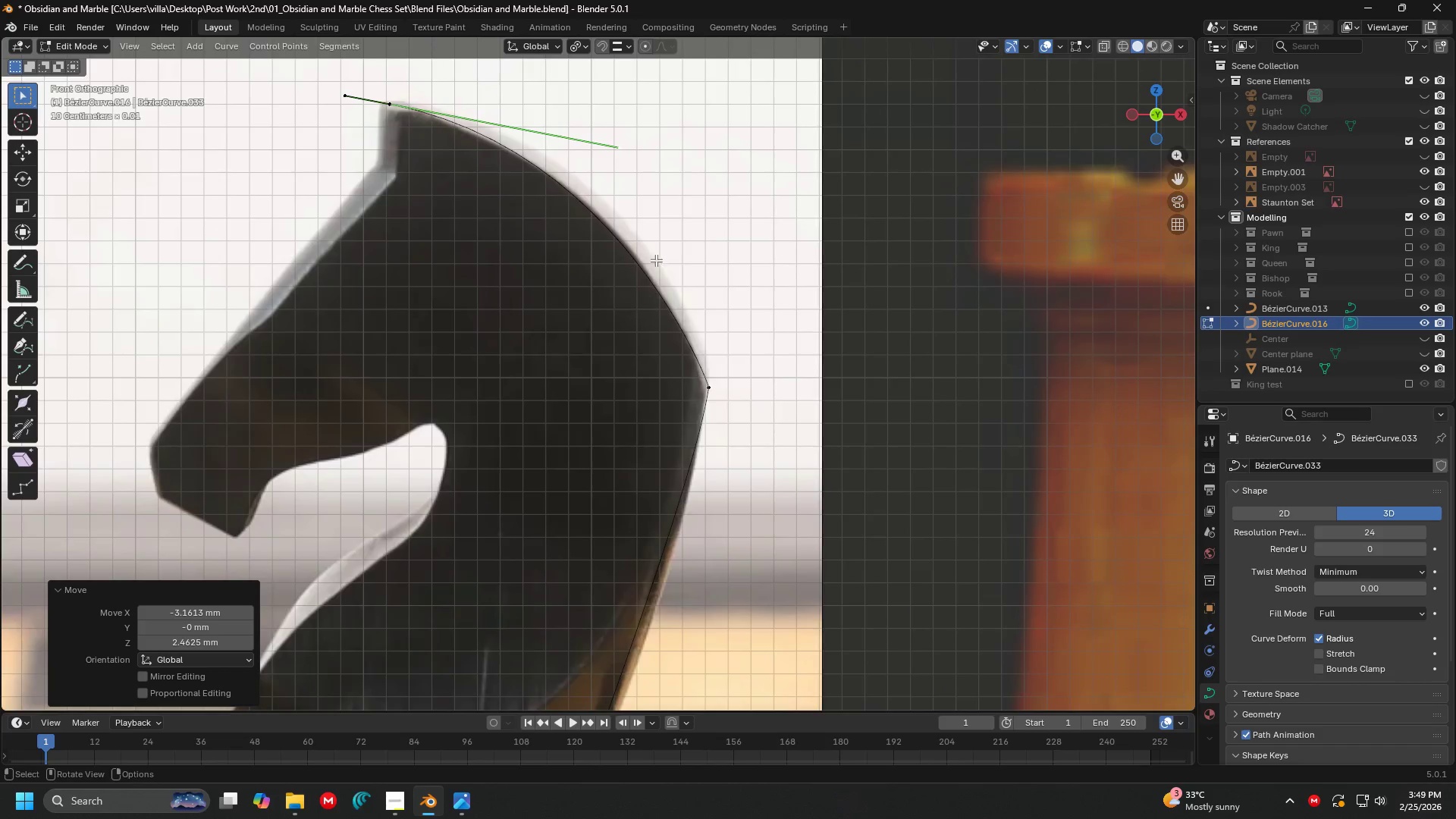 
hold_key(key=ShiftLeft, duration=0.33)
 